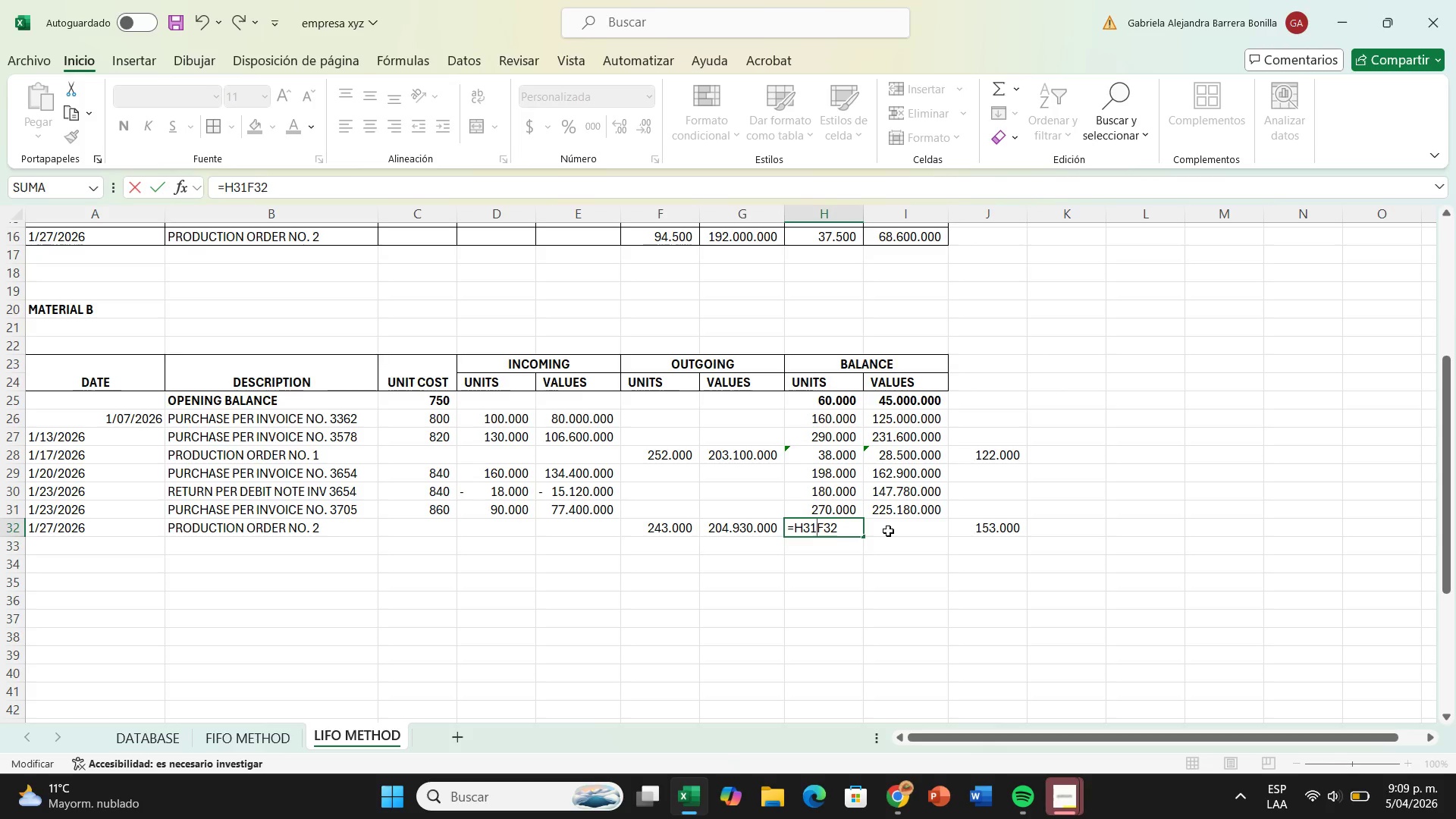 
key(Minus)
 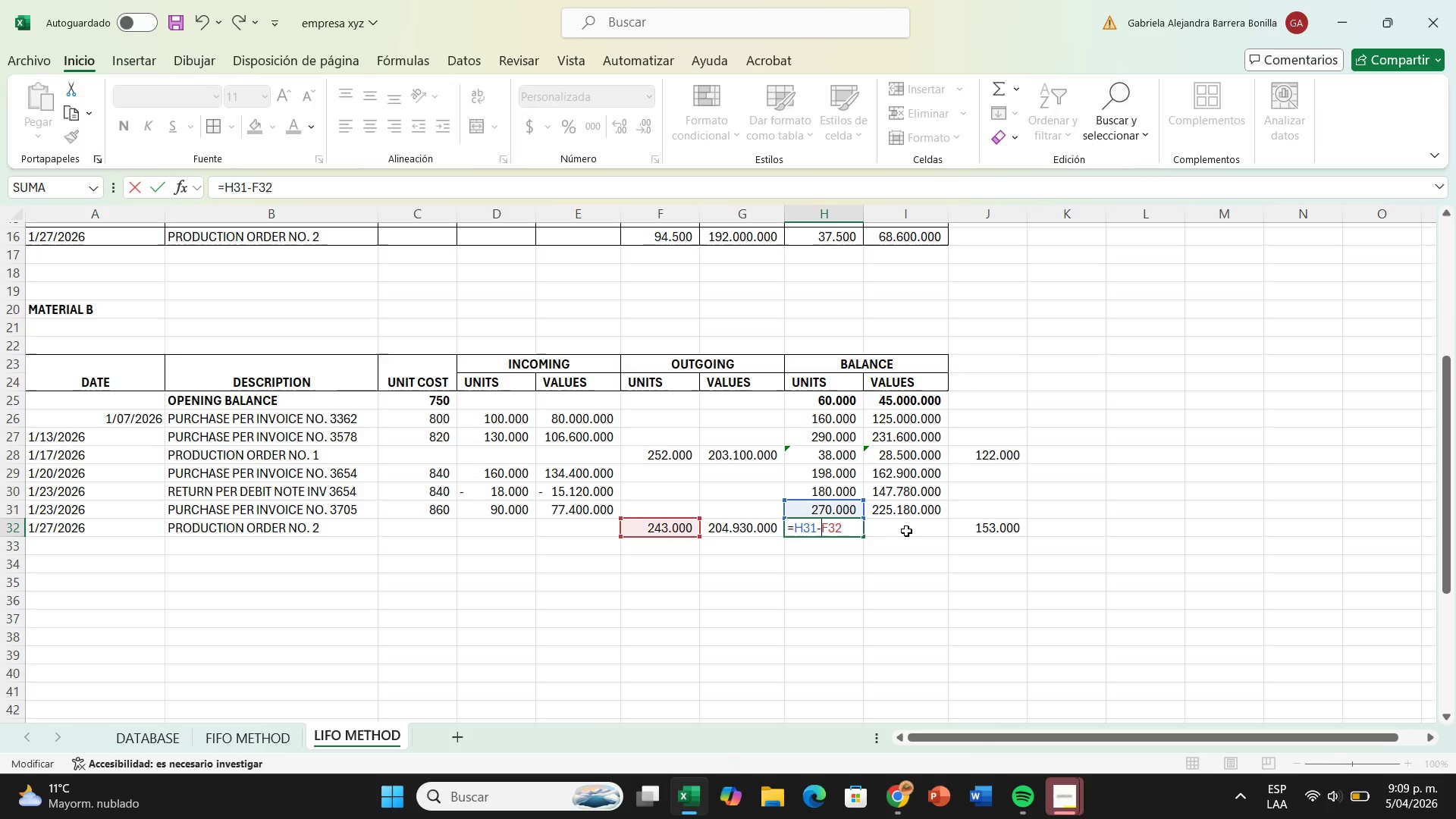 
key(Enter)
 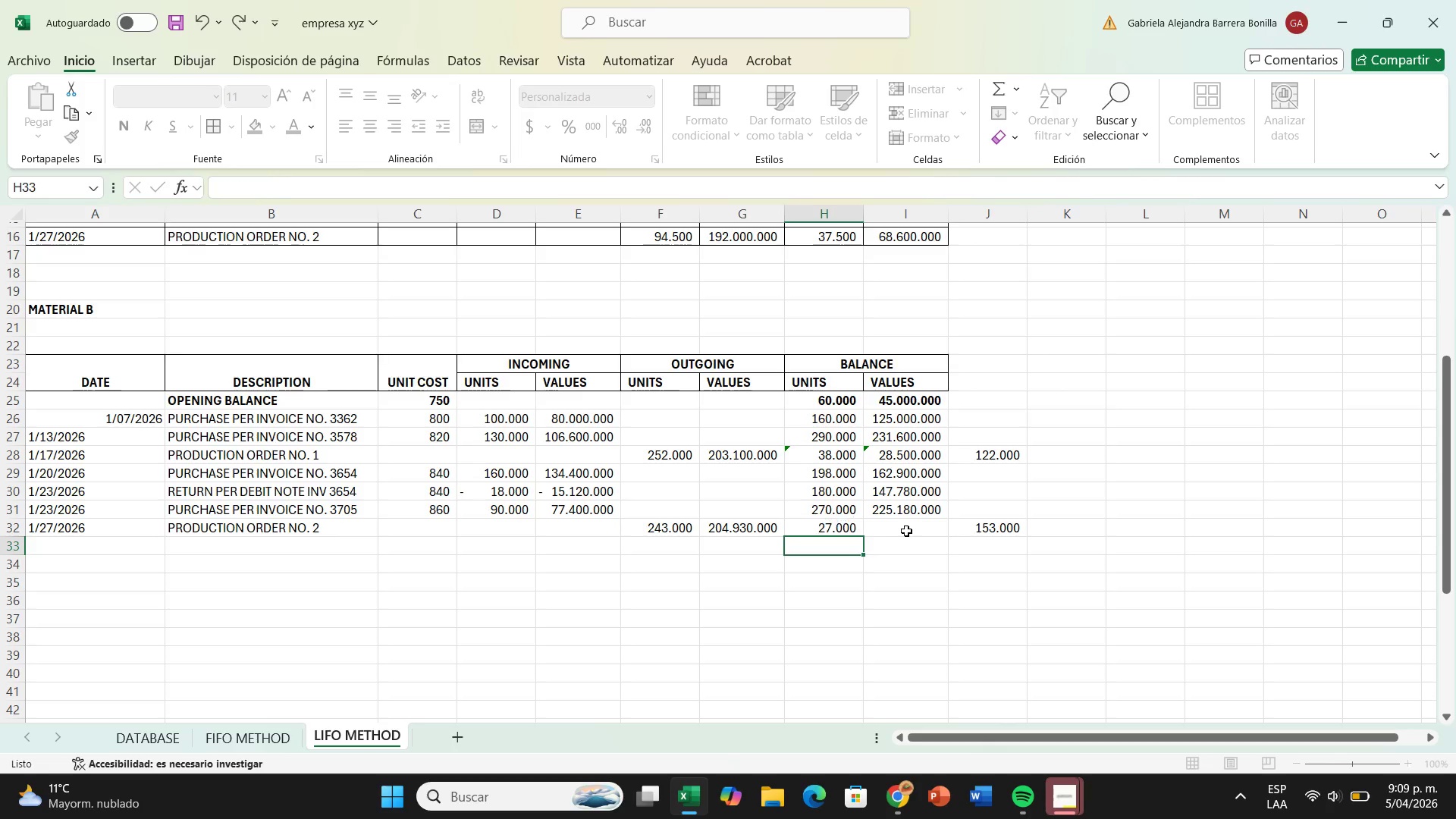 
left_click([906, 531])
 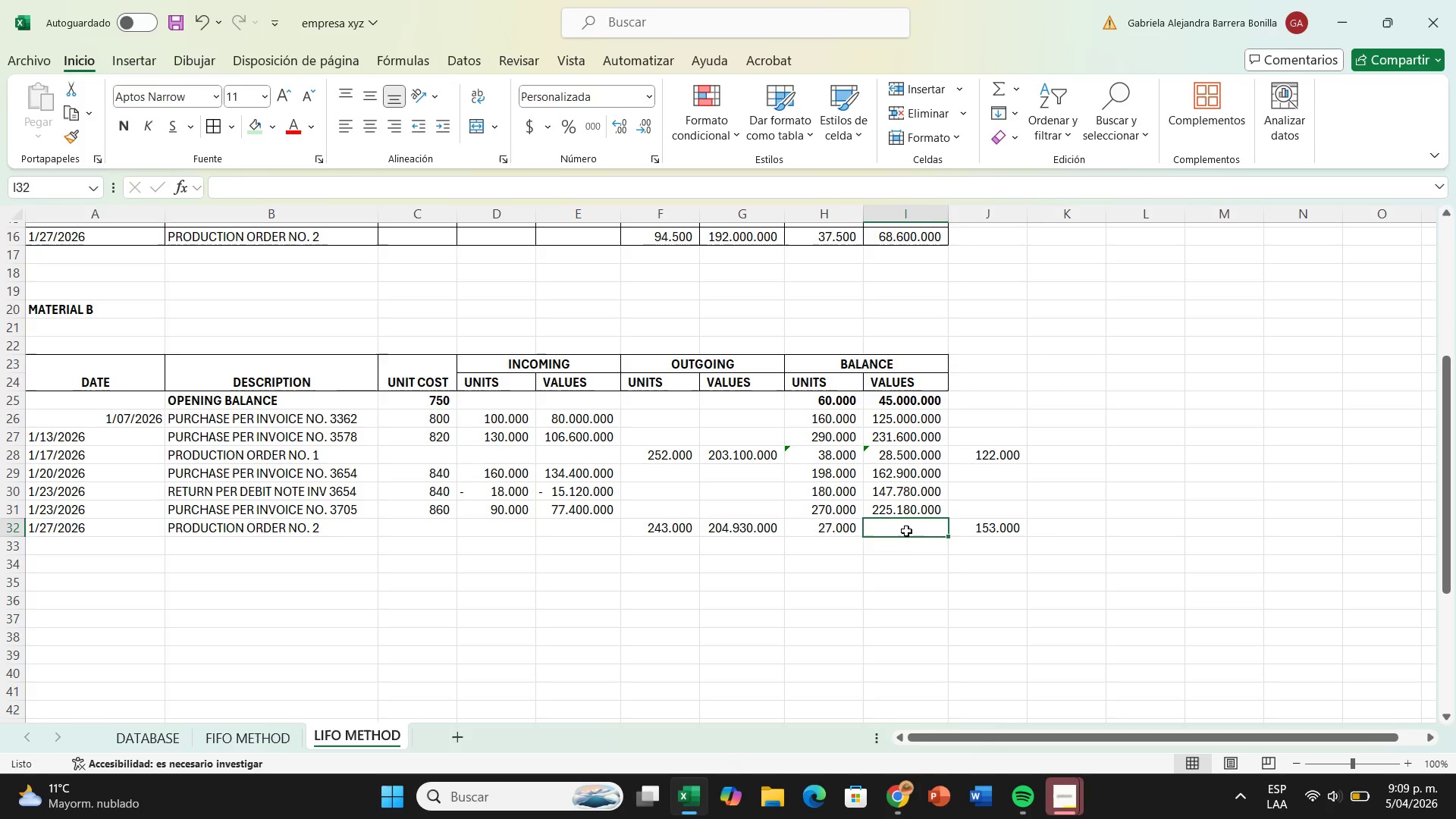 
hold_key(key=ArrowRight, duration=0.69)
 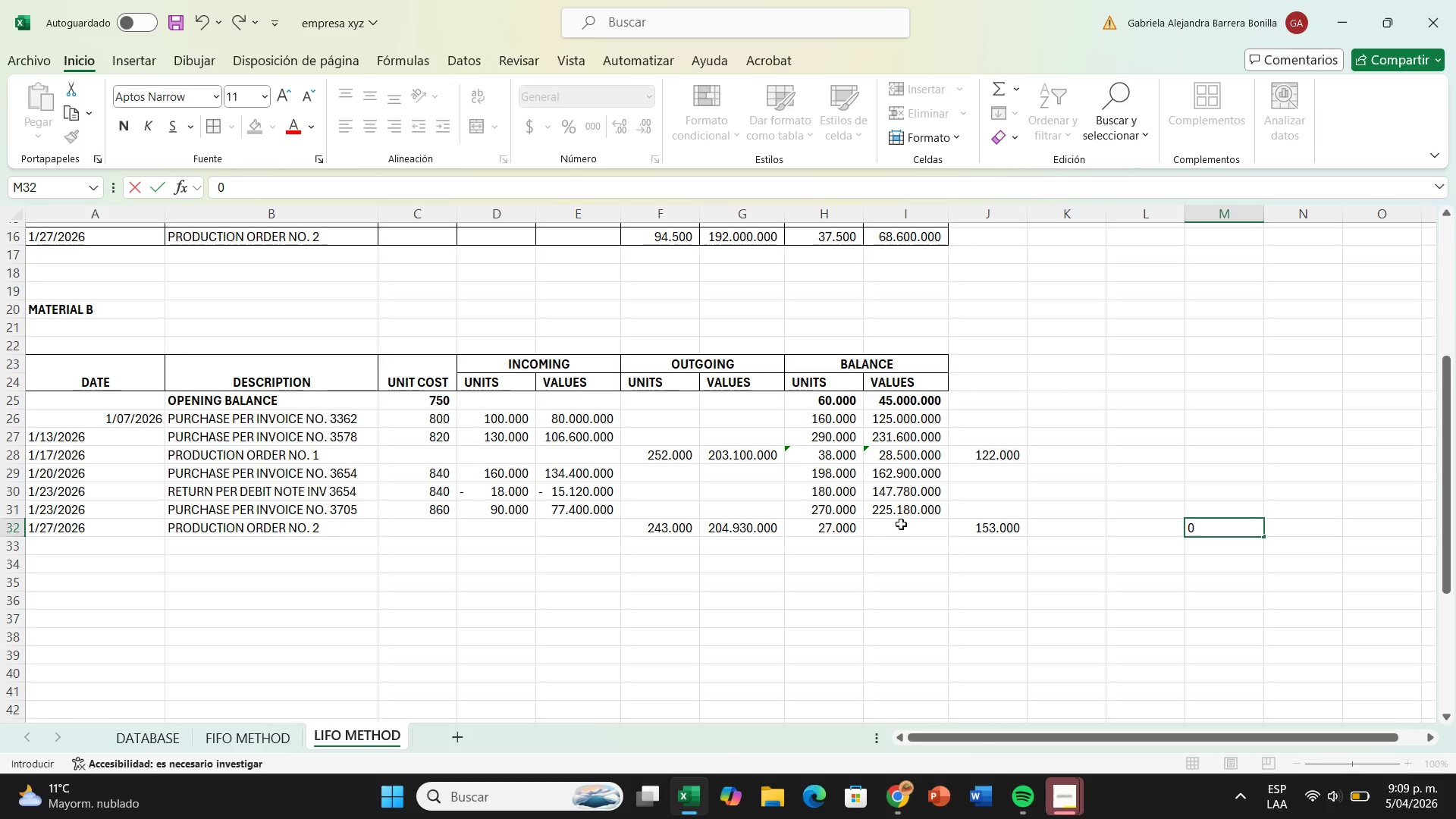 
key(0)
 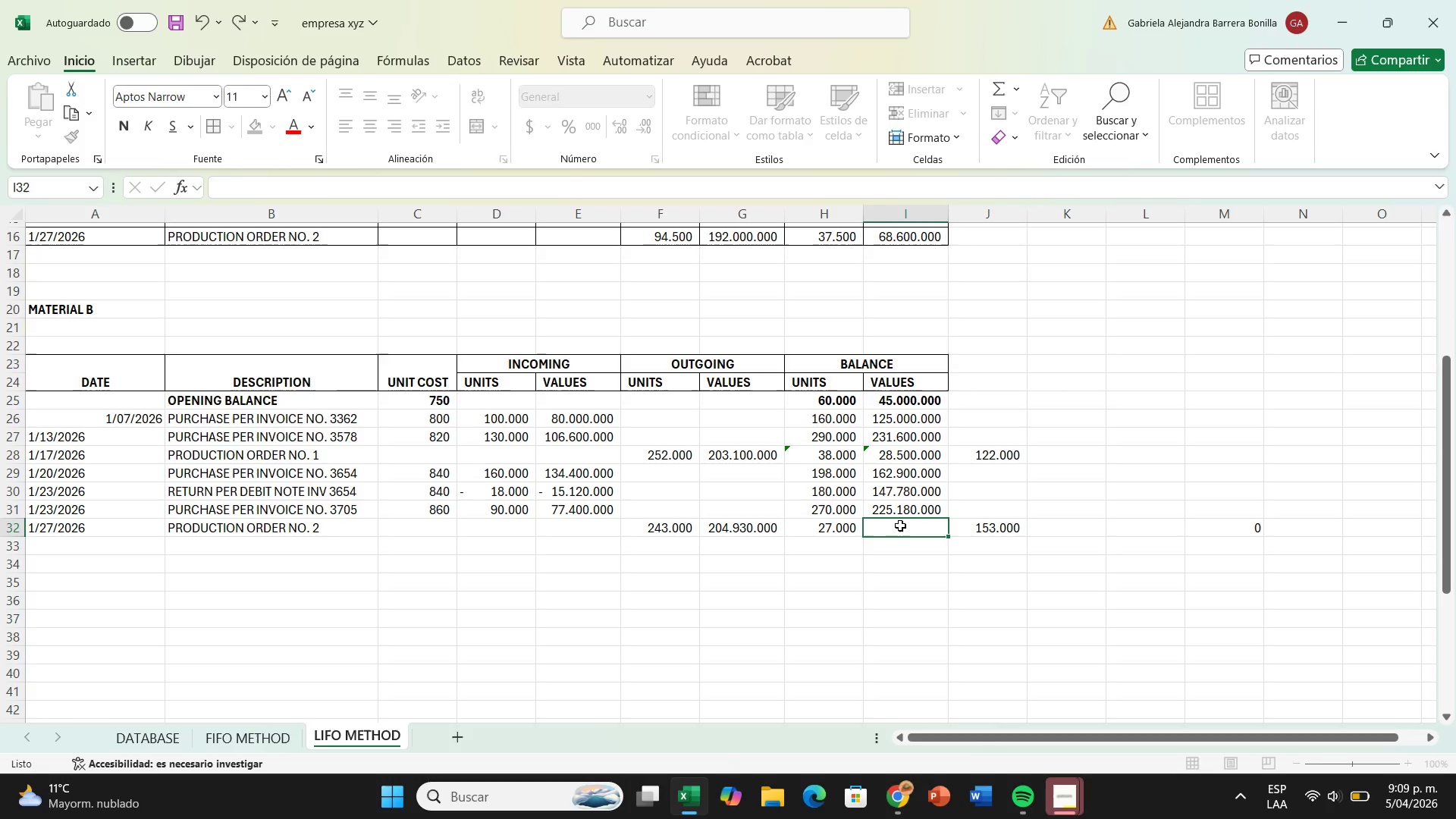 
double_click([900, 526])
 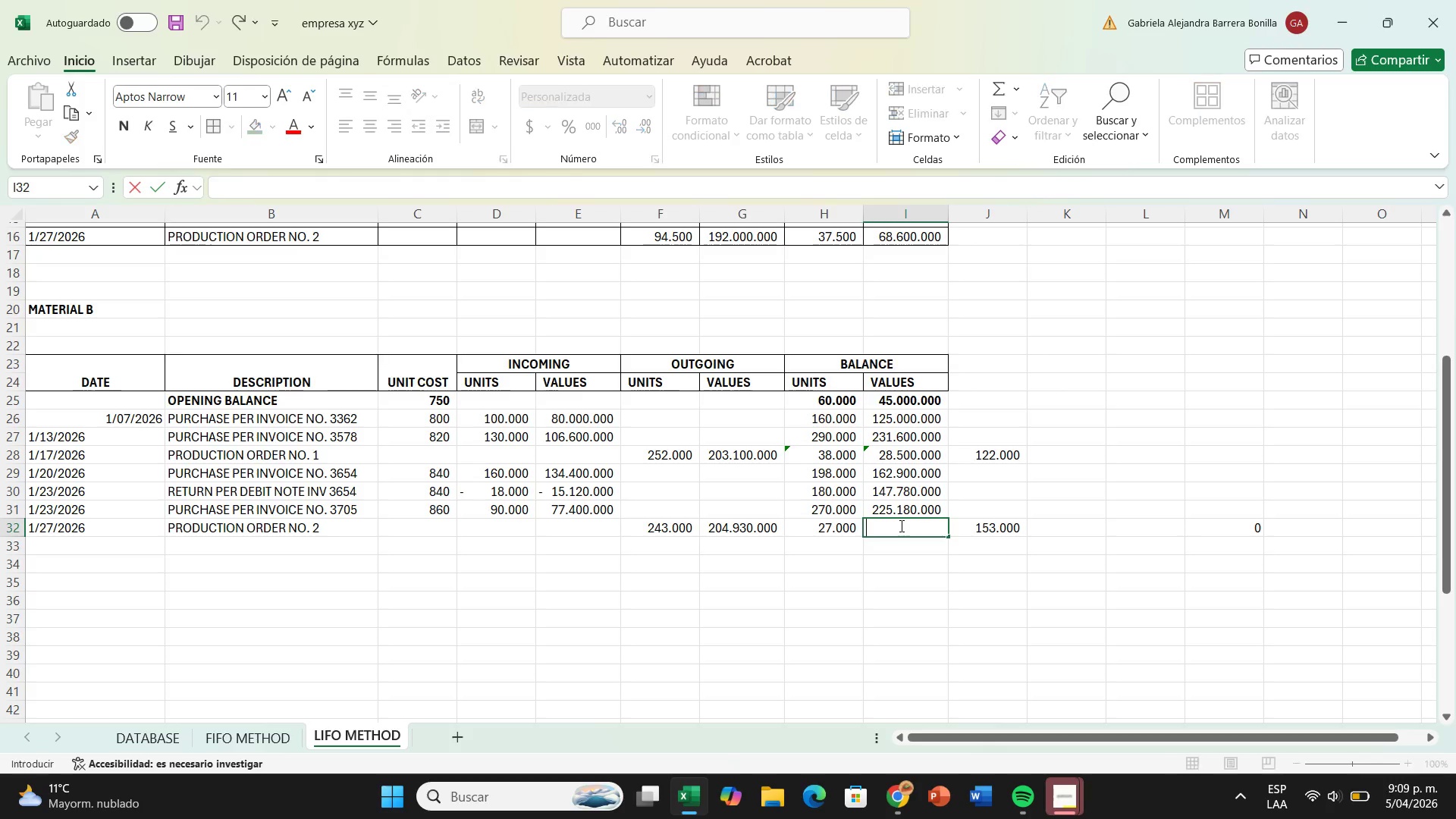 
triple_click([900, 526])
 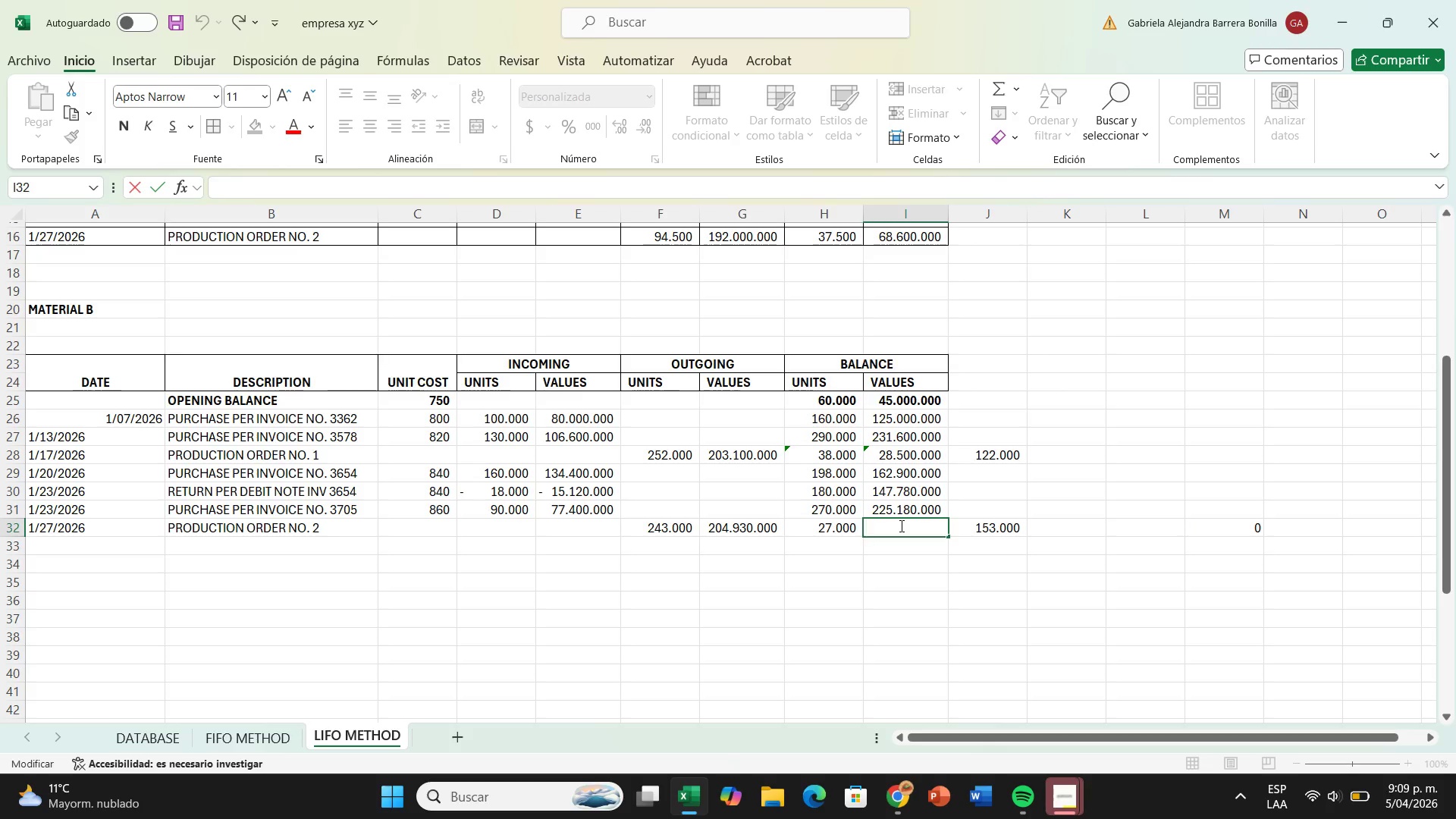 
hold_key(key=ArrowRight, duration=0.31)
 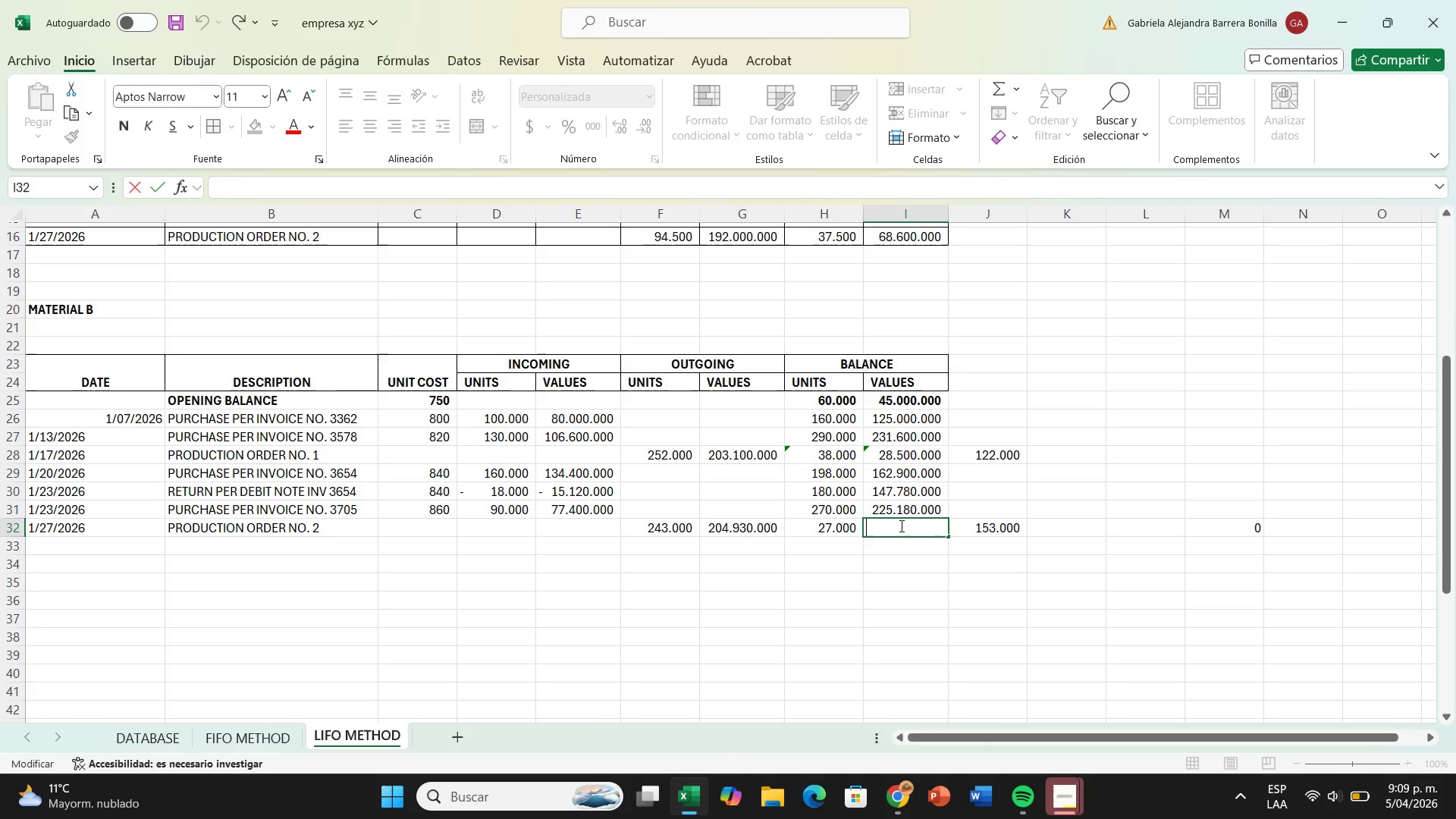 
key(Shift+0)
 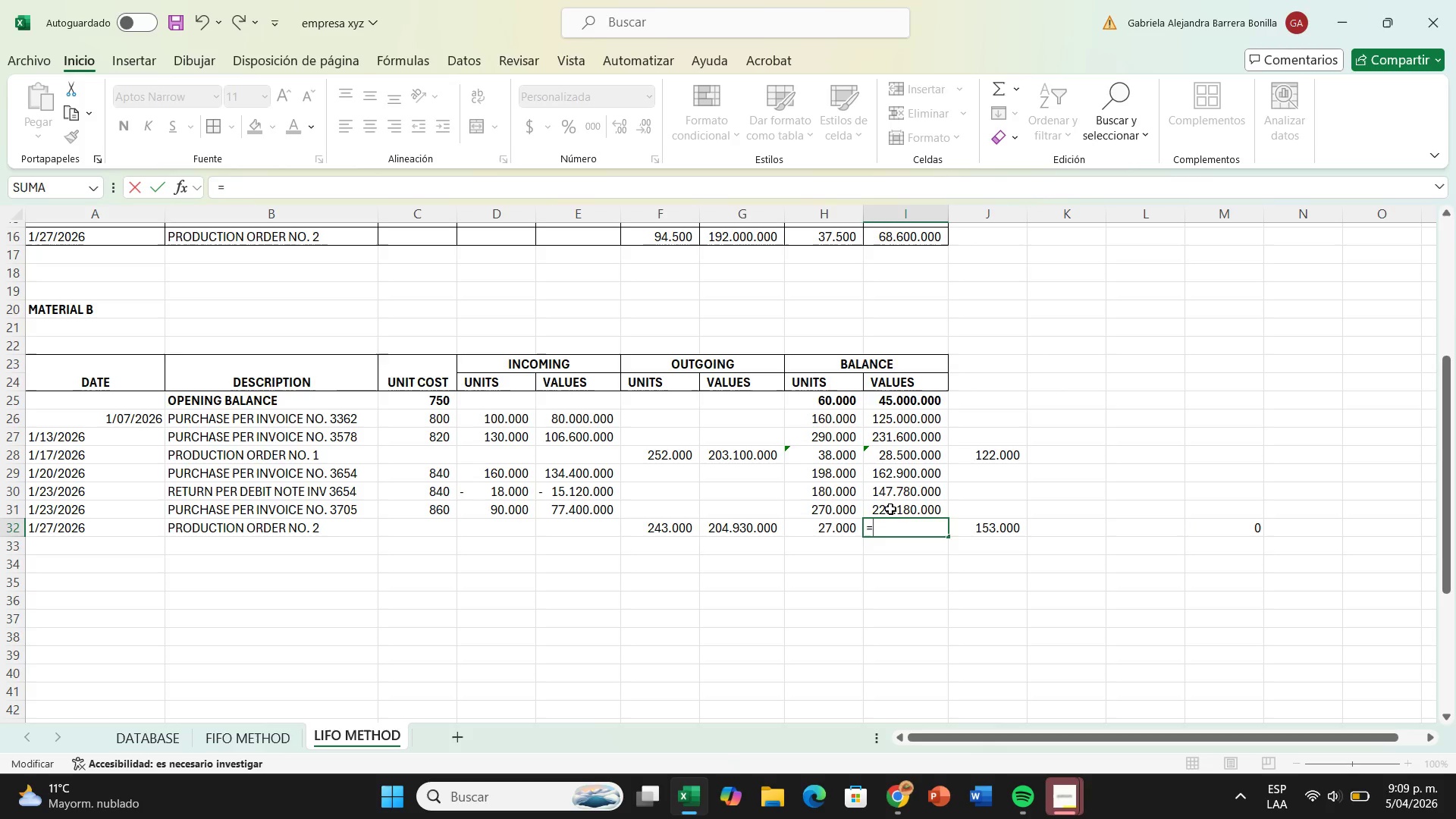 
left_click([890, 507])
 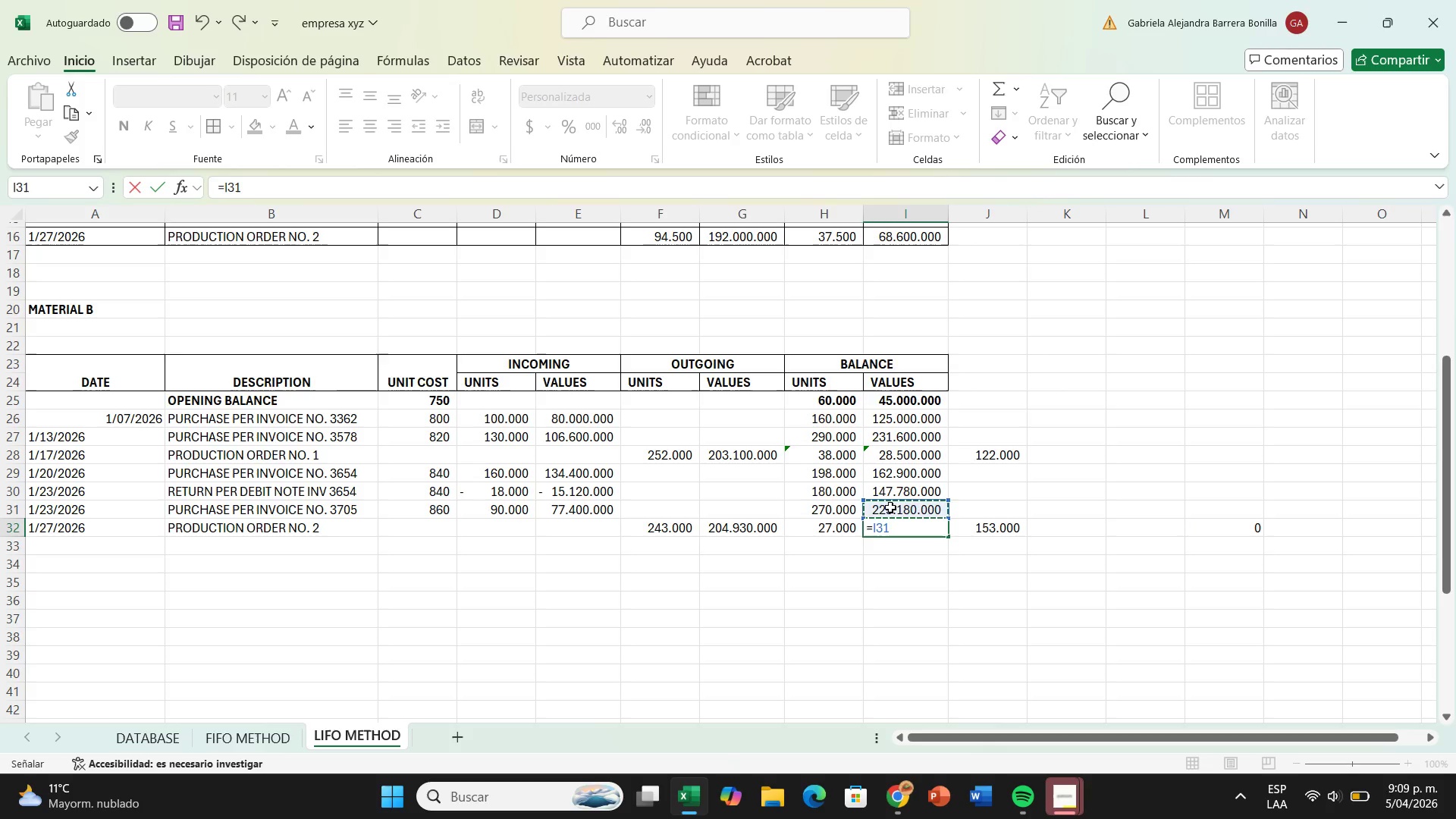 
key(Minus)
 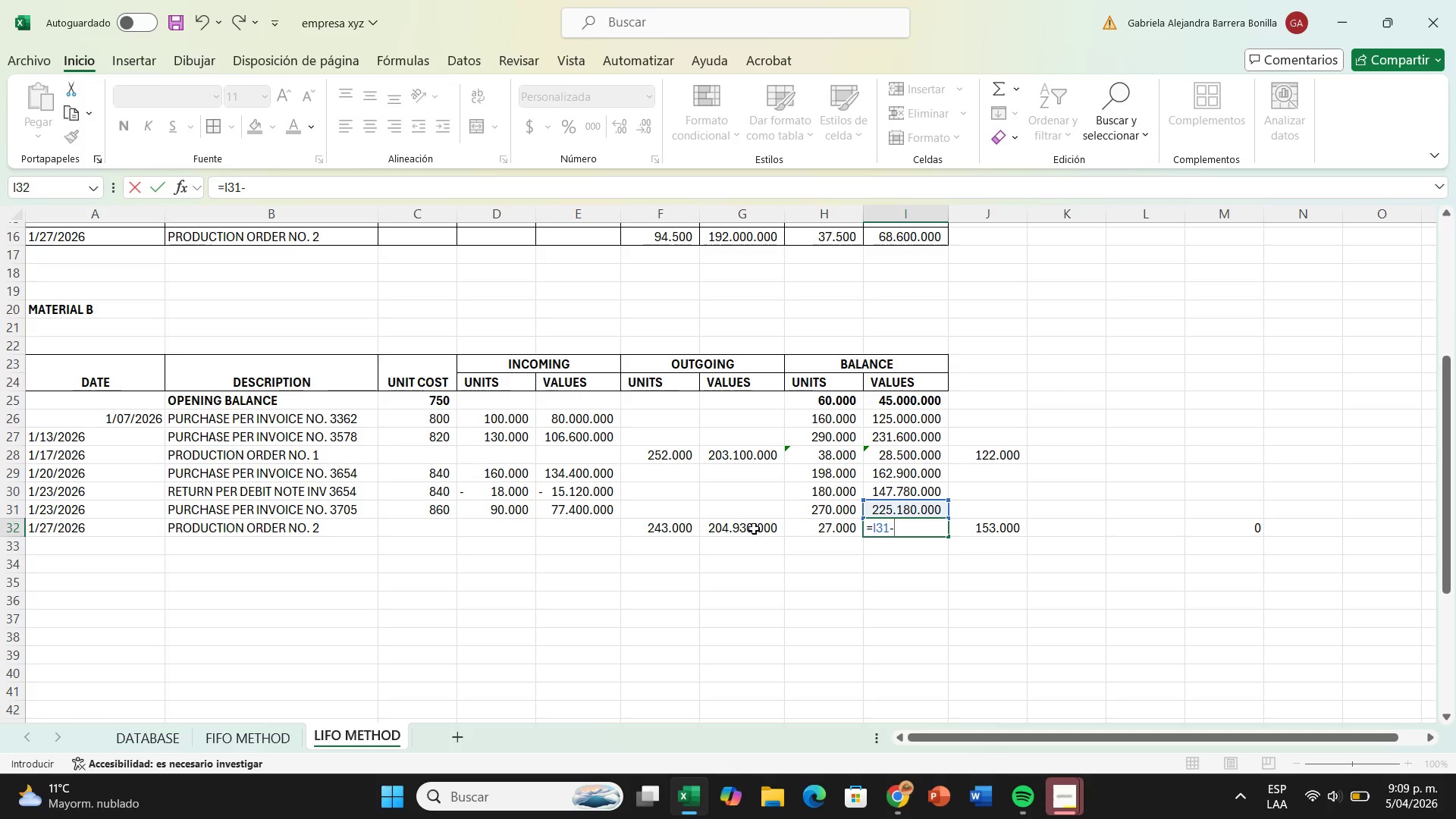 
left_click([752, 529])
 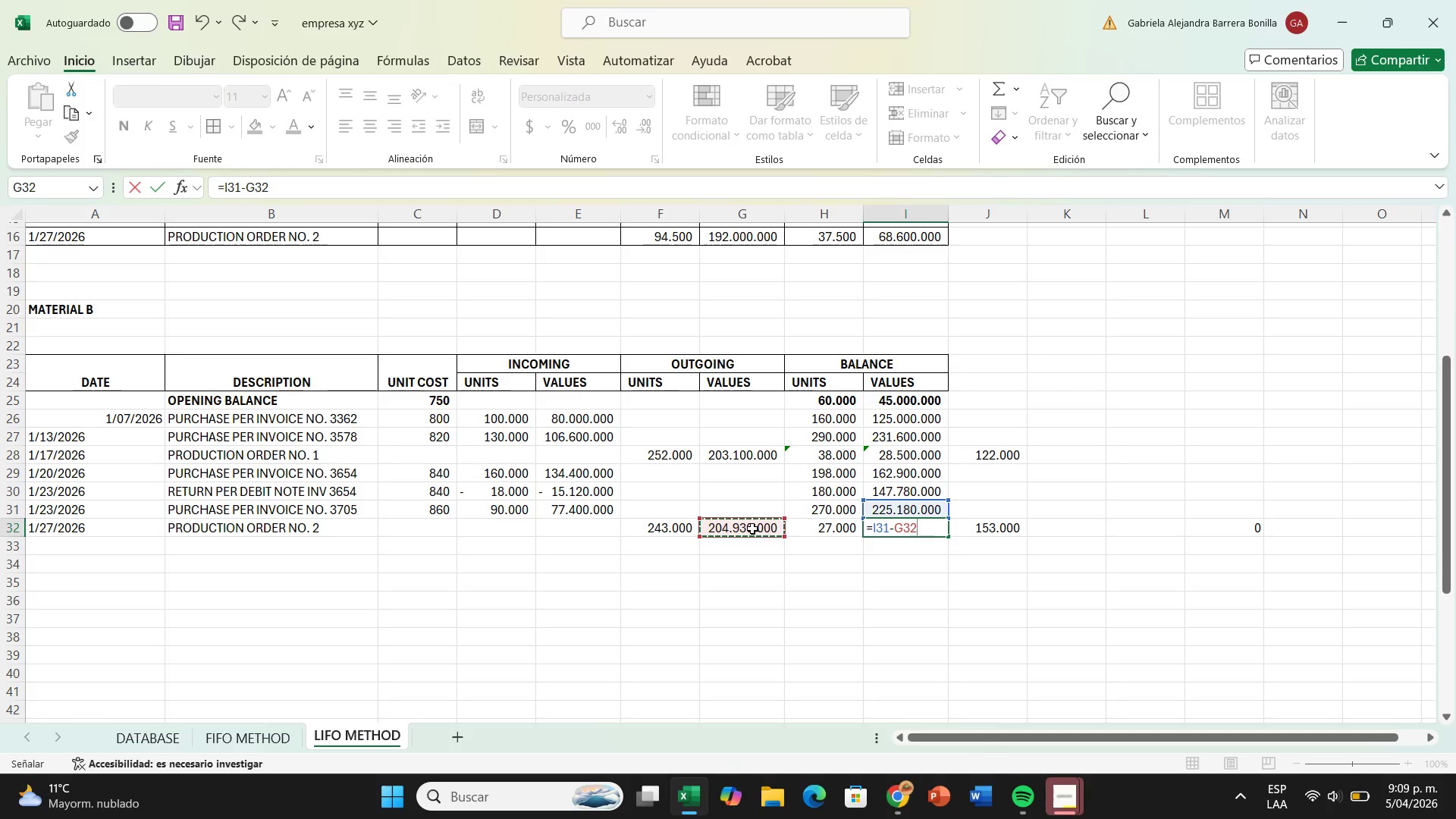 
key(Enter)
 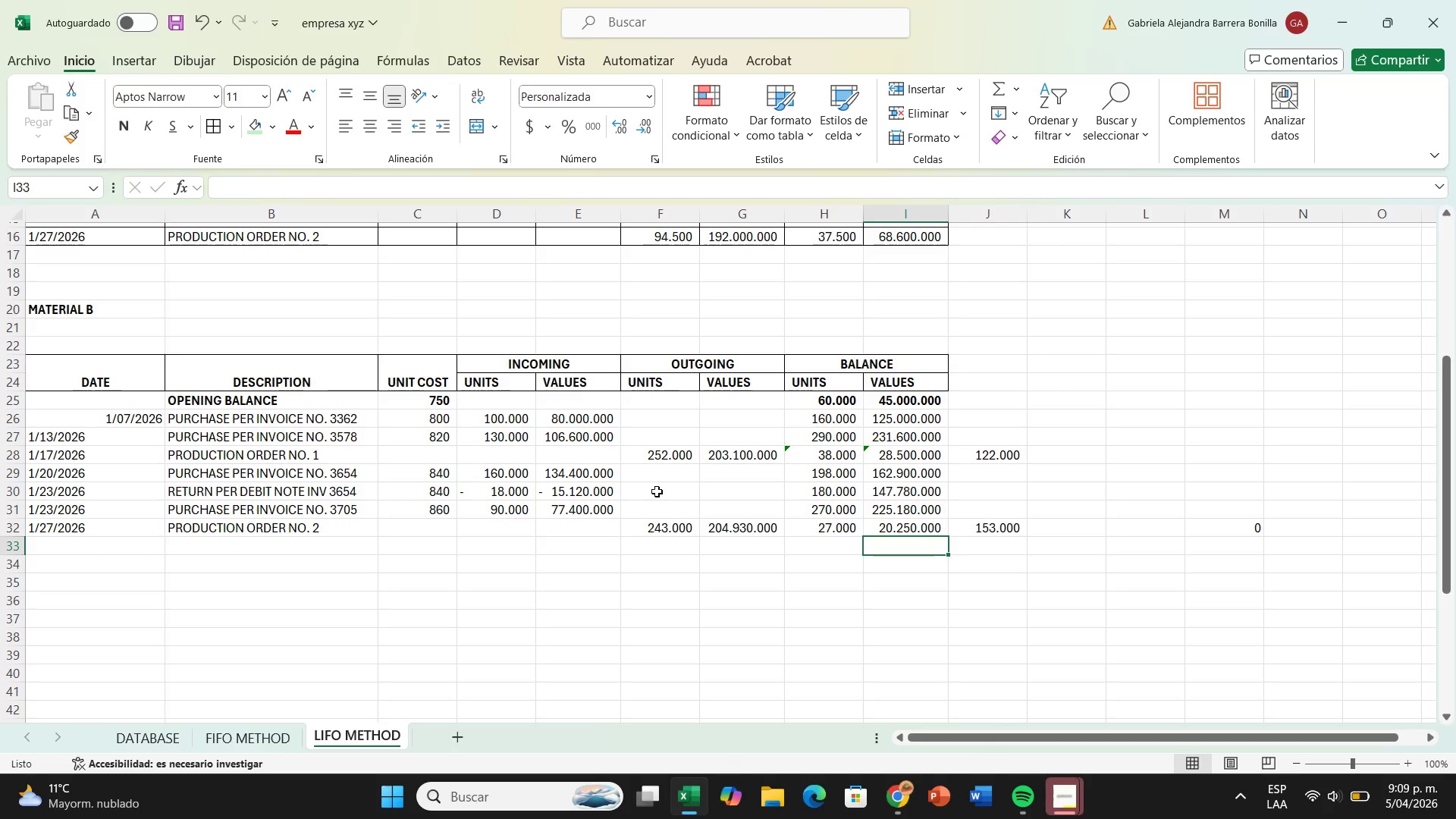 
left_click_drag(start_coordinate=[56, 398], to_coordinate=[910, 524])
 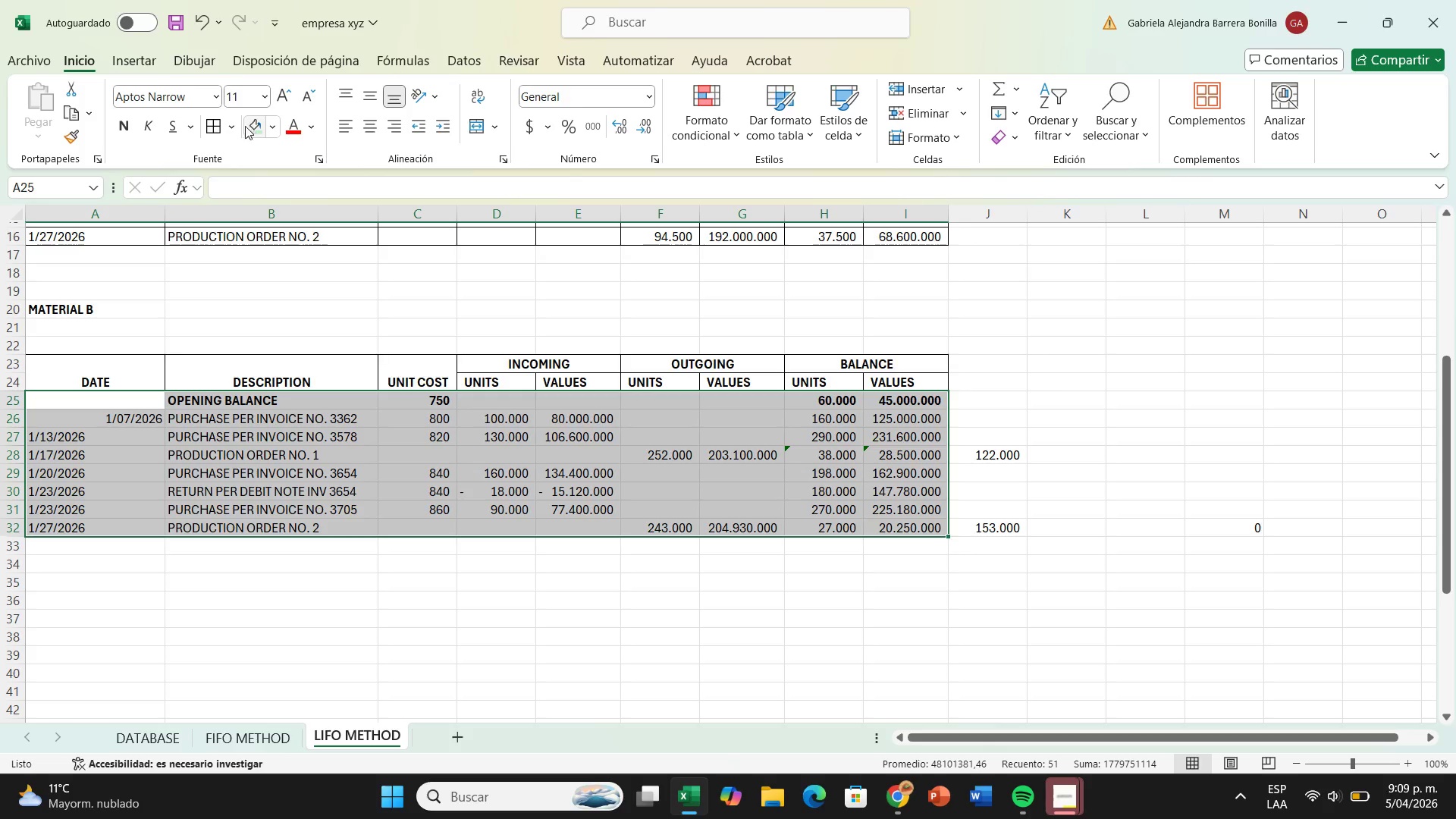 
left_click([228, 129])
 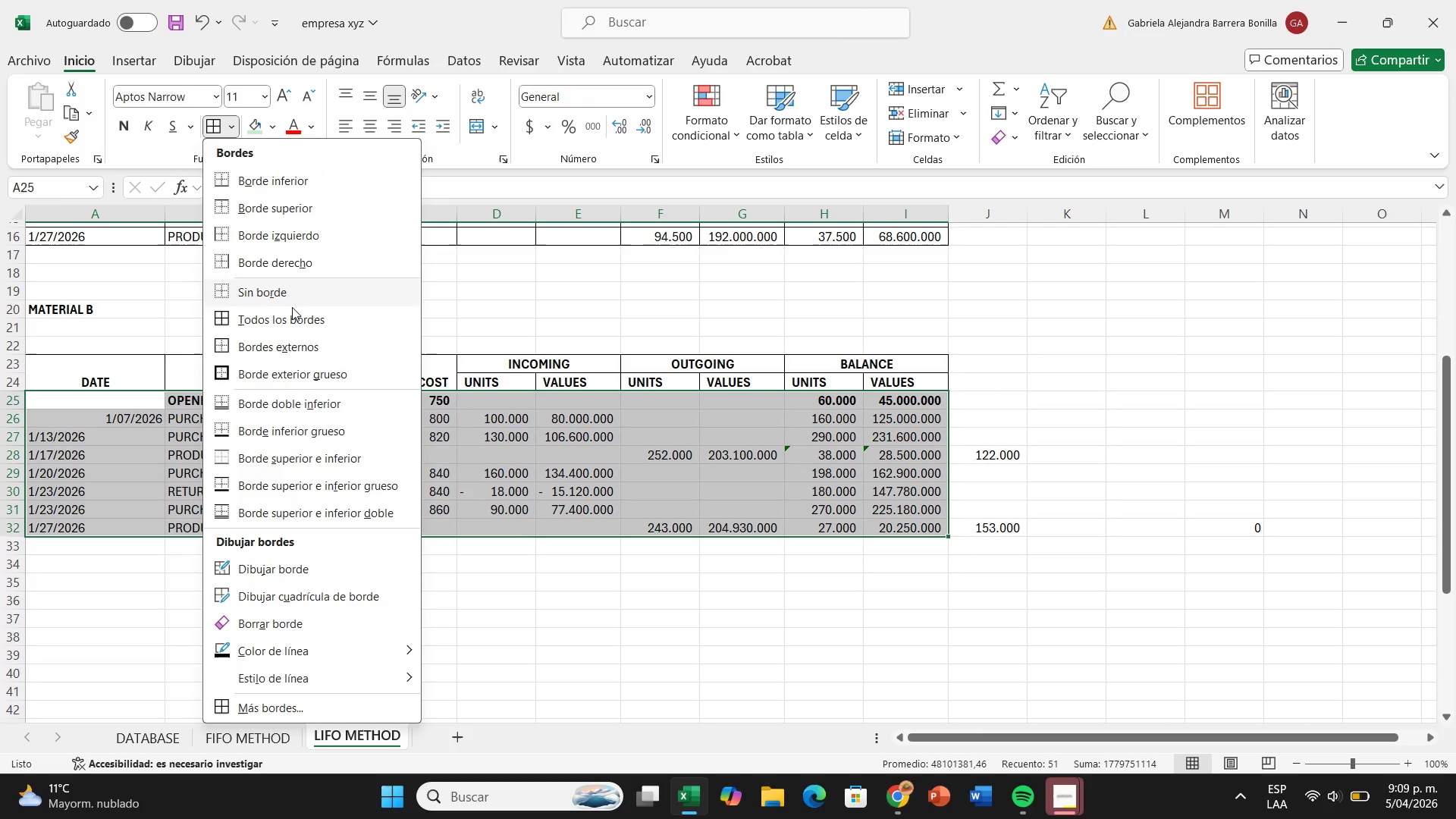 
left_click([290, 328])
 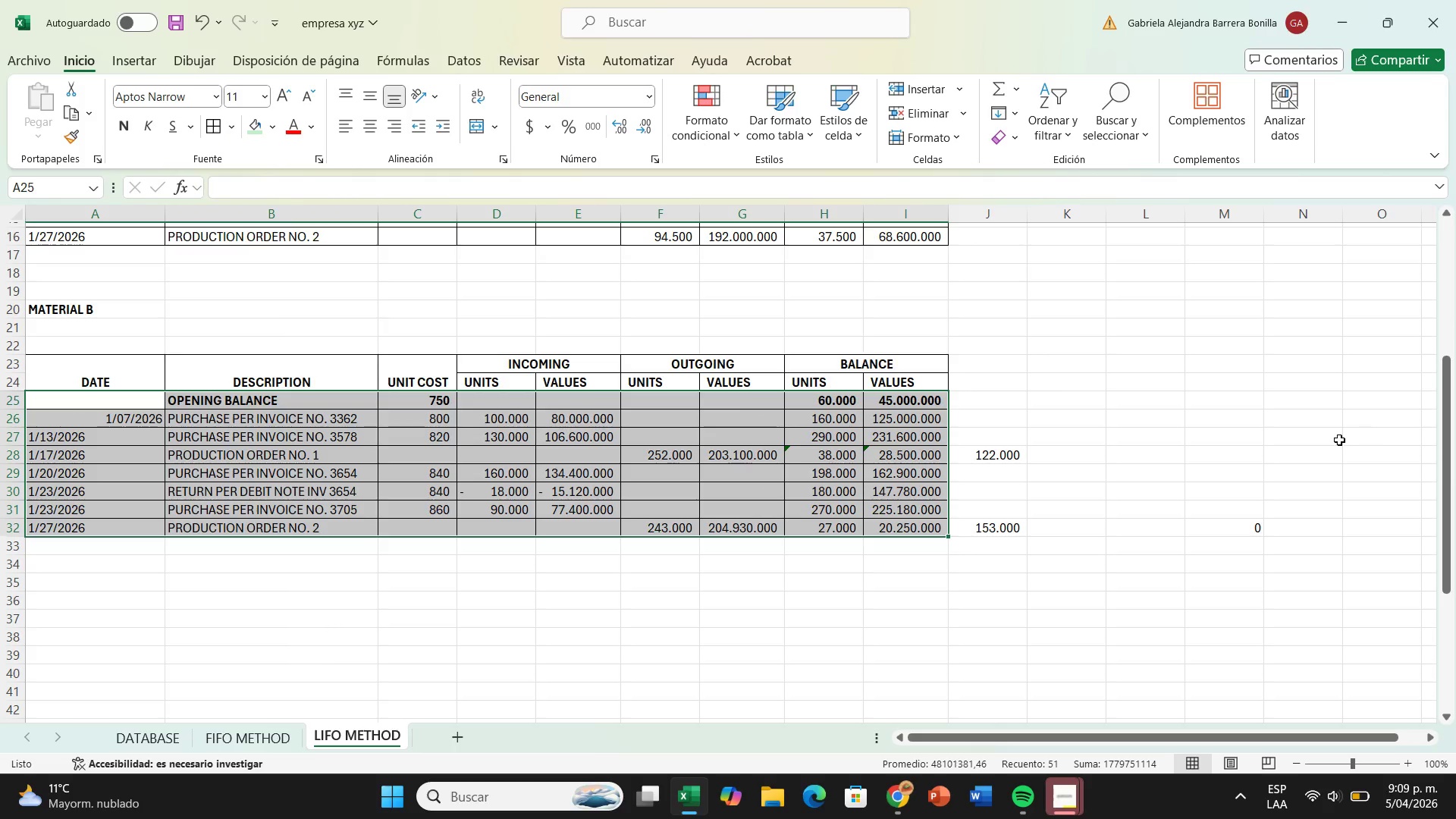 
left_click([1322, 442])
 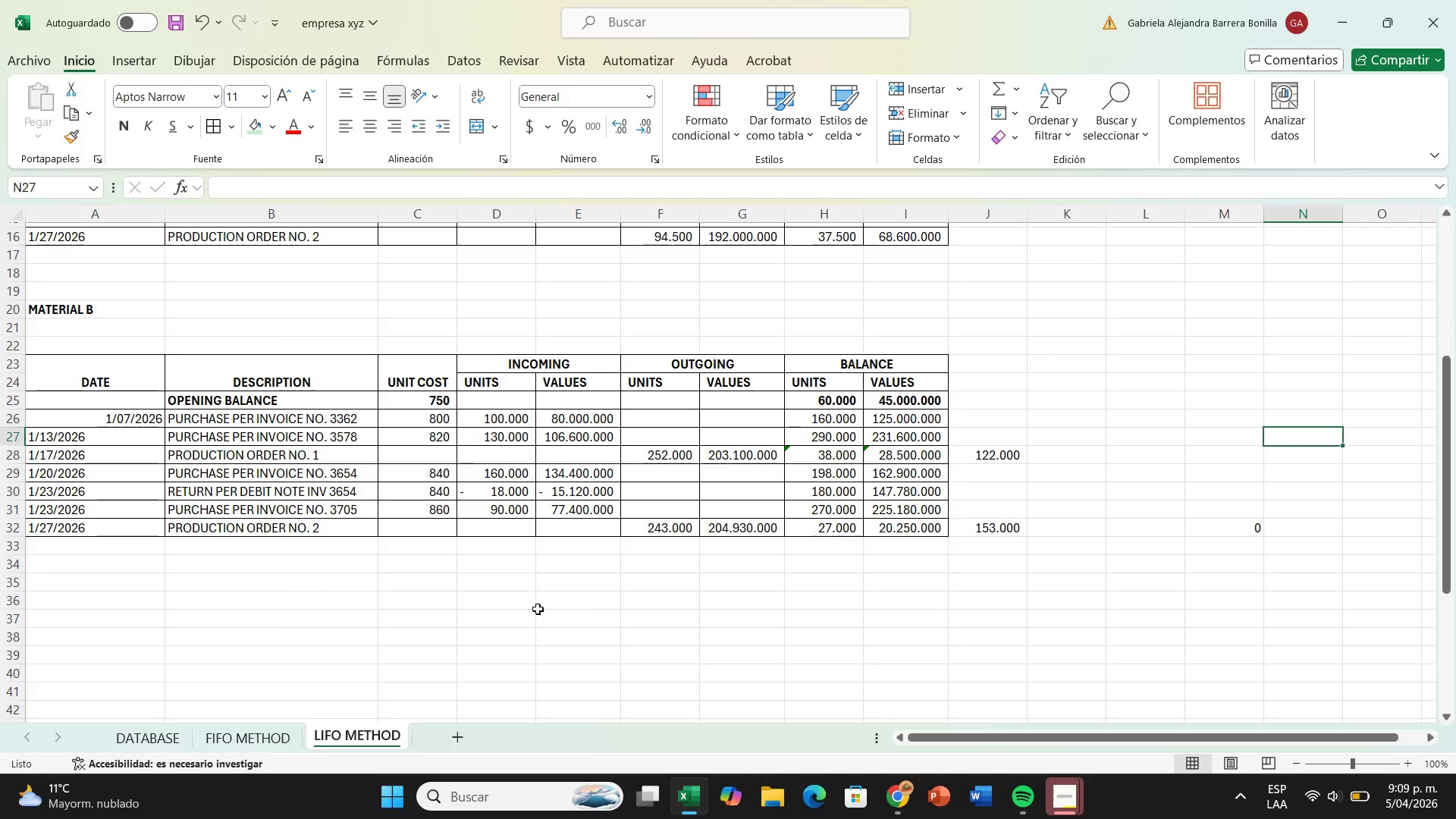 
scroll: coordinate [417, 618], scroll_direction: up, amount: 3.0
 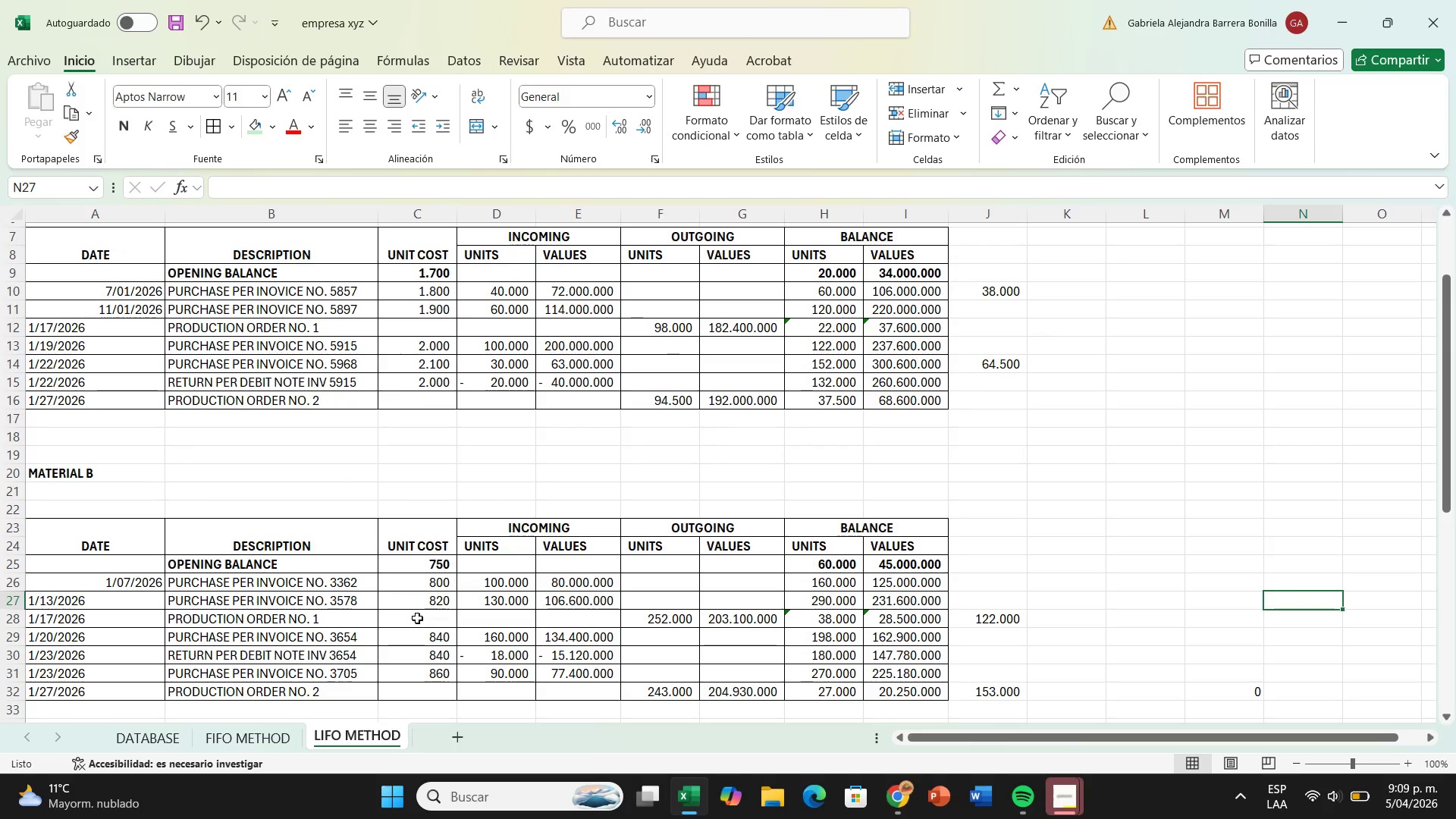 
scroll: coordinate [306, 638], scroll_direction: down, amount: 4.0
 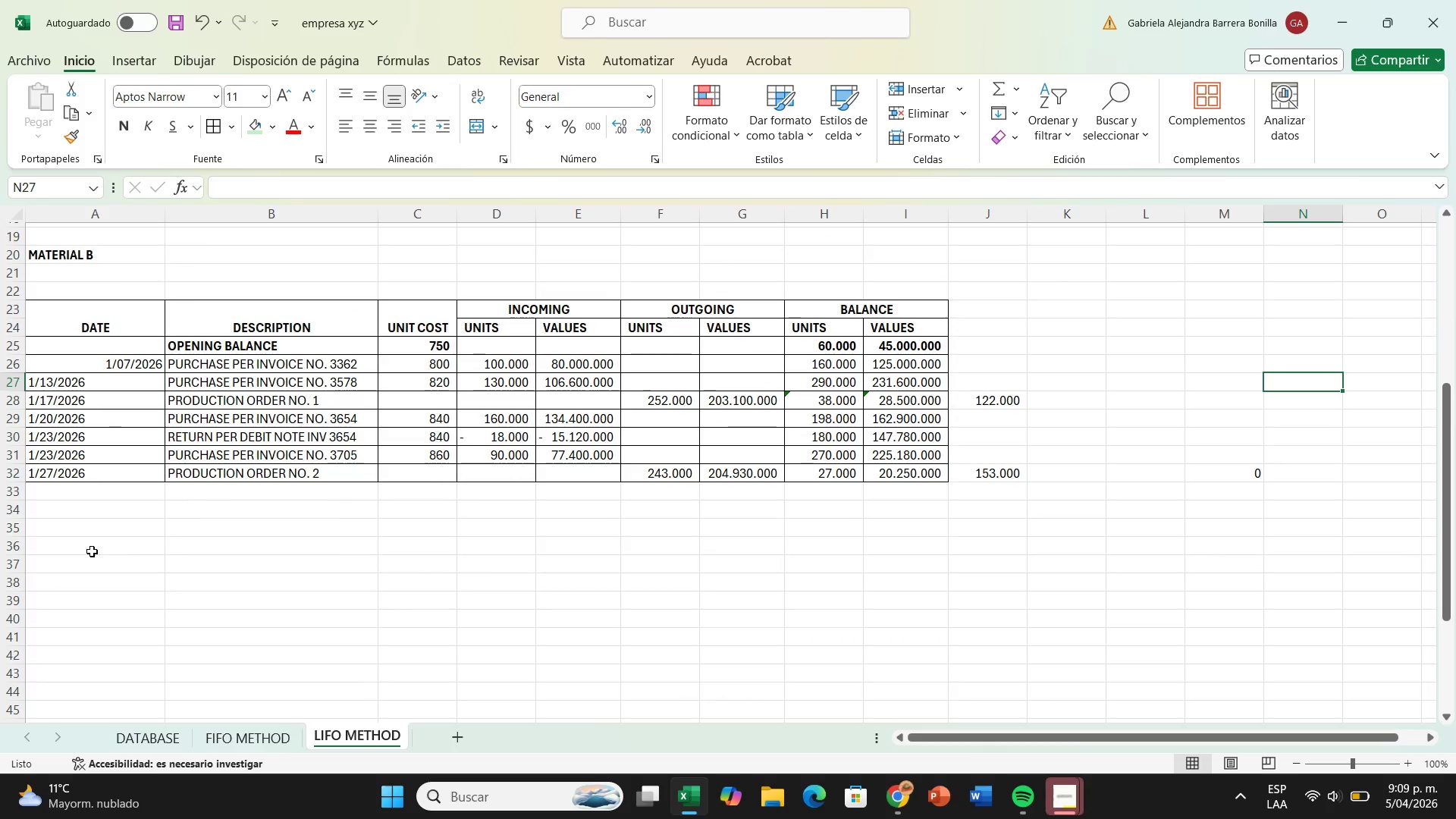 
left_click([92, 547])
 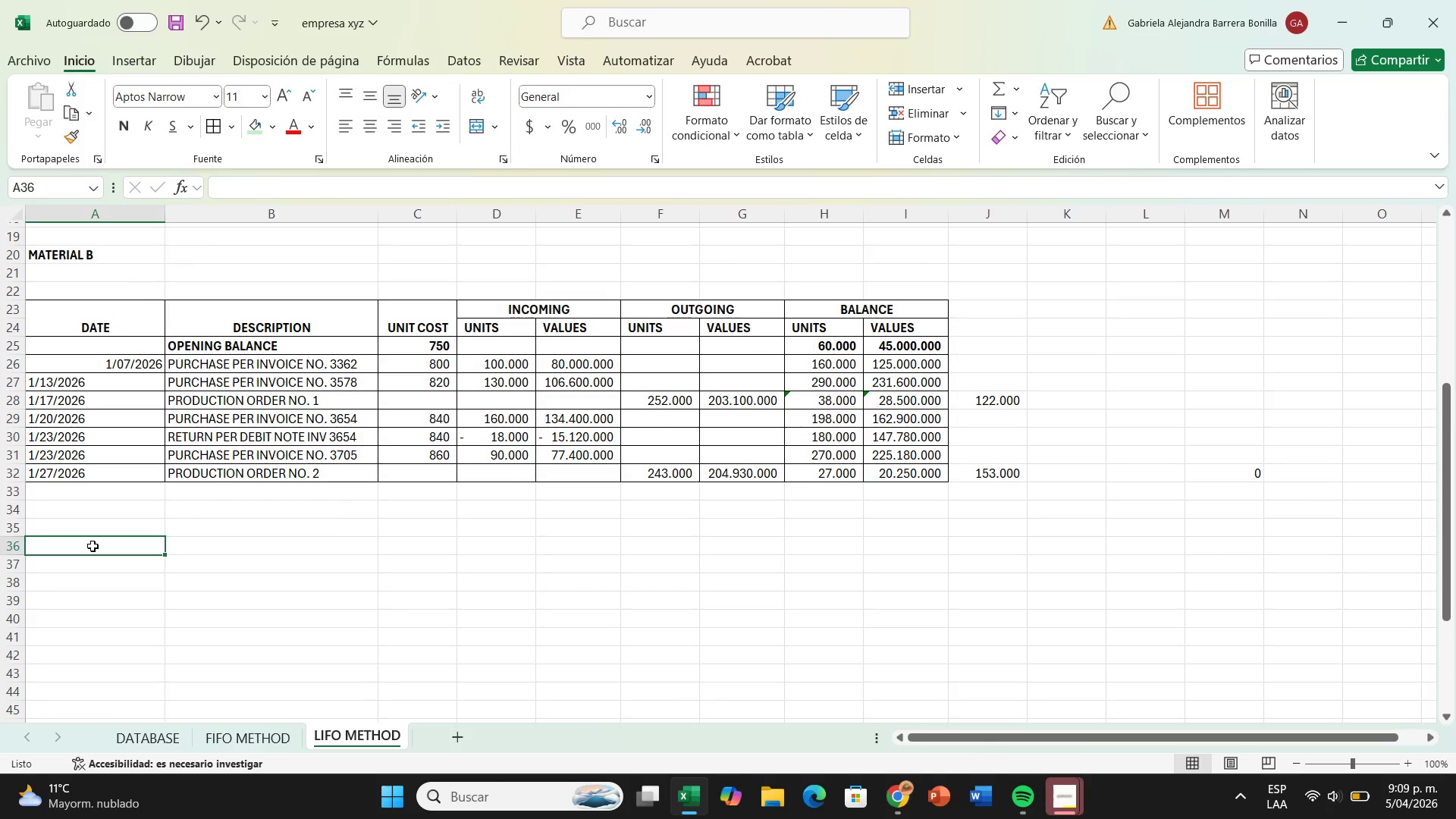 
type(material c)
 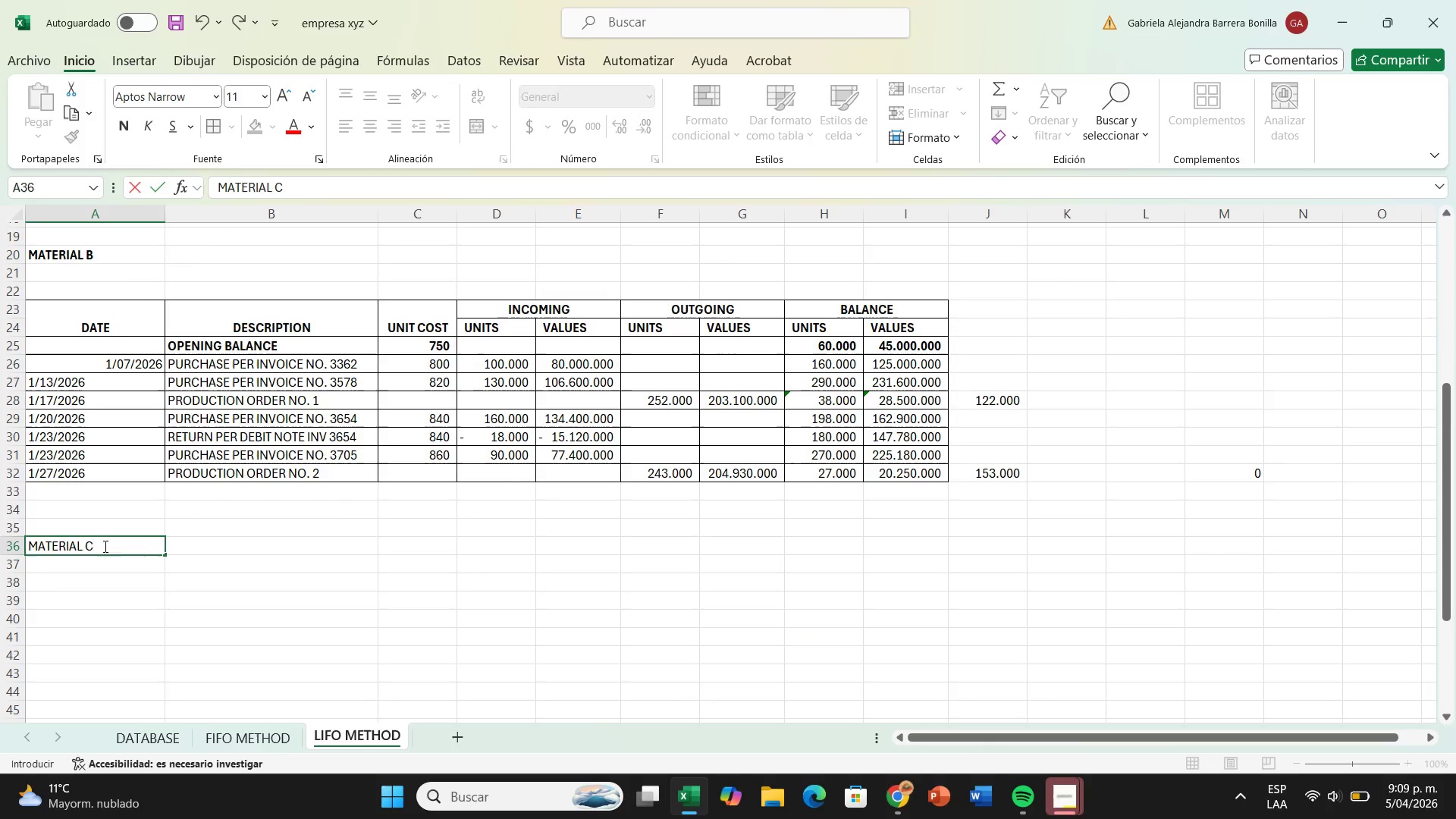 
left_click([147, 555])
 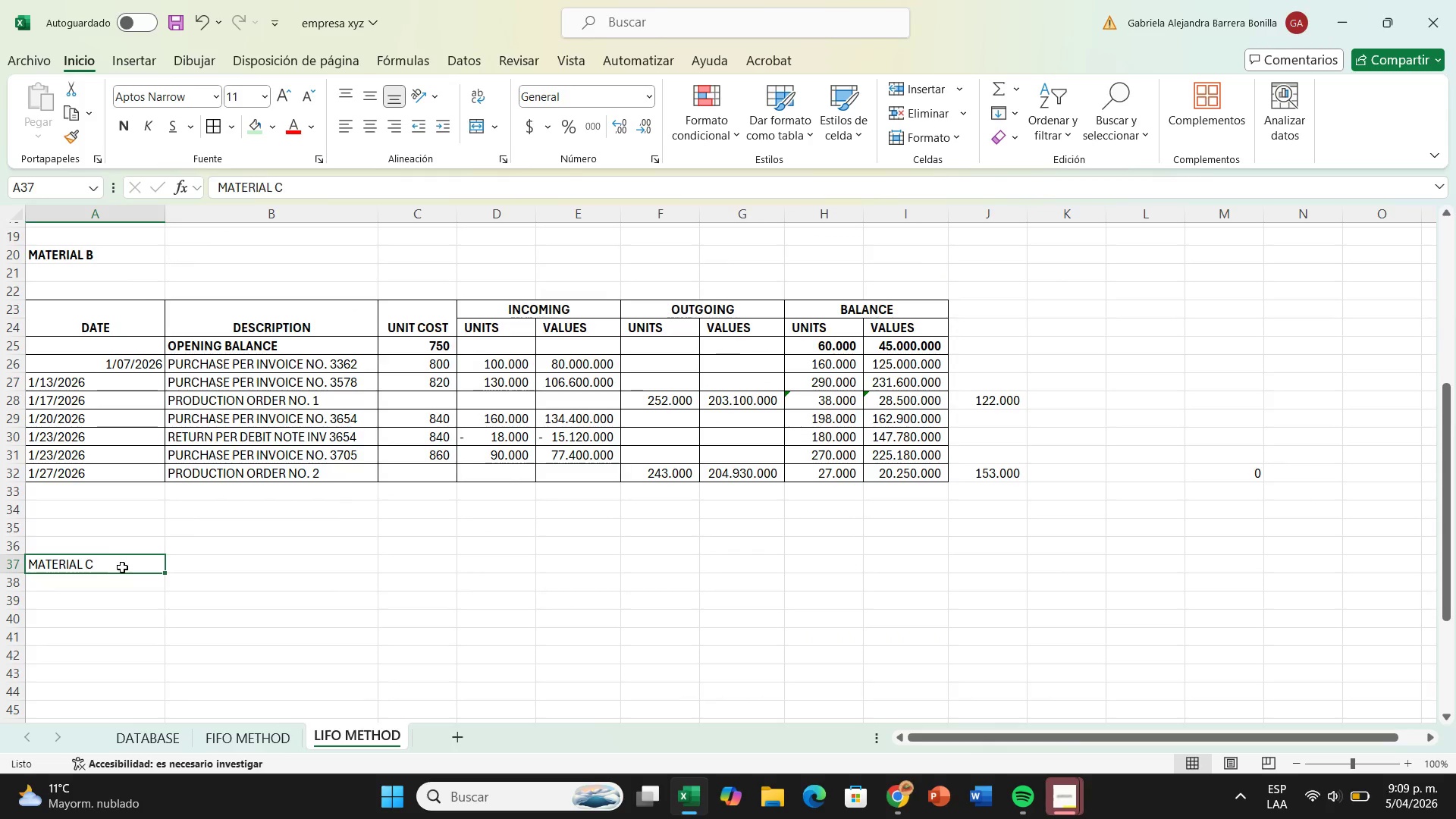 
left_click_drag(start_coordinate=[122, 567], to_coordinate=[122, 548])
 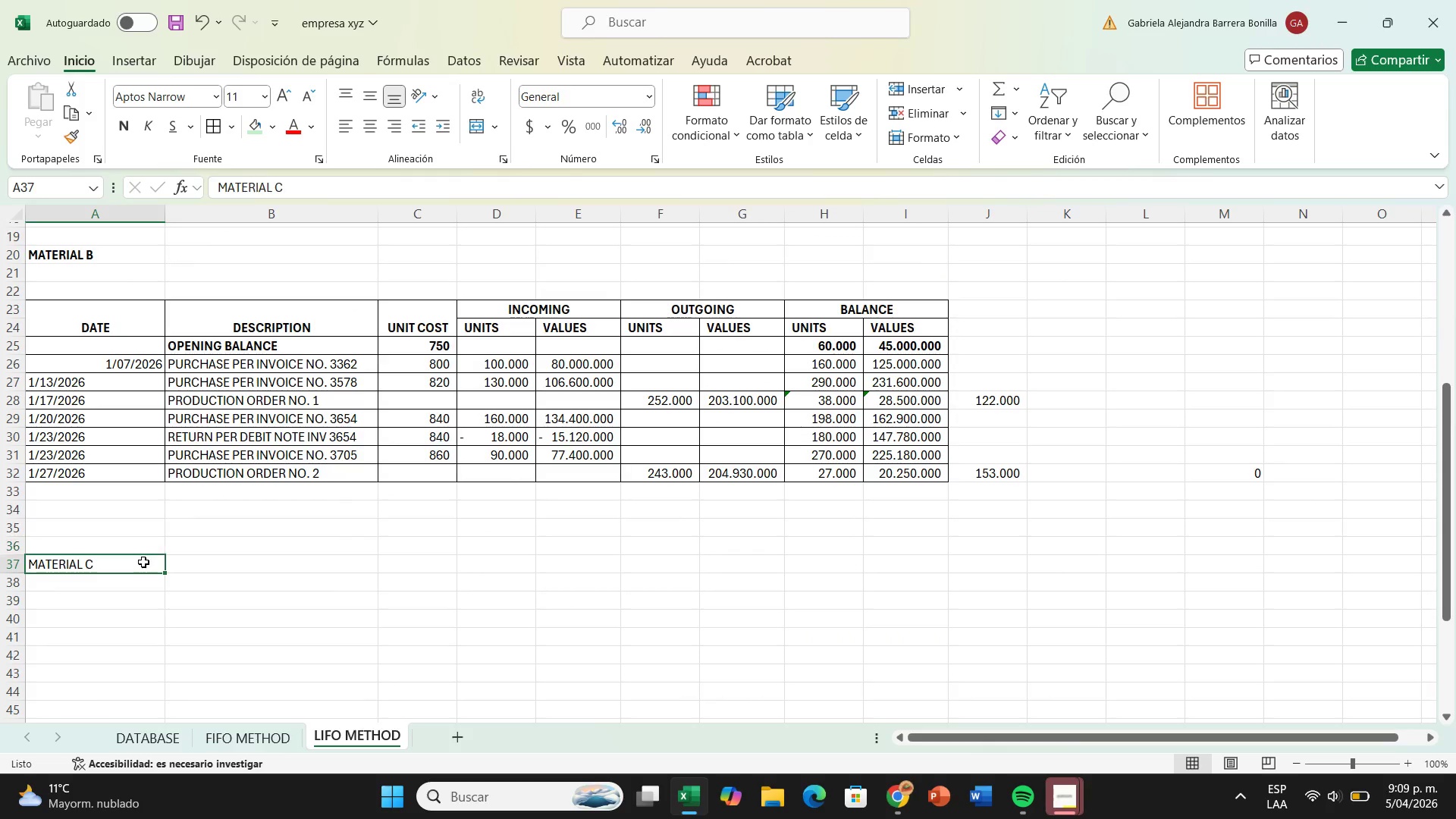 
left_click([143, 562])
 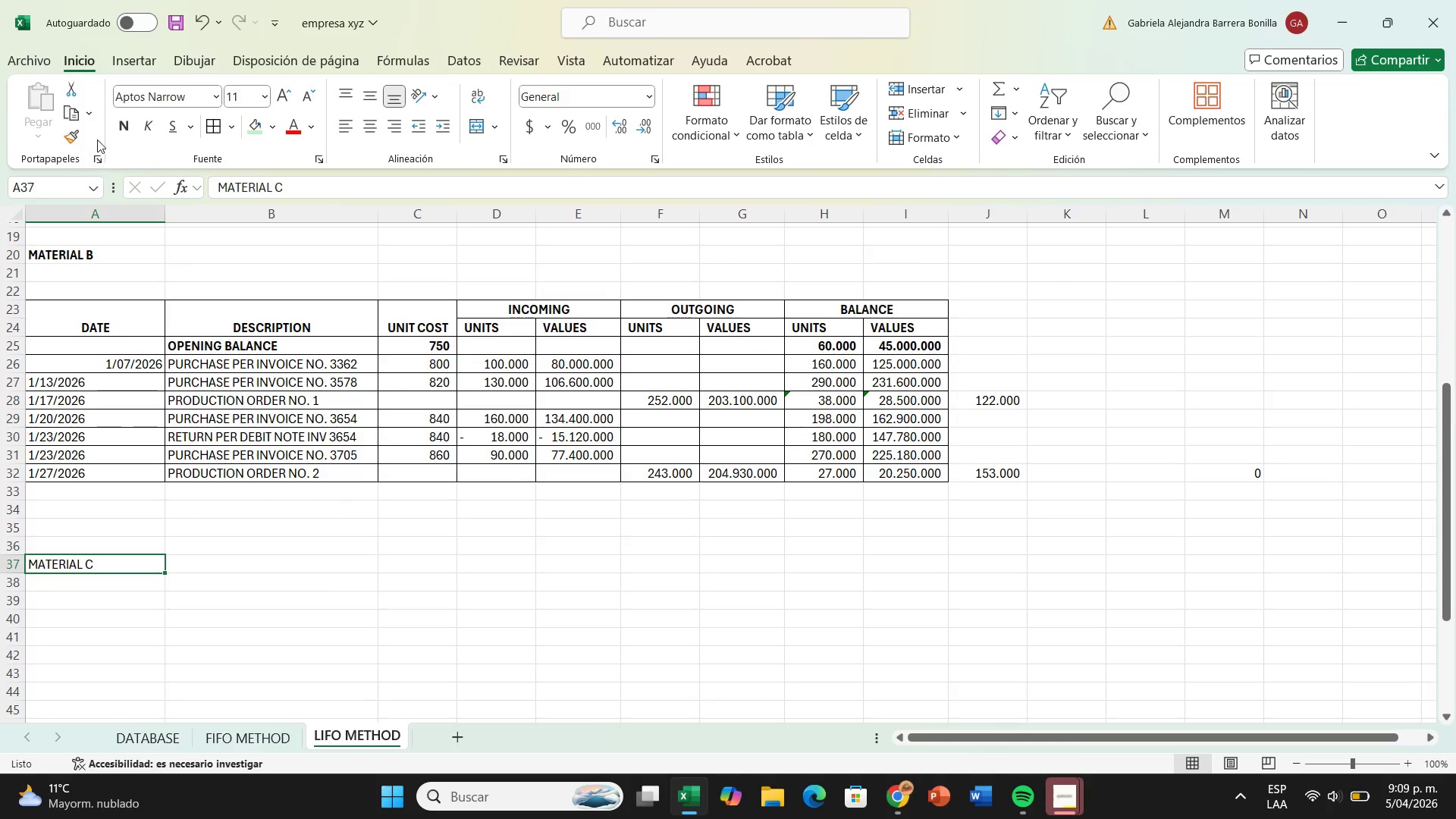 
left_click([132, 126])
 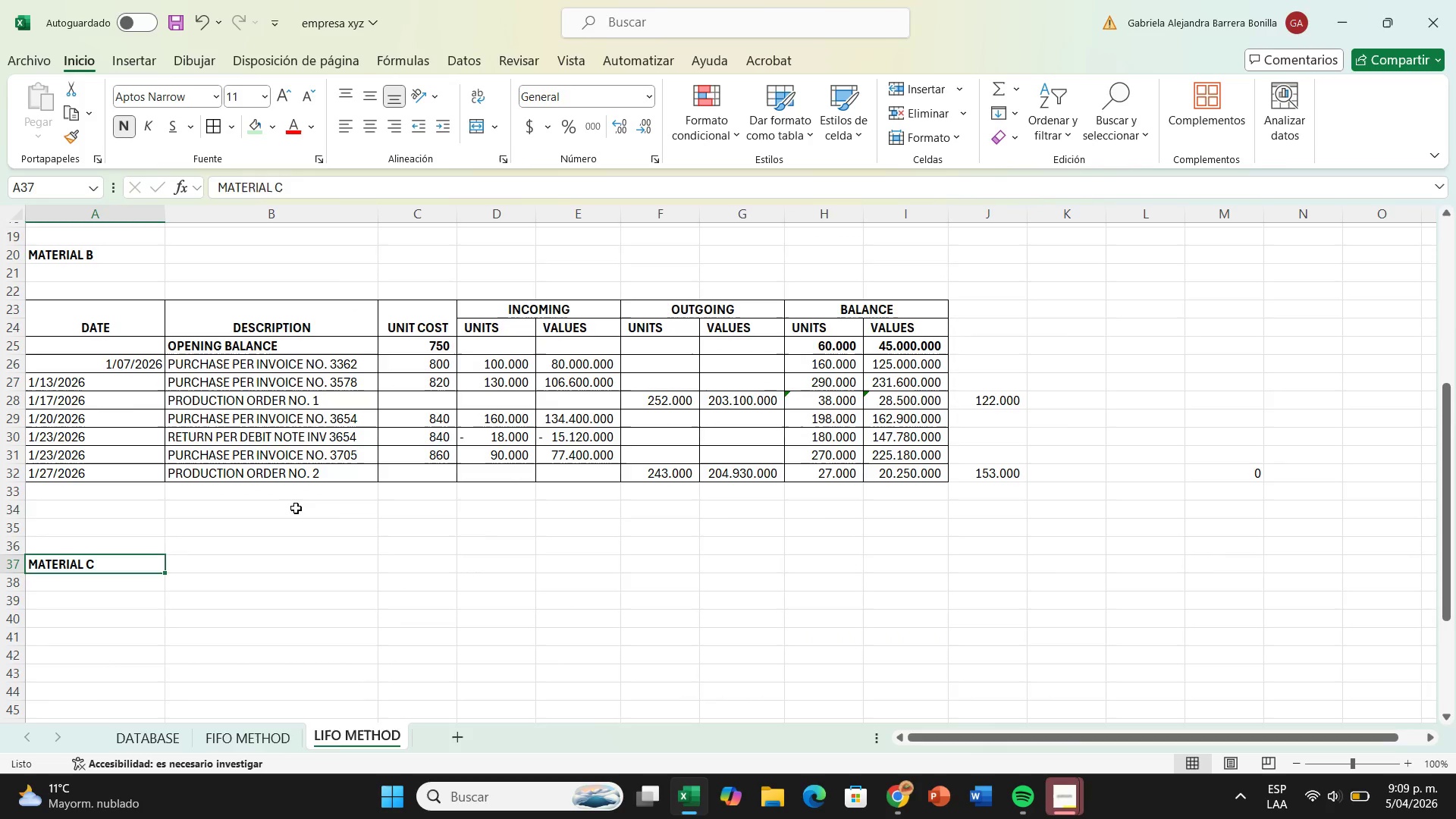 
left_click([296, 508])
 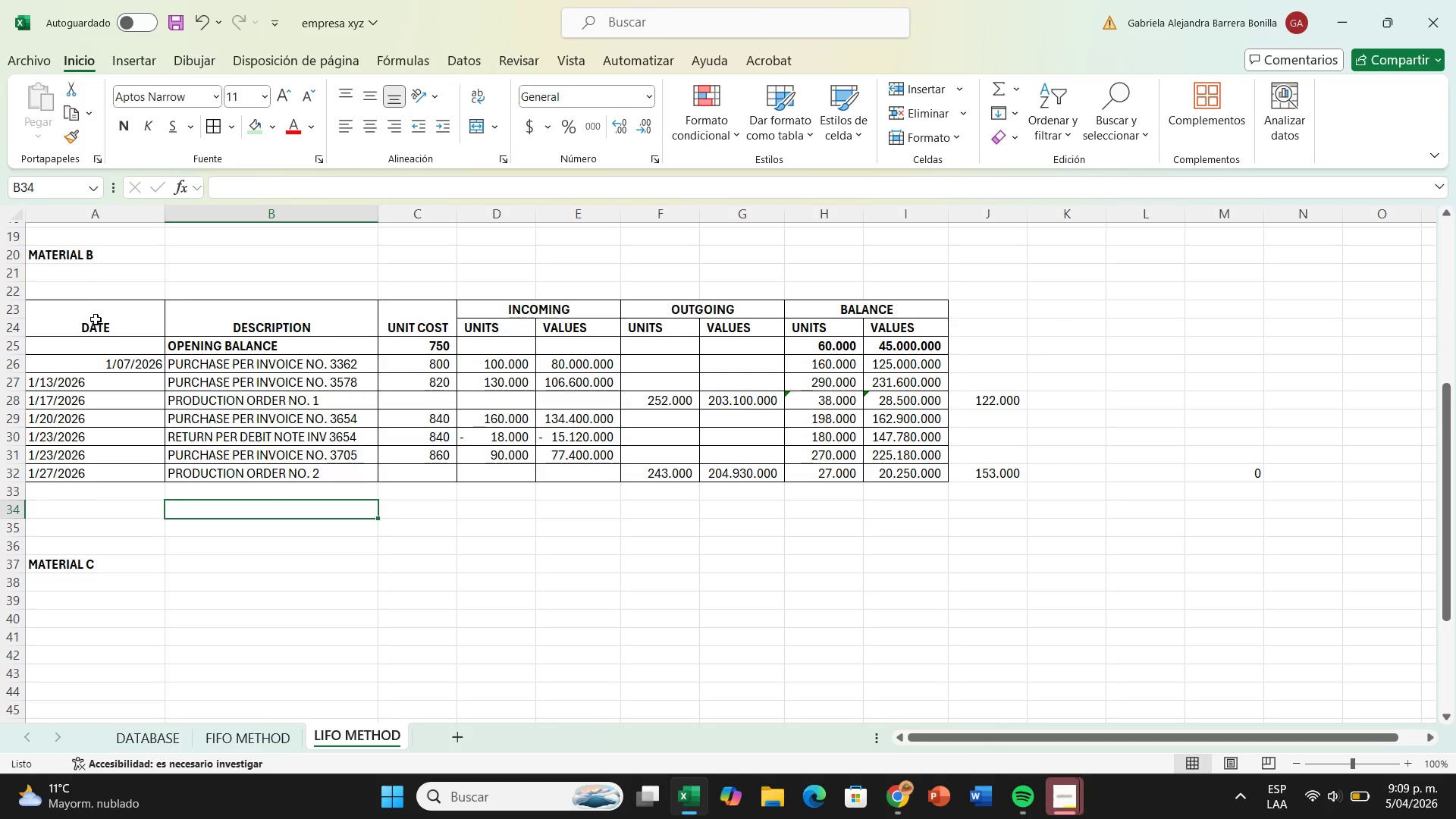 
left_click_drag(start_coordinate=[96, 319], to_coordinate=[860, 301])
 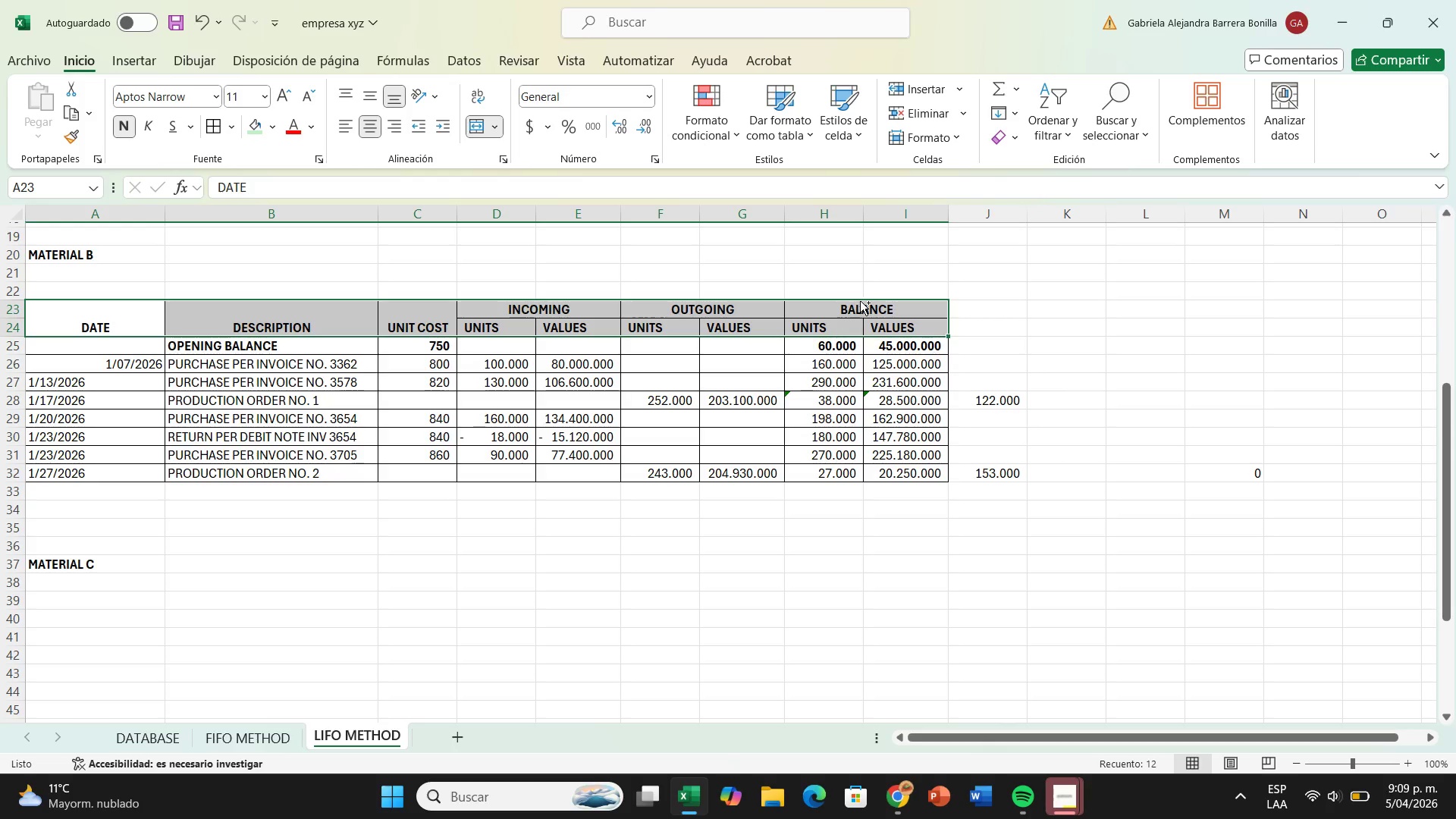 
key(Control+C)
 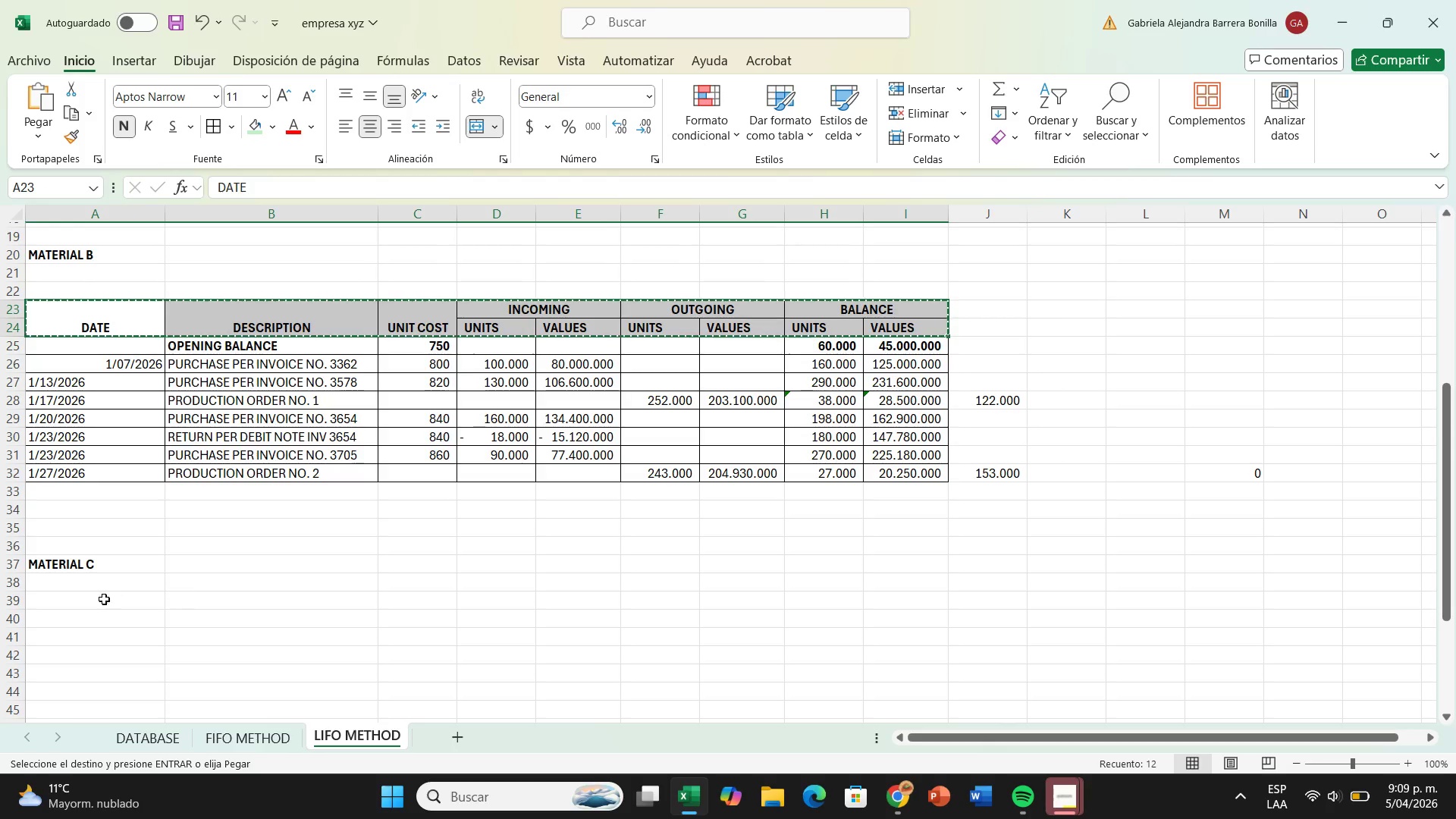 
left_click([104, 600])
 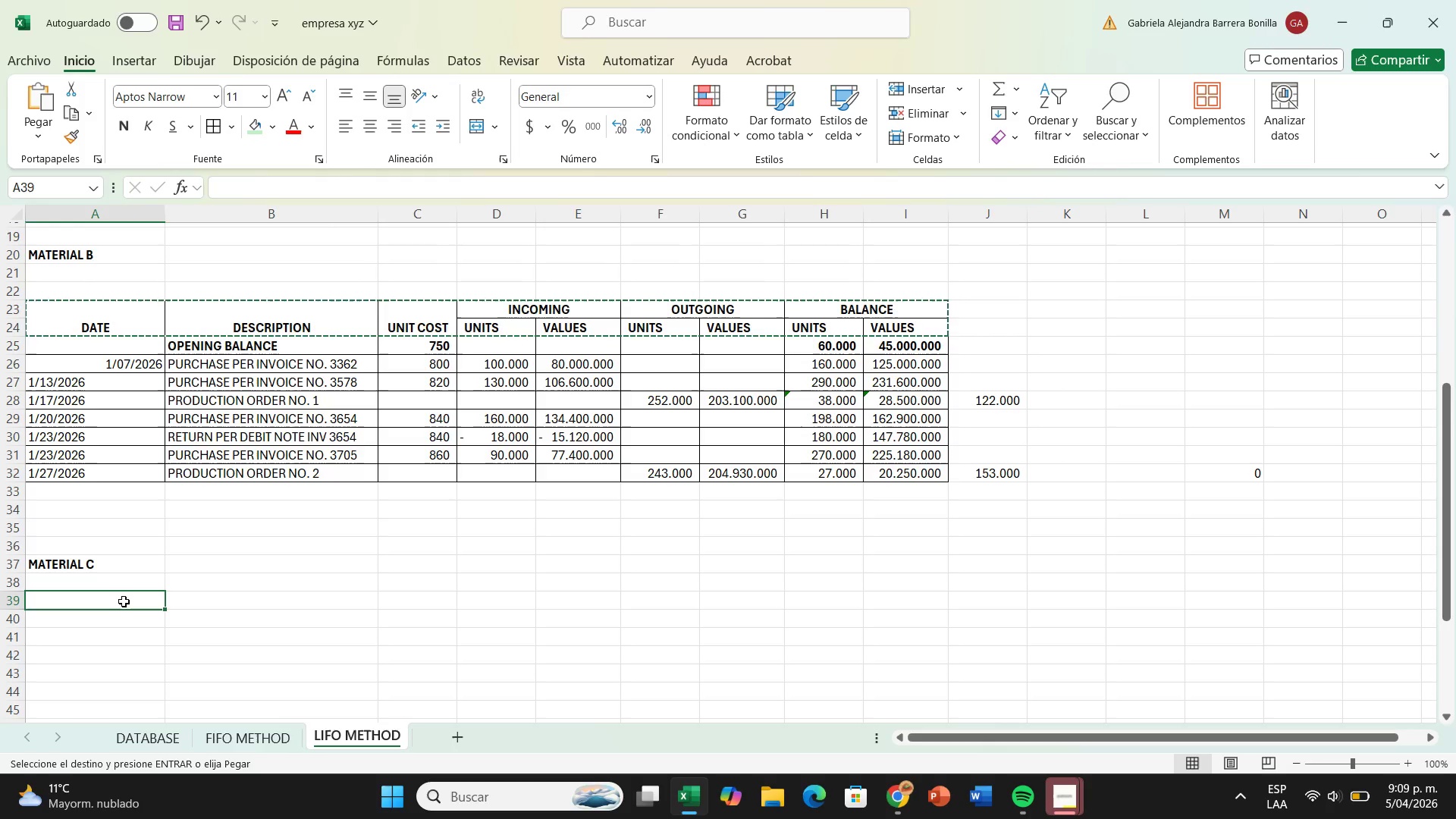 
key(Enter)
 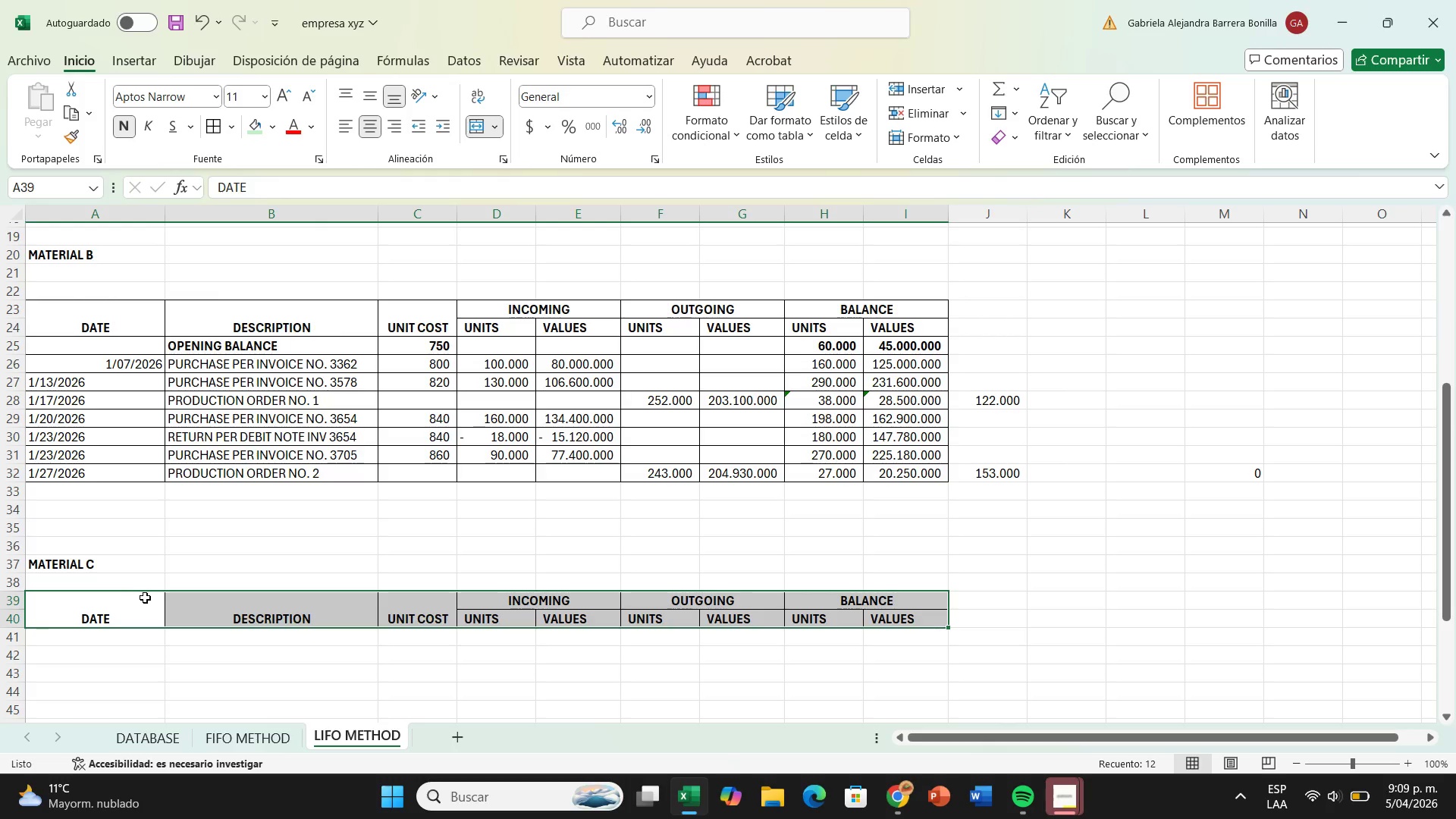 
scroll: coordinate [383, 553], scroll_direction: down, amount: 3.0
 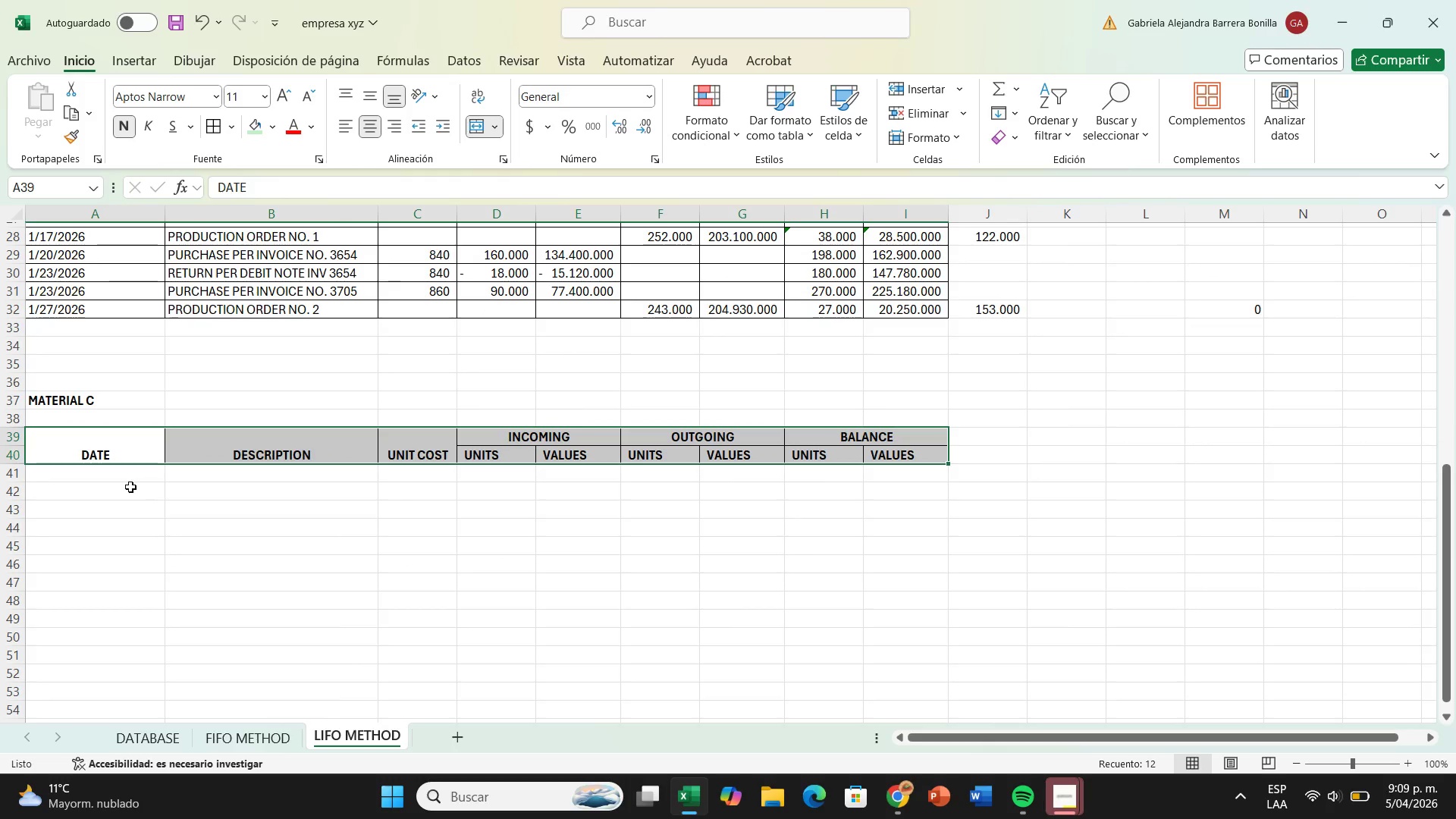 
left_click([130, 487])
 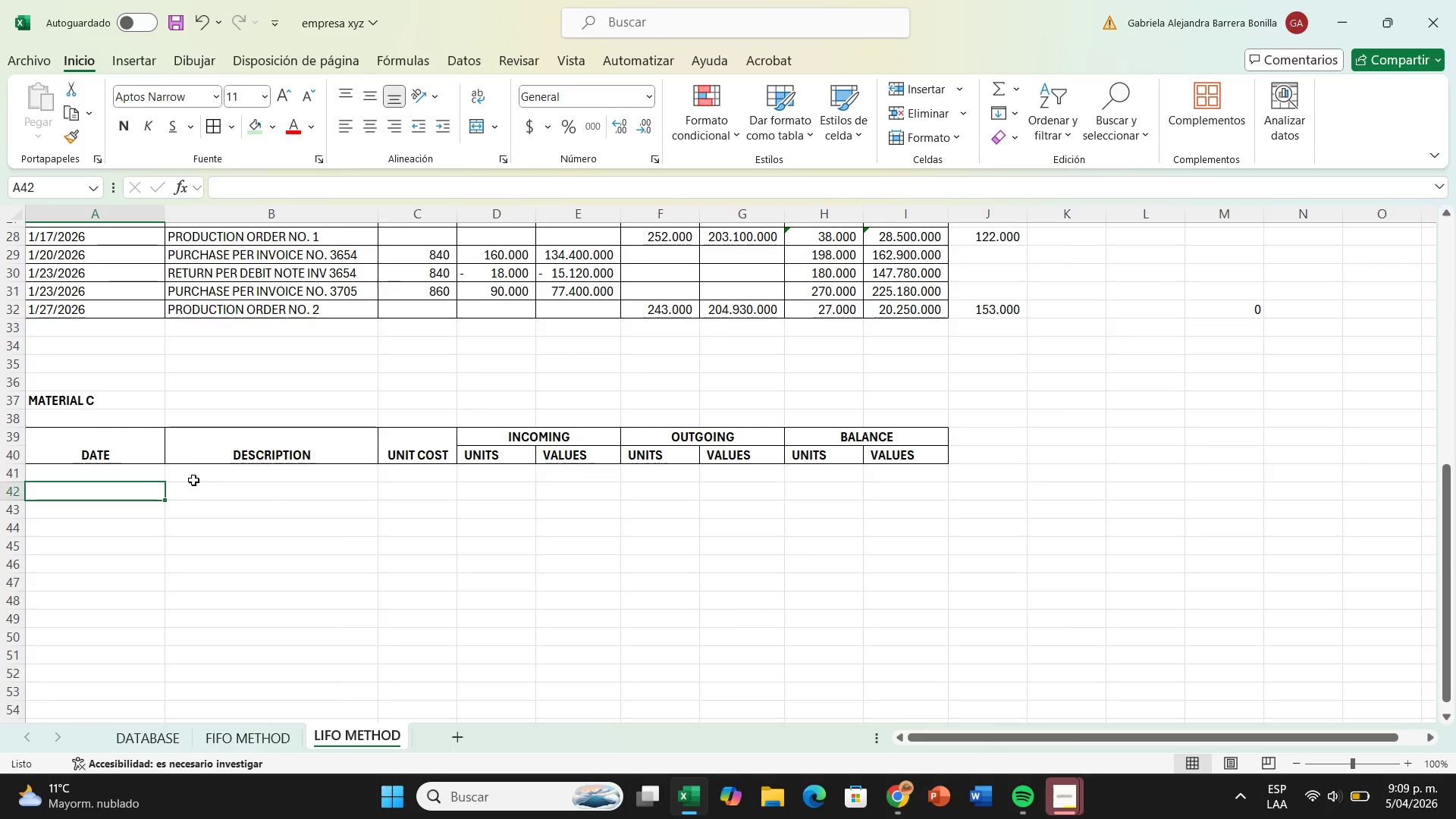 
left_click([216, 474])
 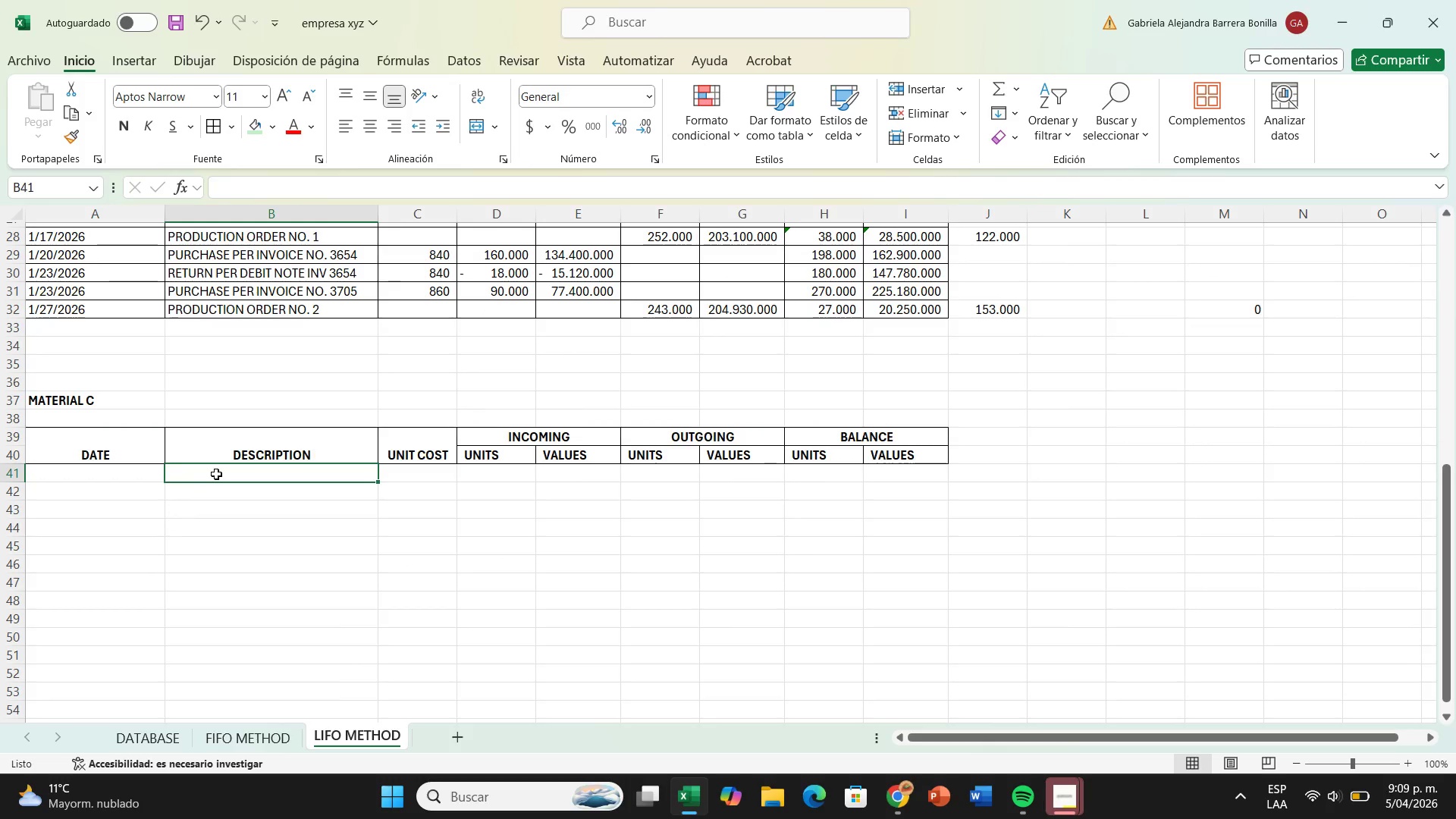 
left_click_drag(start_coordinate=[216, 474], to_coordinate=[881, 472])
 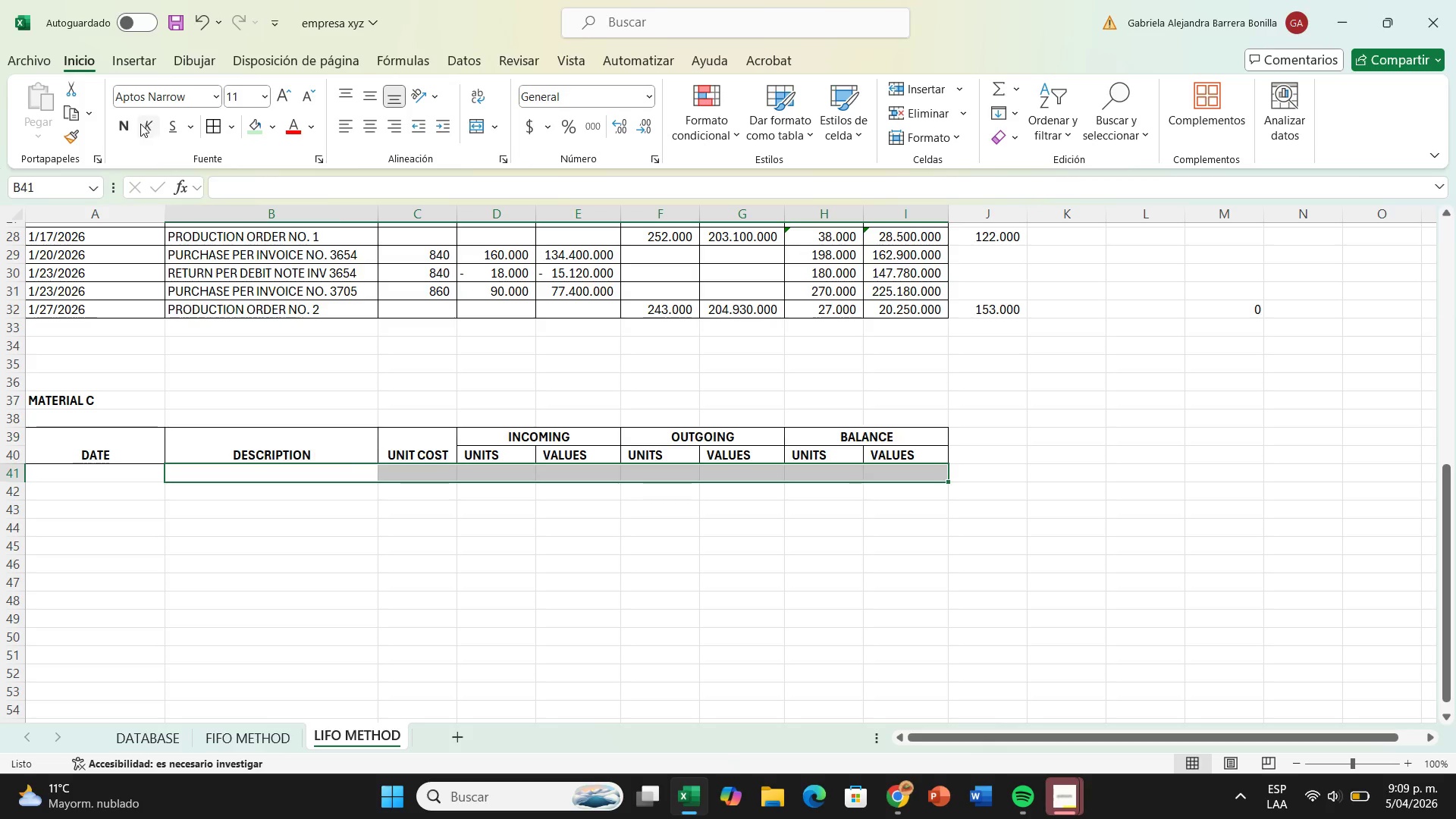 
left_click([132, 124])
 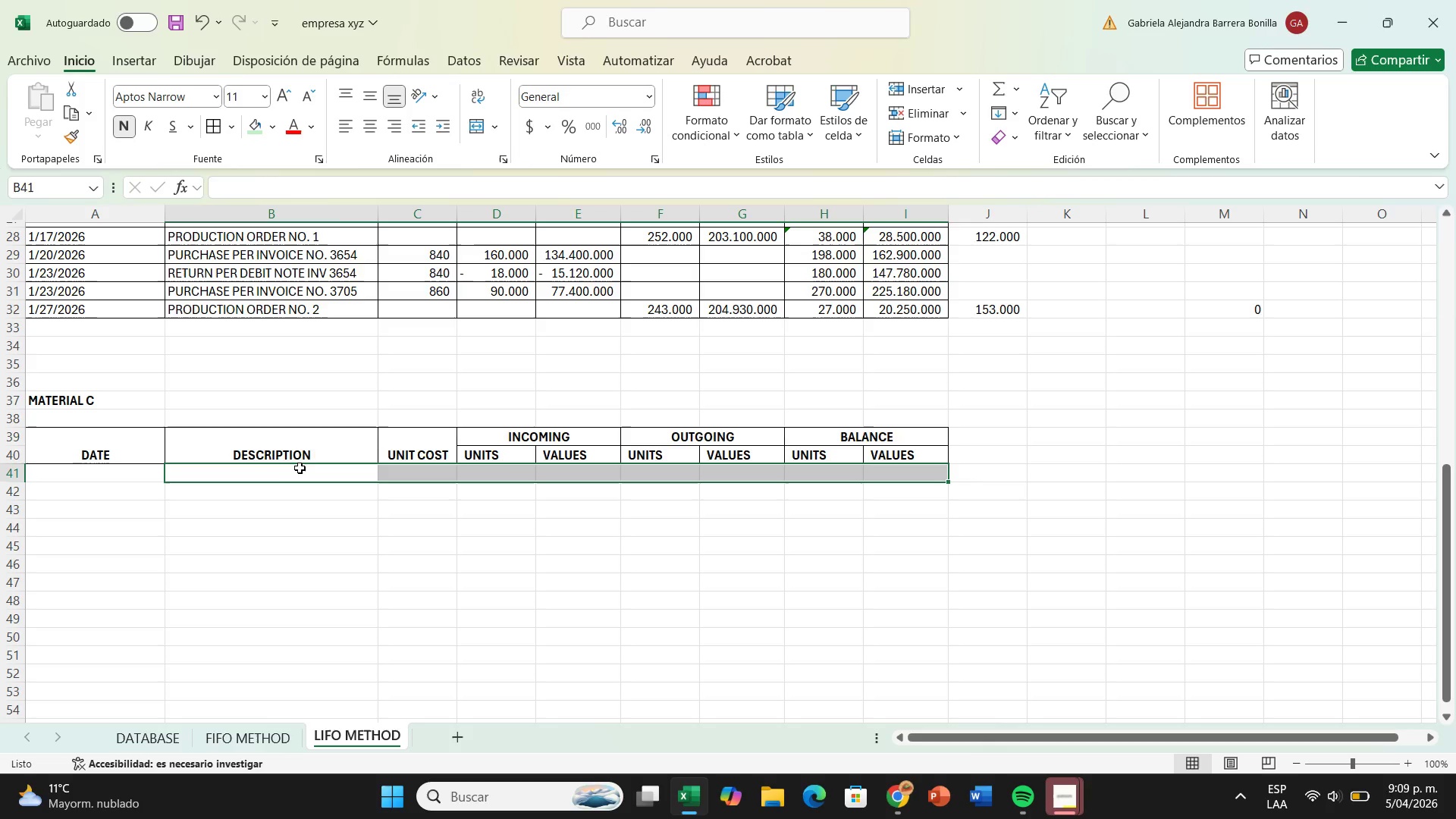 
left_click([298, 471])
 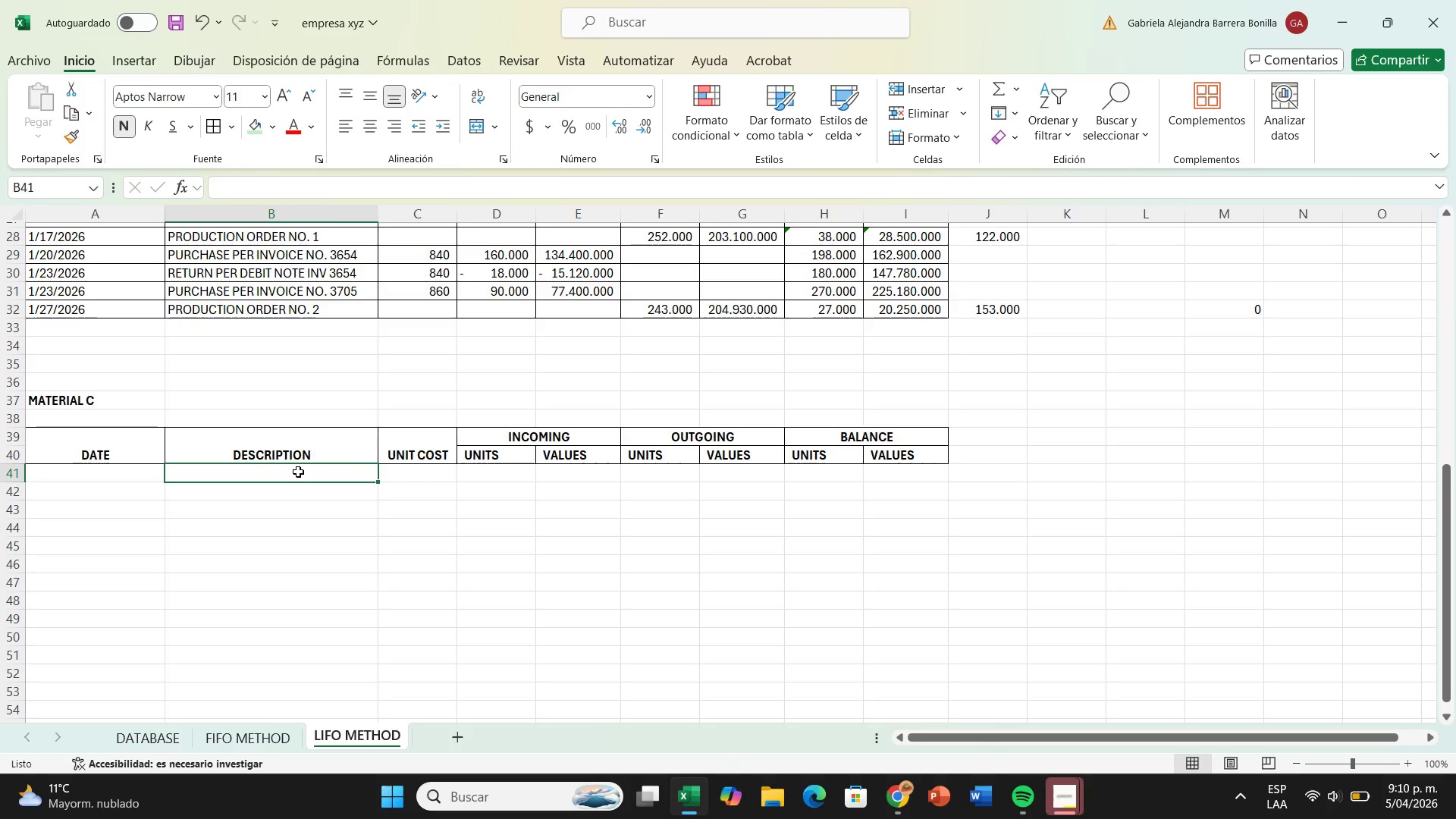 
type(opening balance)
 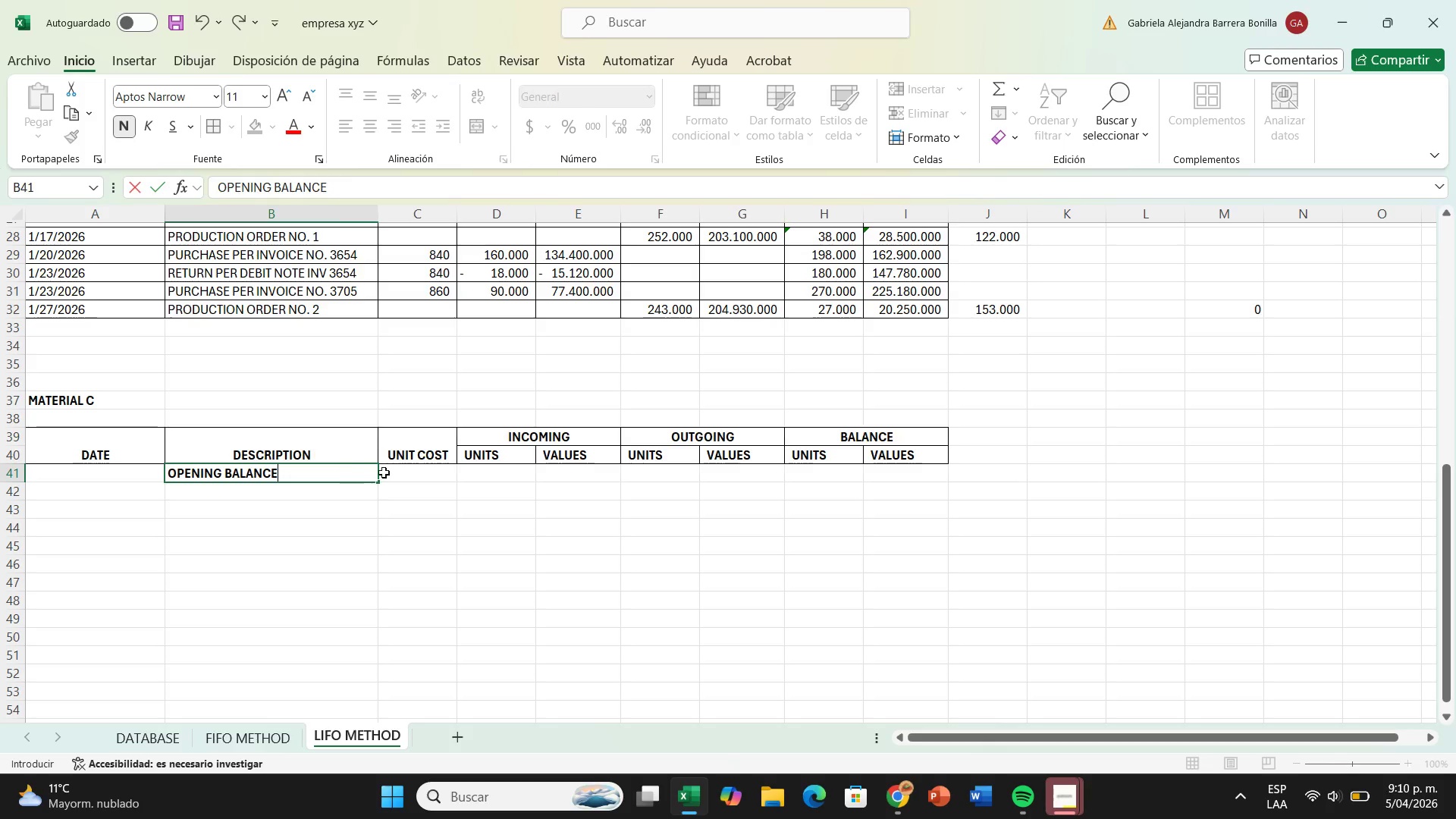 
left_click_drag(start_coordinate=[413, 472], to_coordinate=[418, 471])
 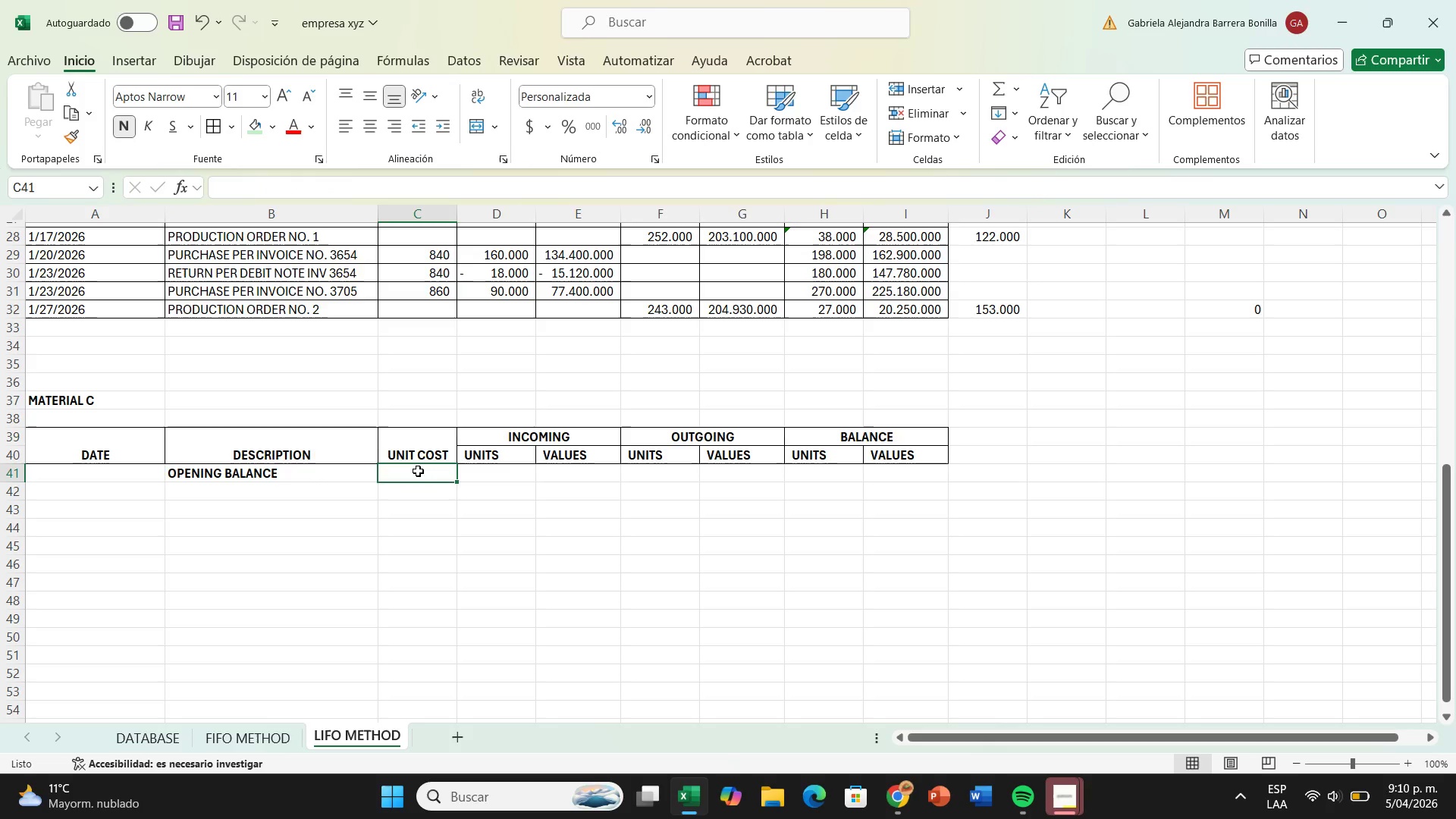 
wait(7.23)
 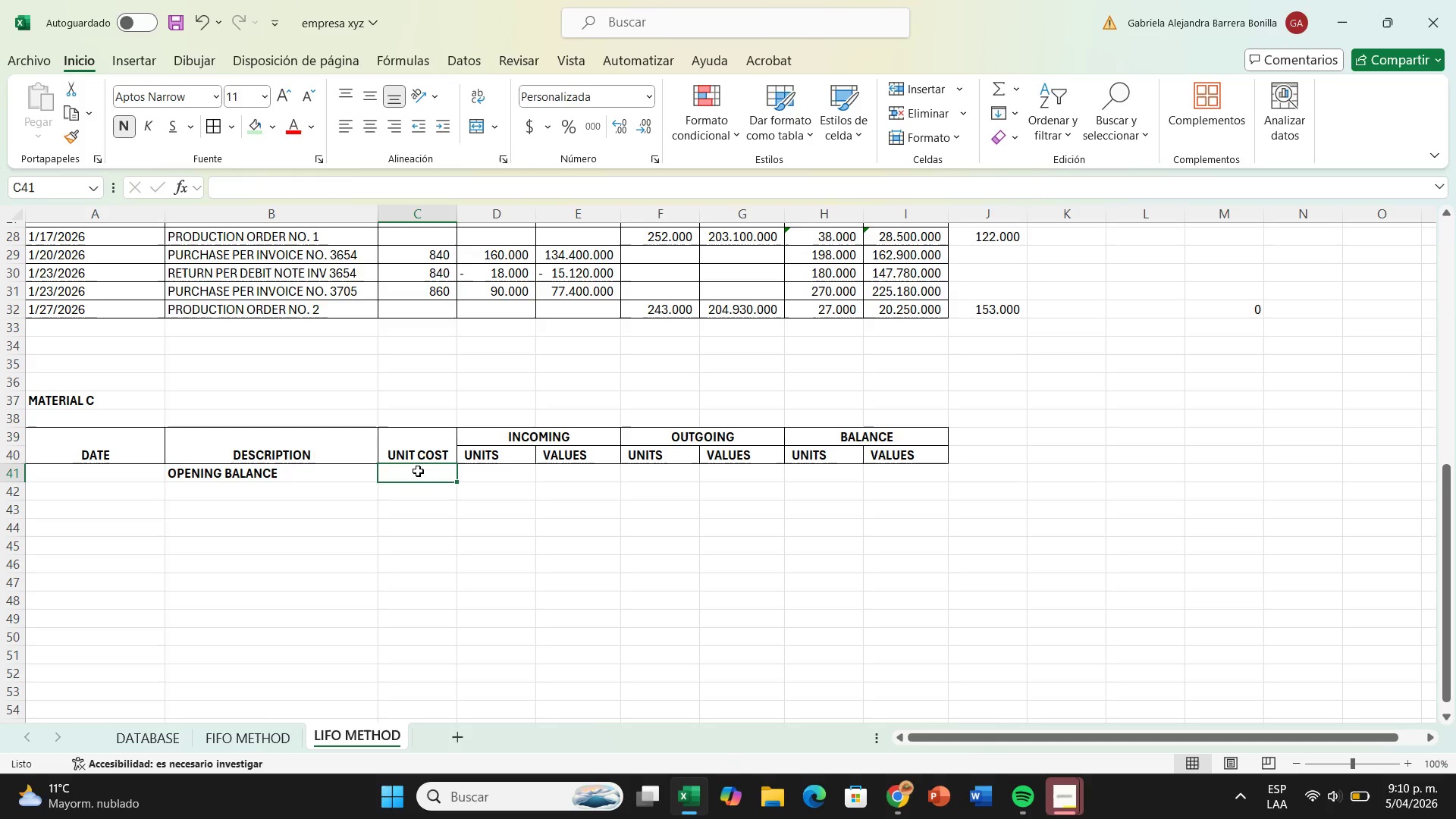 
type(900)
 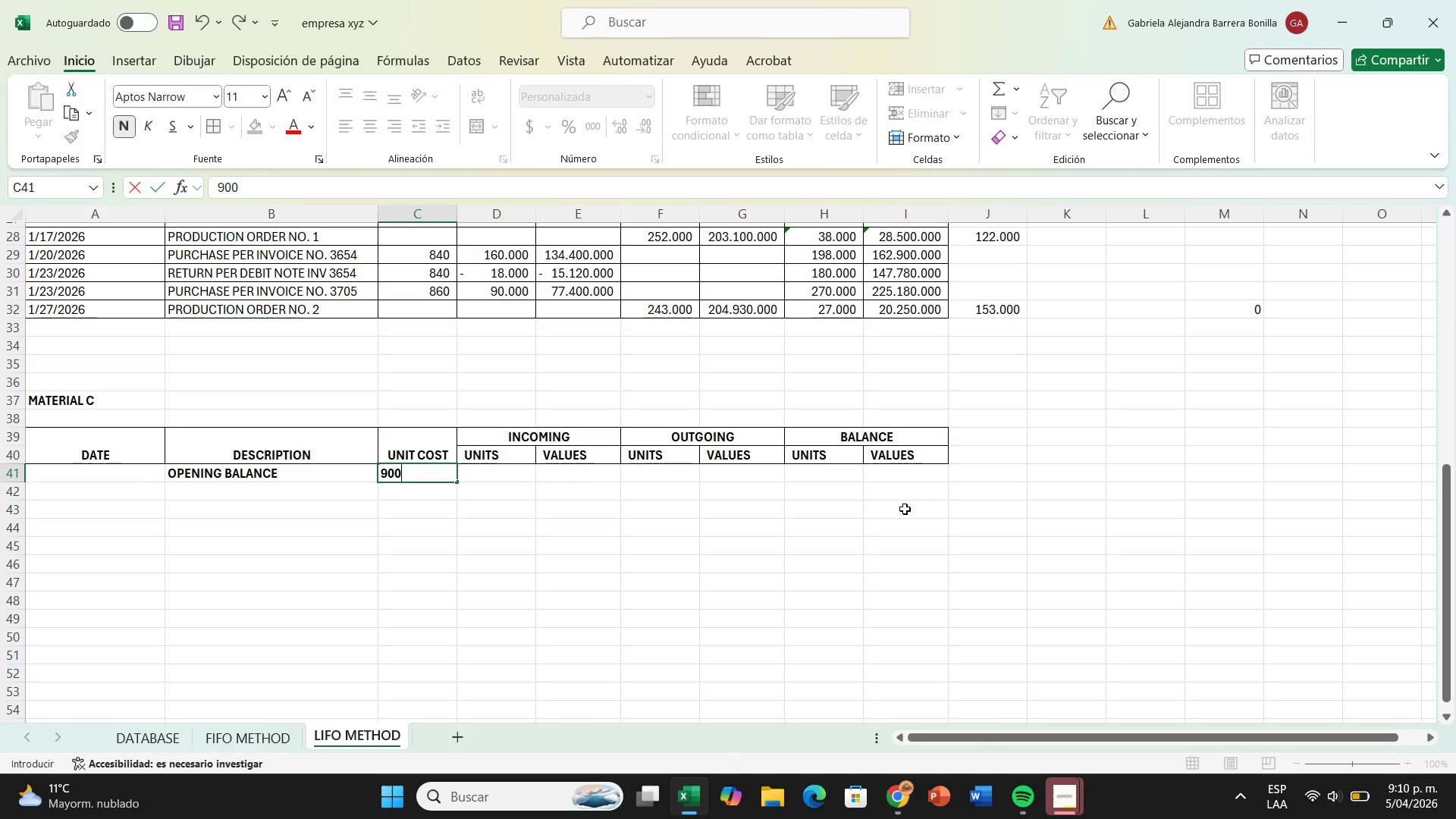 
left_click([824, 476])
 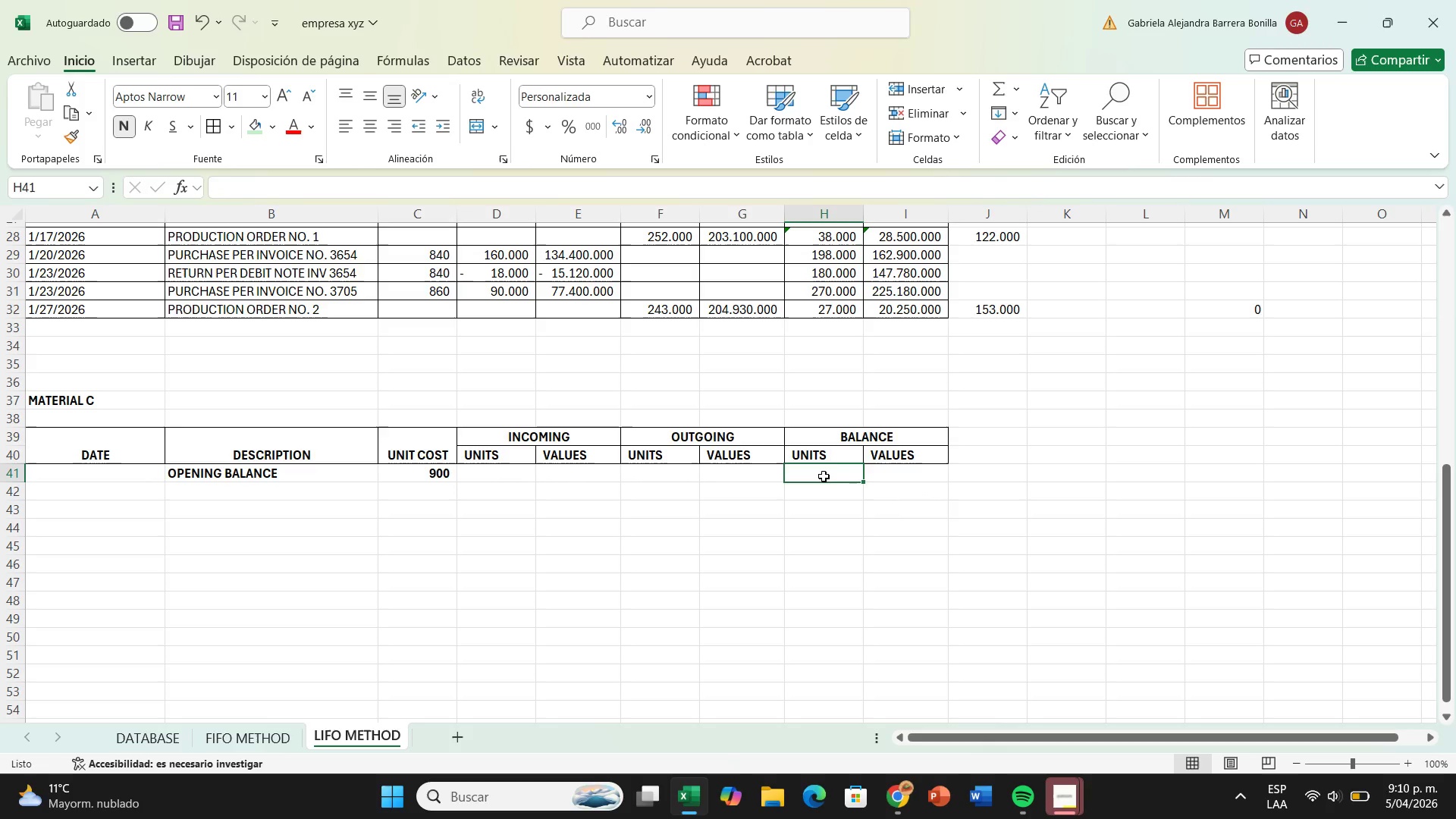 
type(800)
 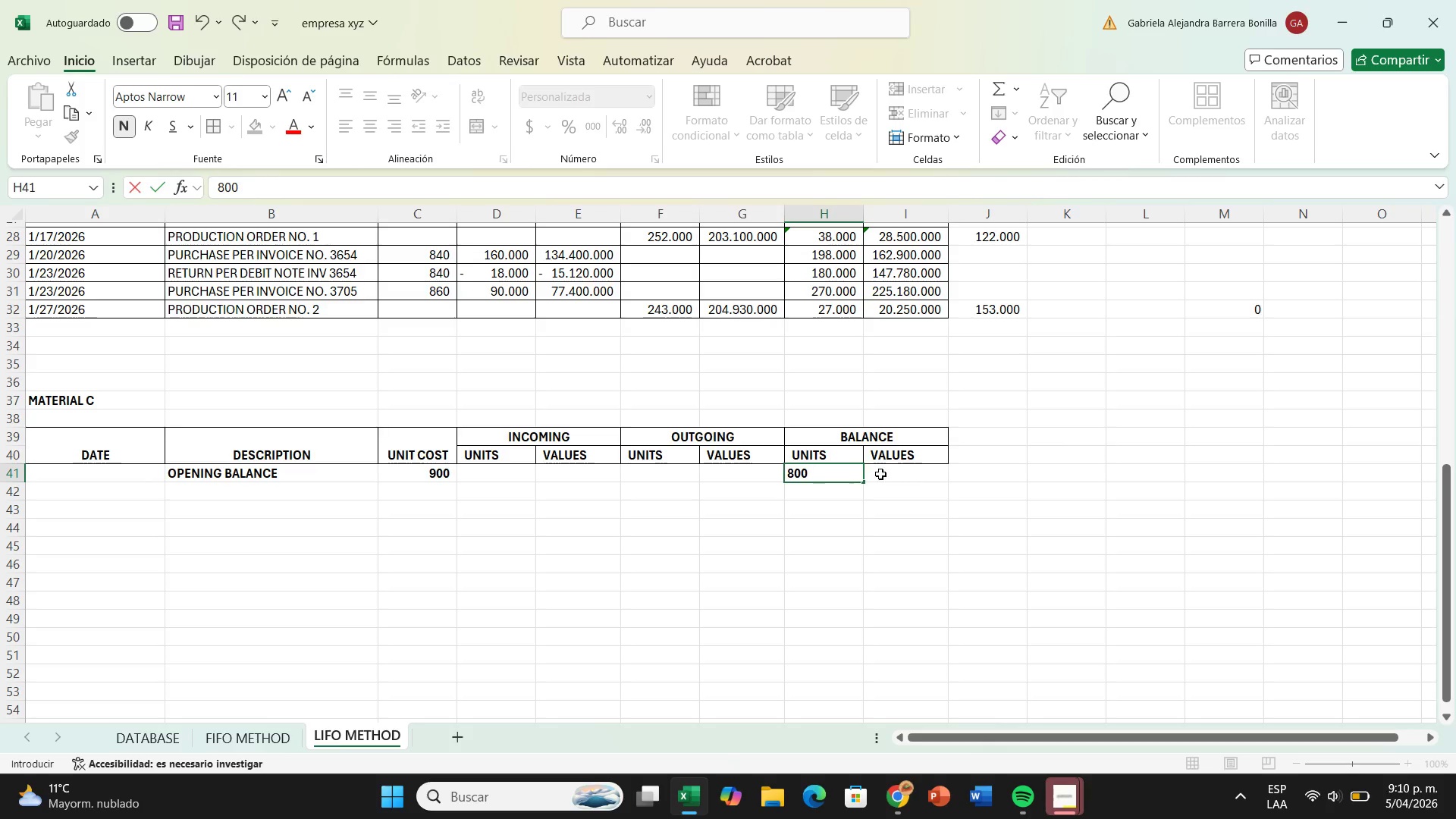 
key(0)
 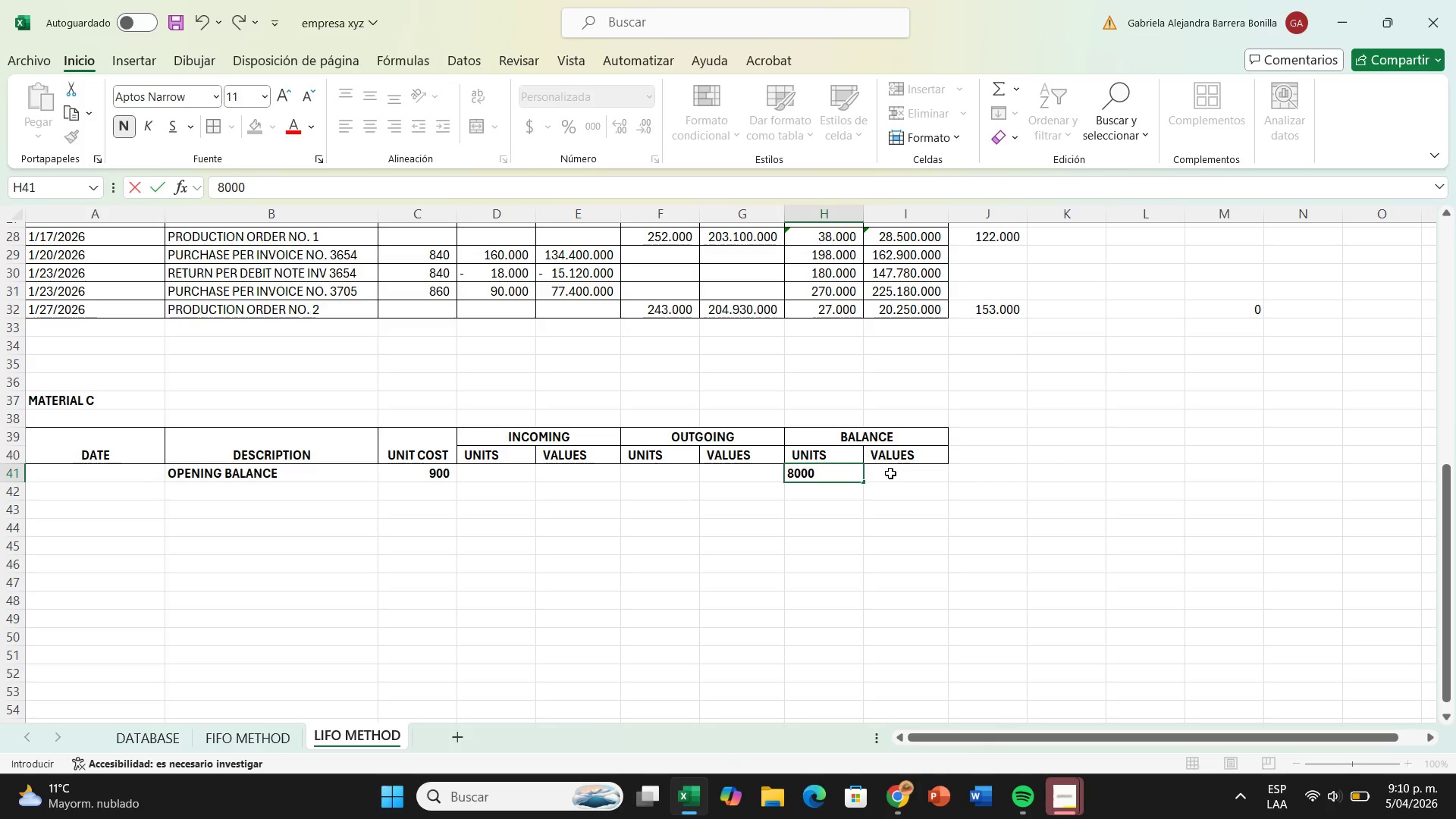 
left_click([890, 473])
 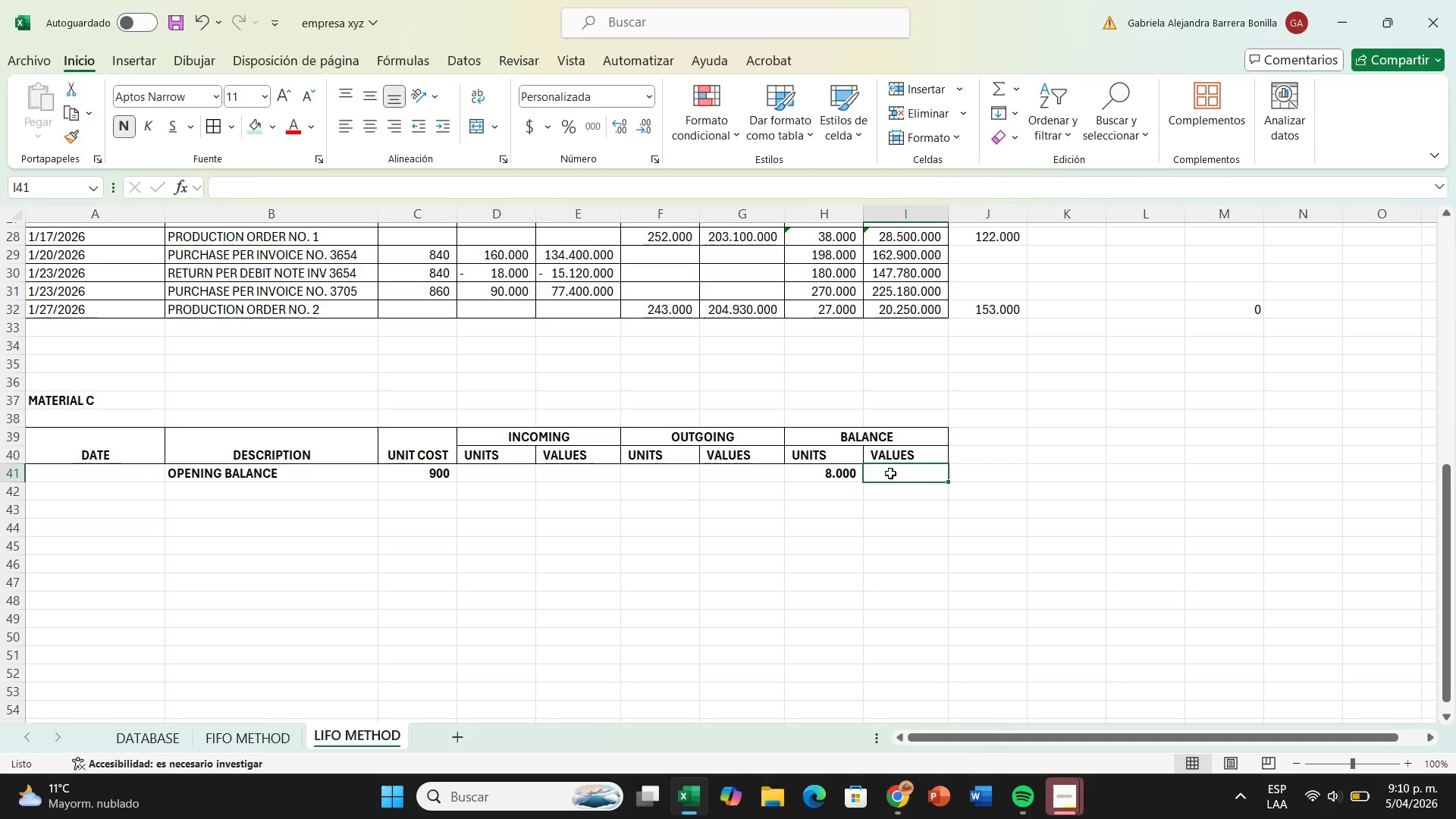 
key(Shift+ShiftRight)
 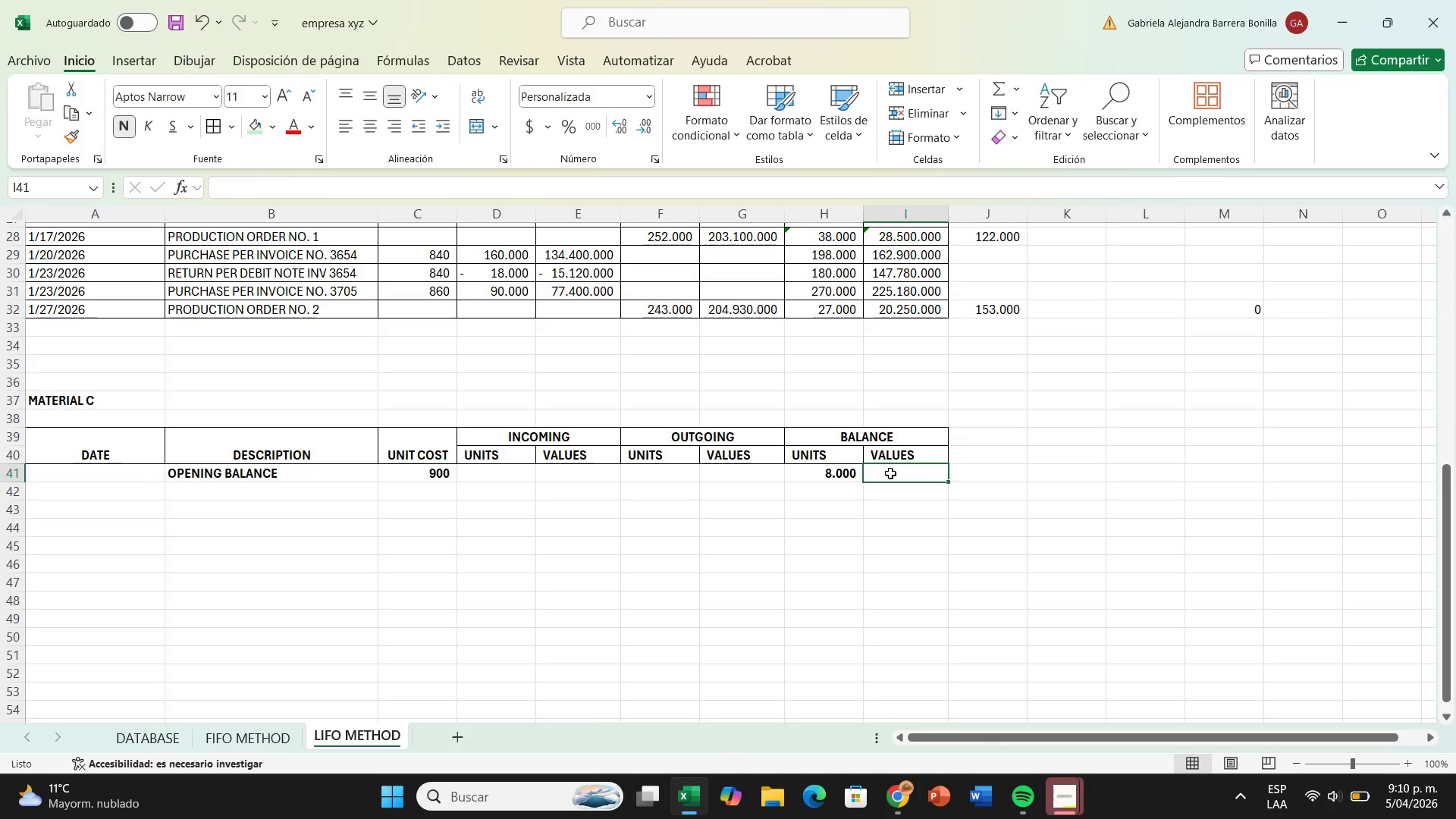 
key(Shift+0)
 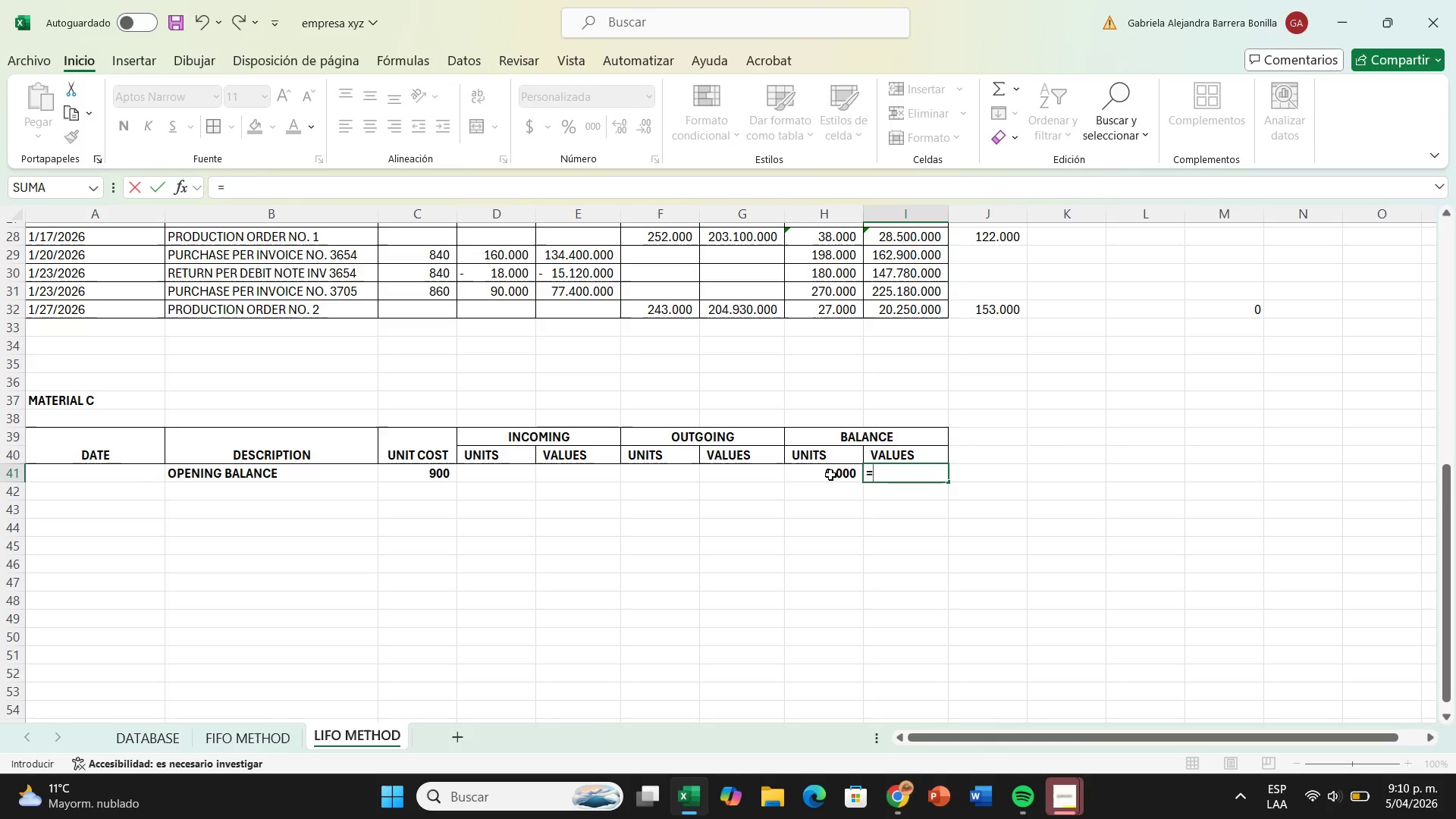 
left_click([830, 474])
 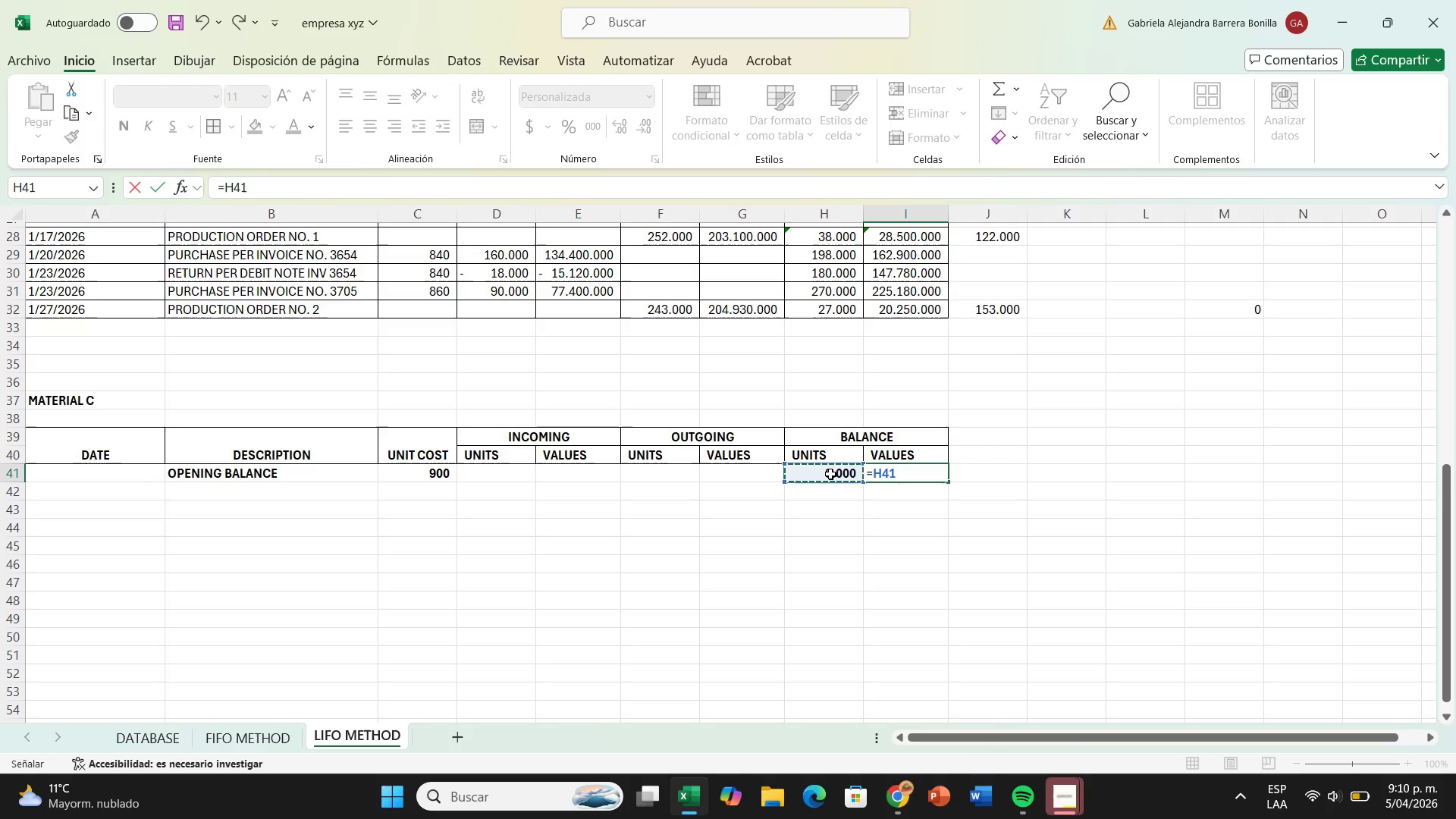 
key(Shift+Equal)
 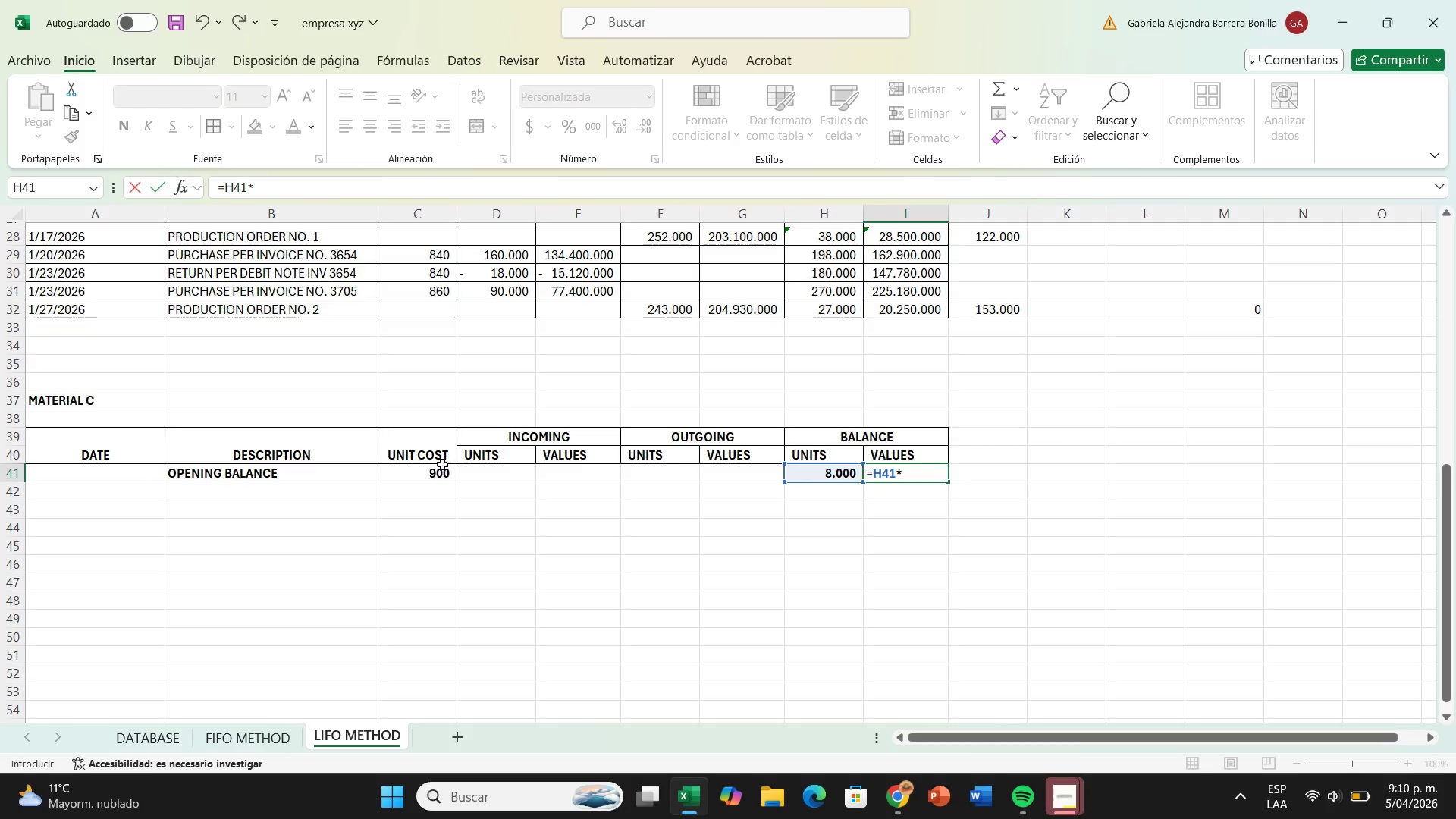 
left_click([438, 471])
 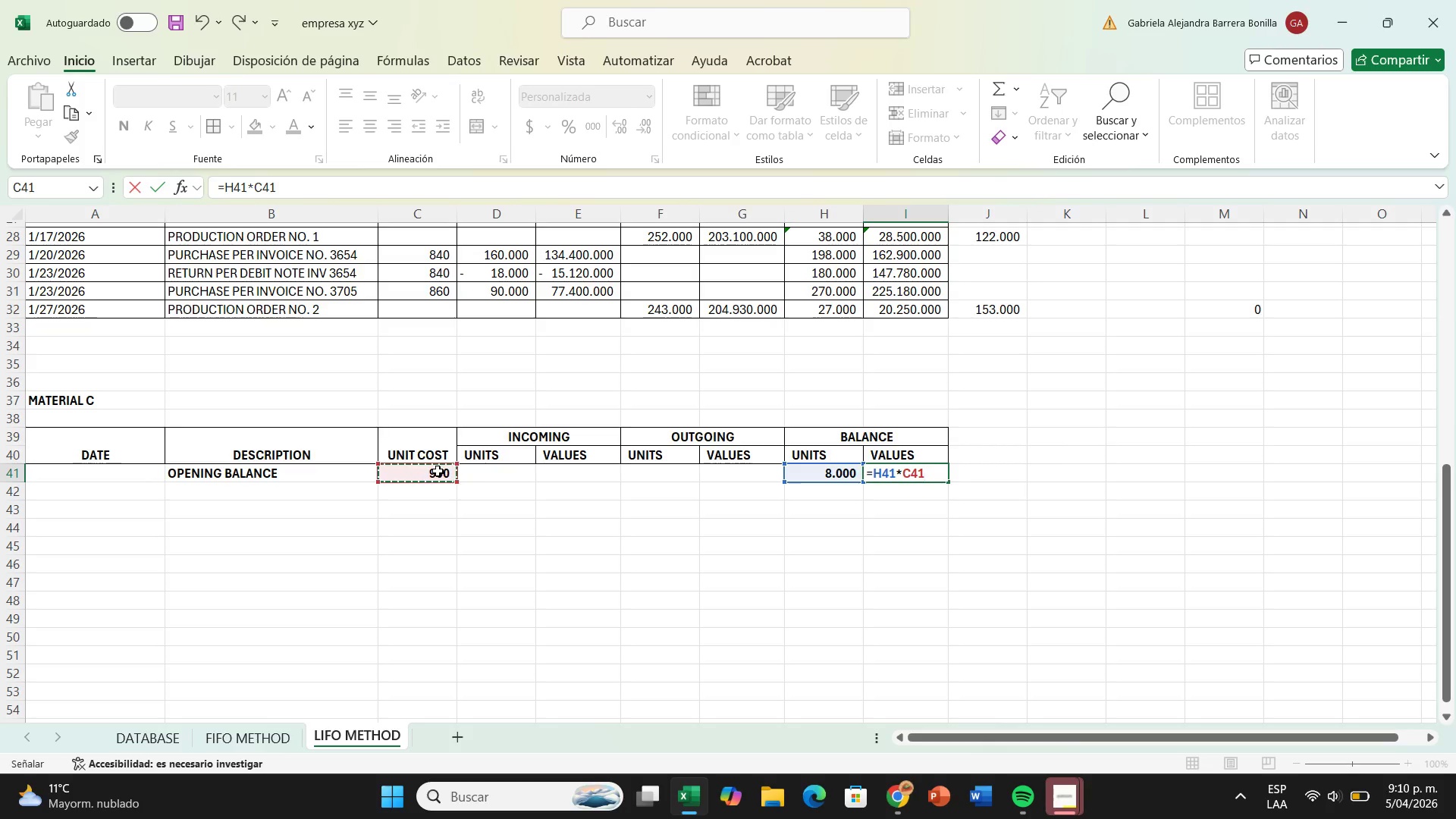 
key(Enter)
 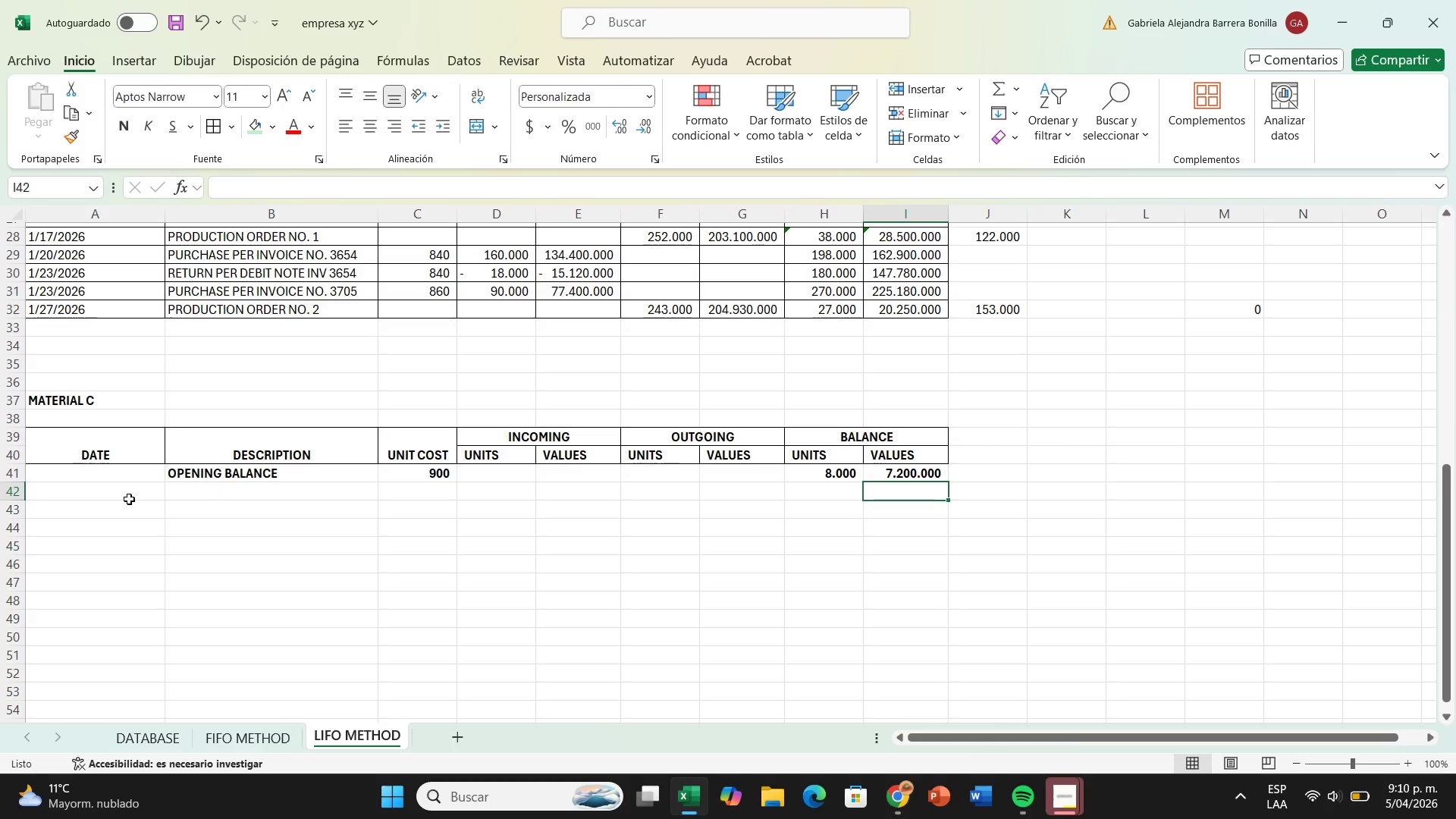 
left_click([127, 497])
 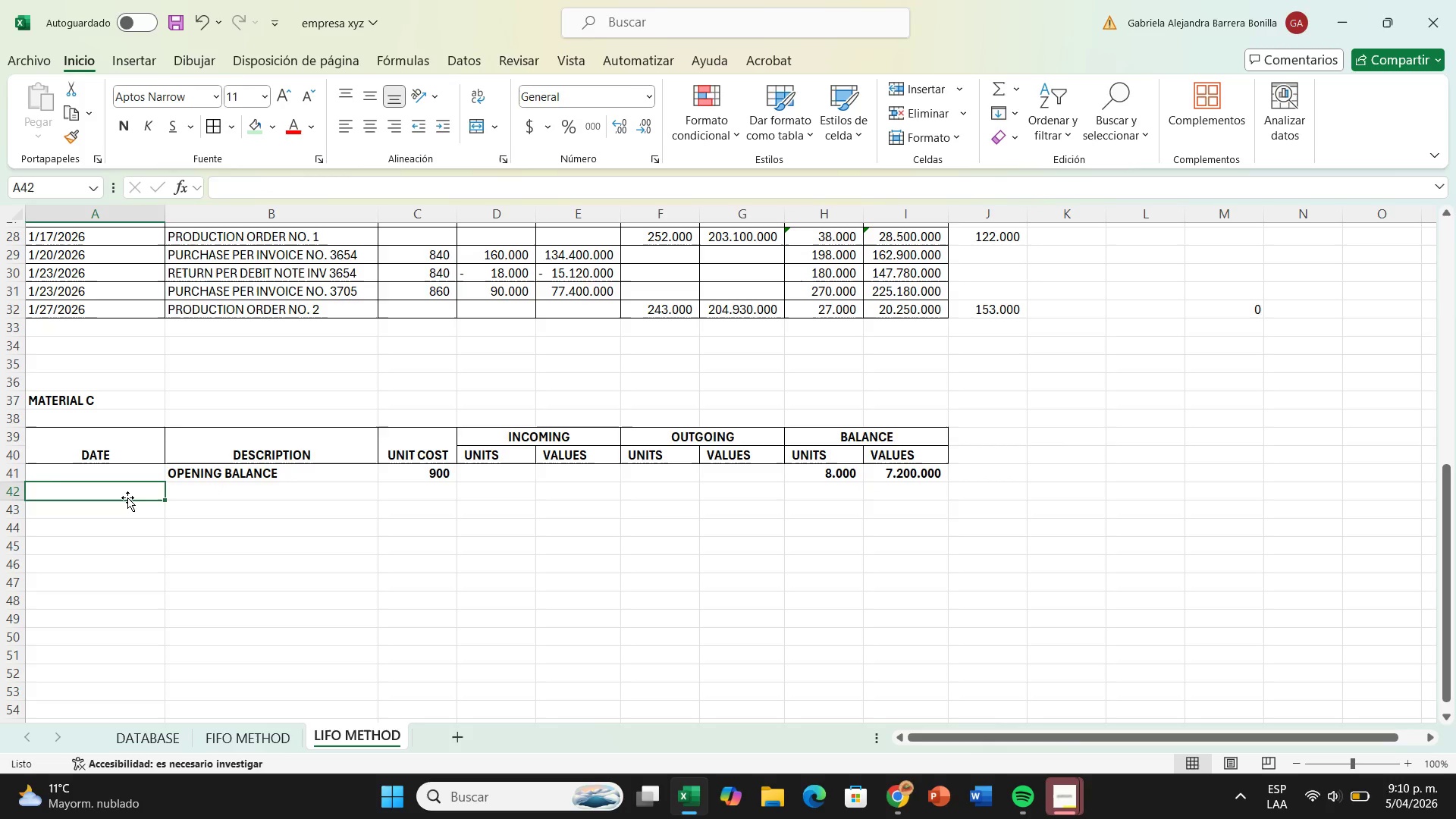 
type(1&09&2026)
 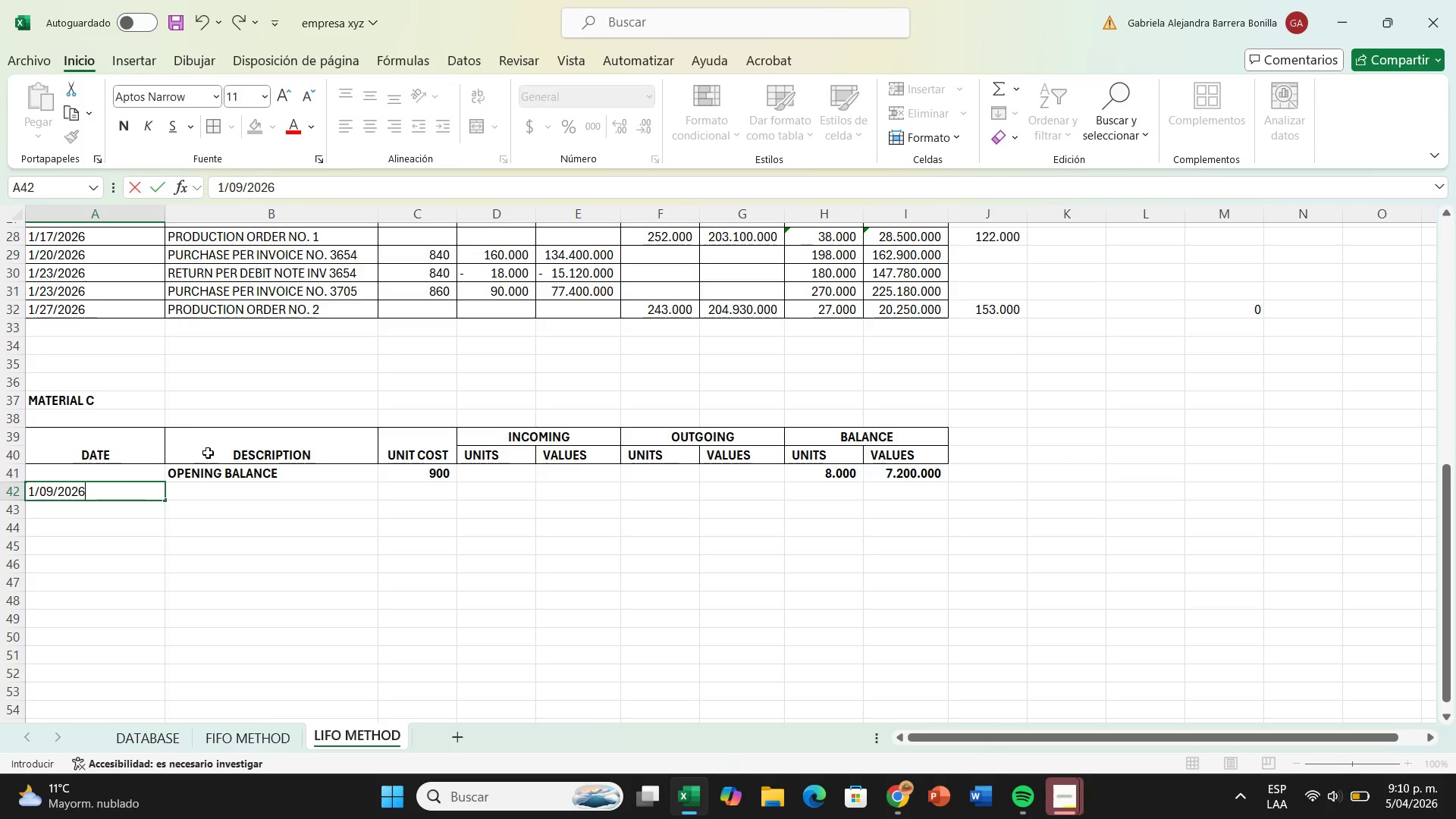 
left_click([272, 495])
 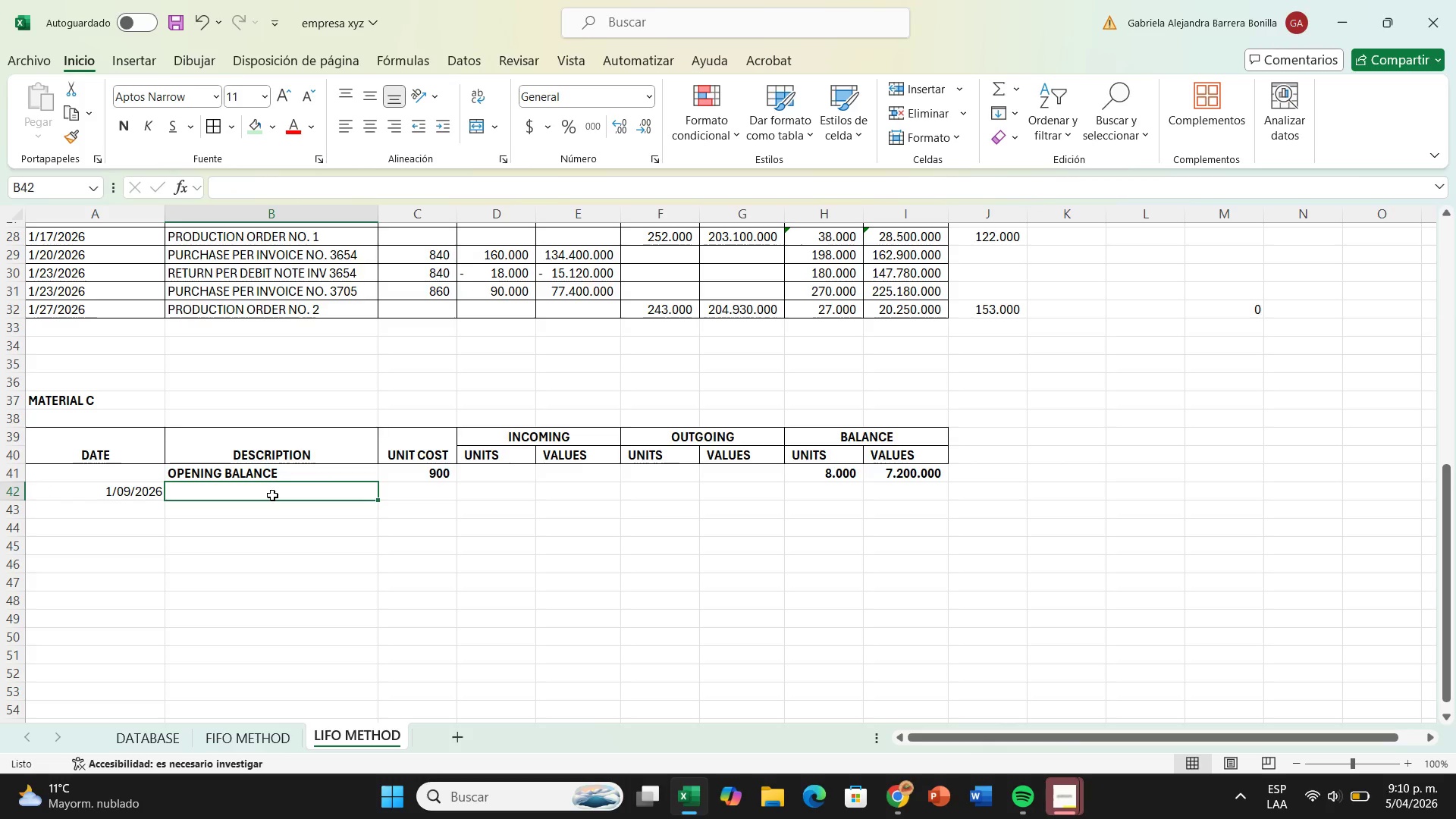 
wait(5.11)
 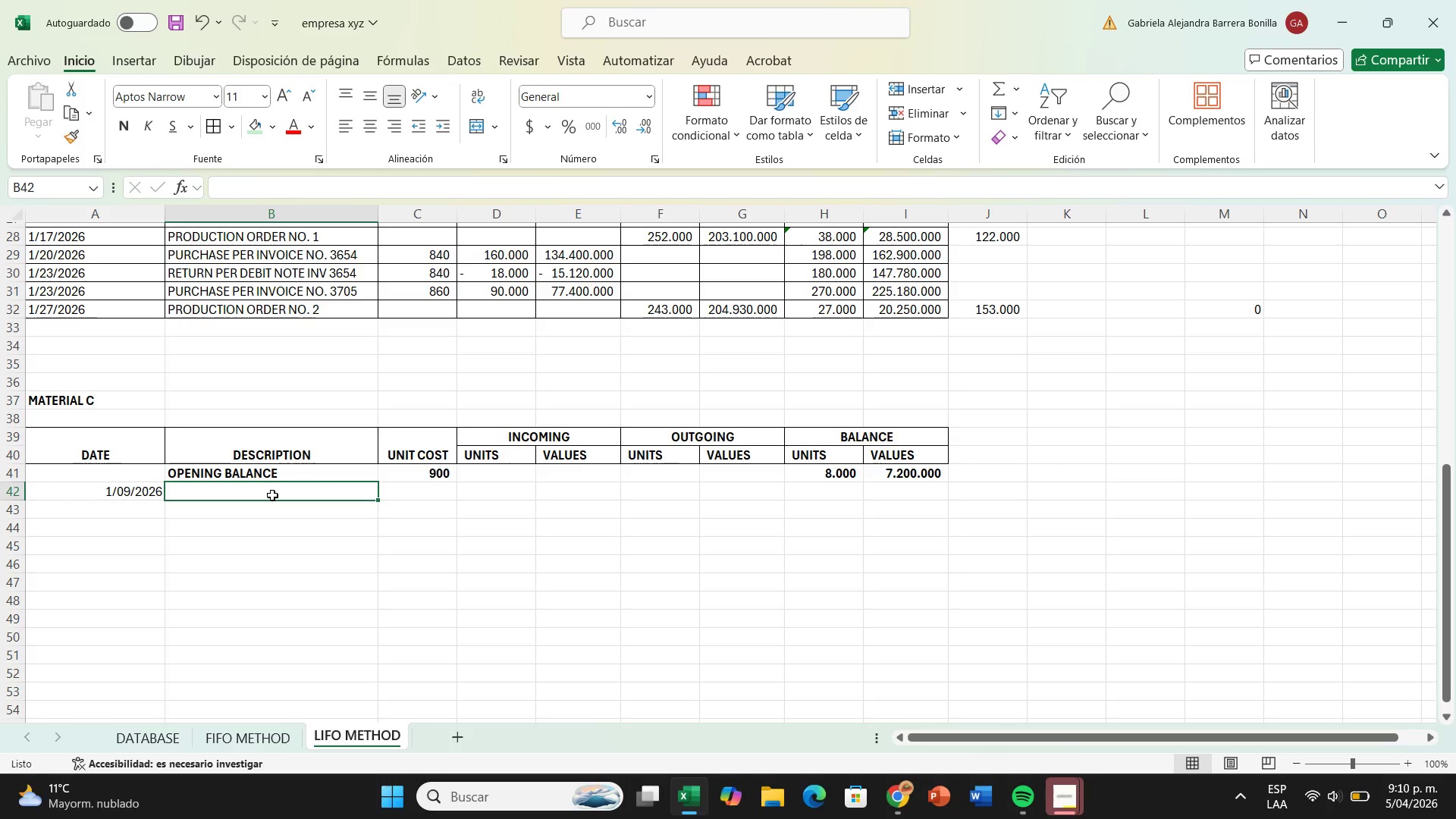 
type(purchase per invoice no. 0154)
 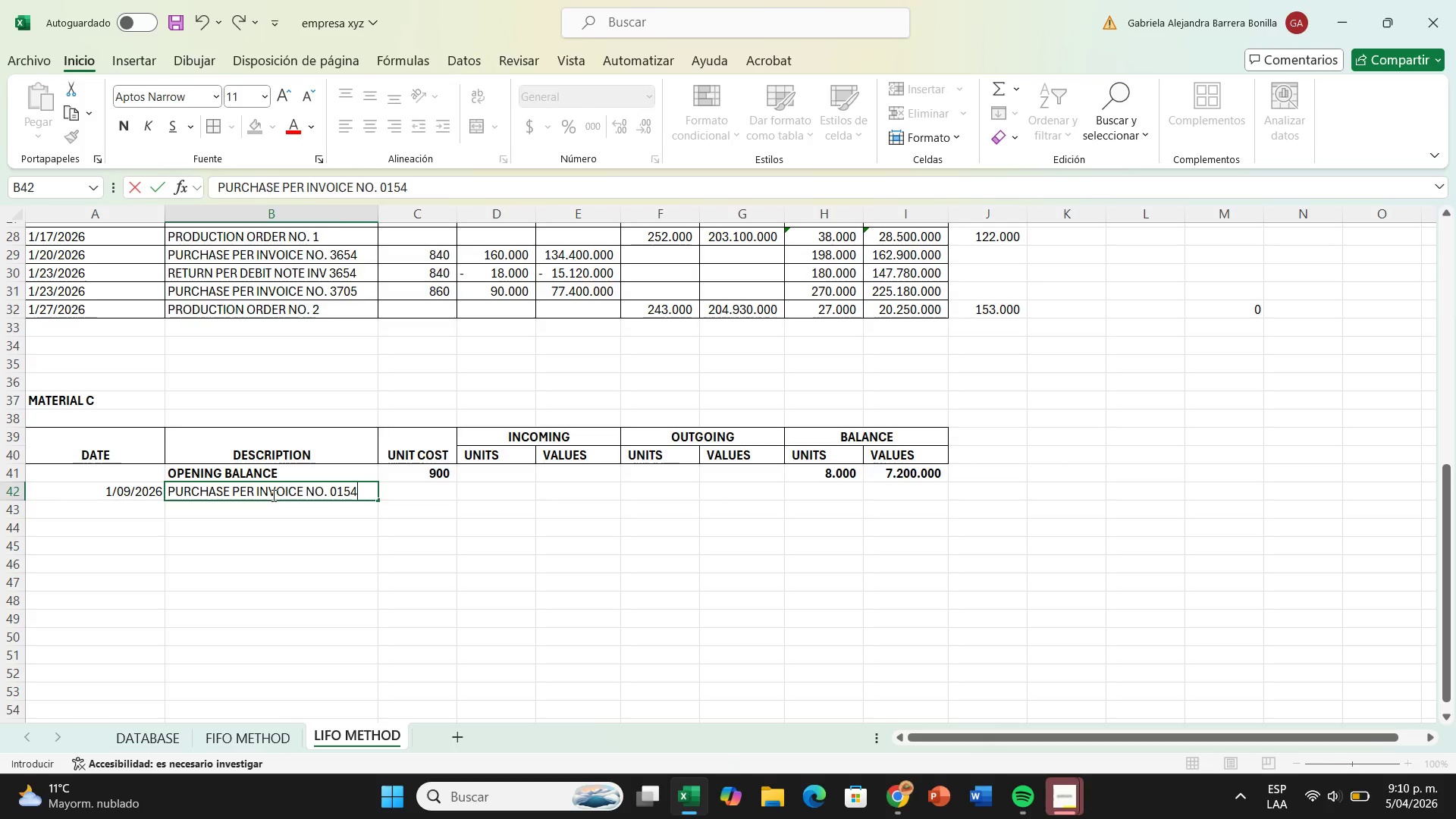 
key(Enter)
 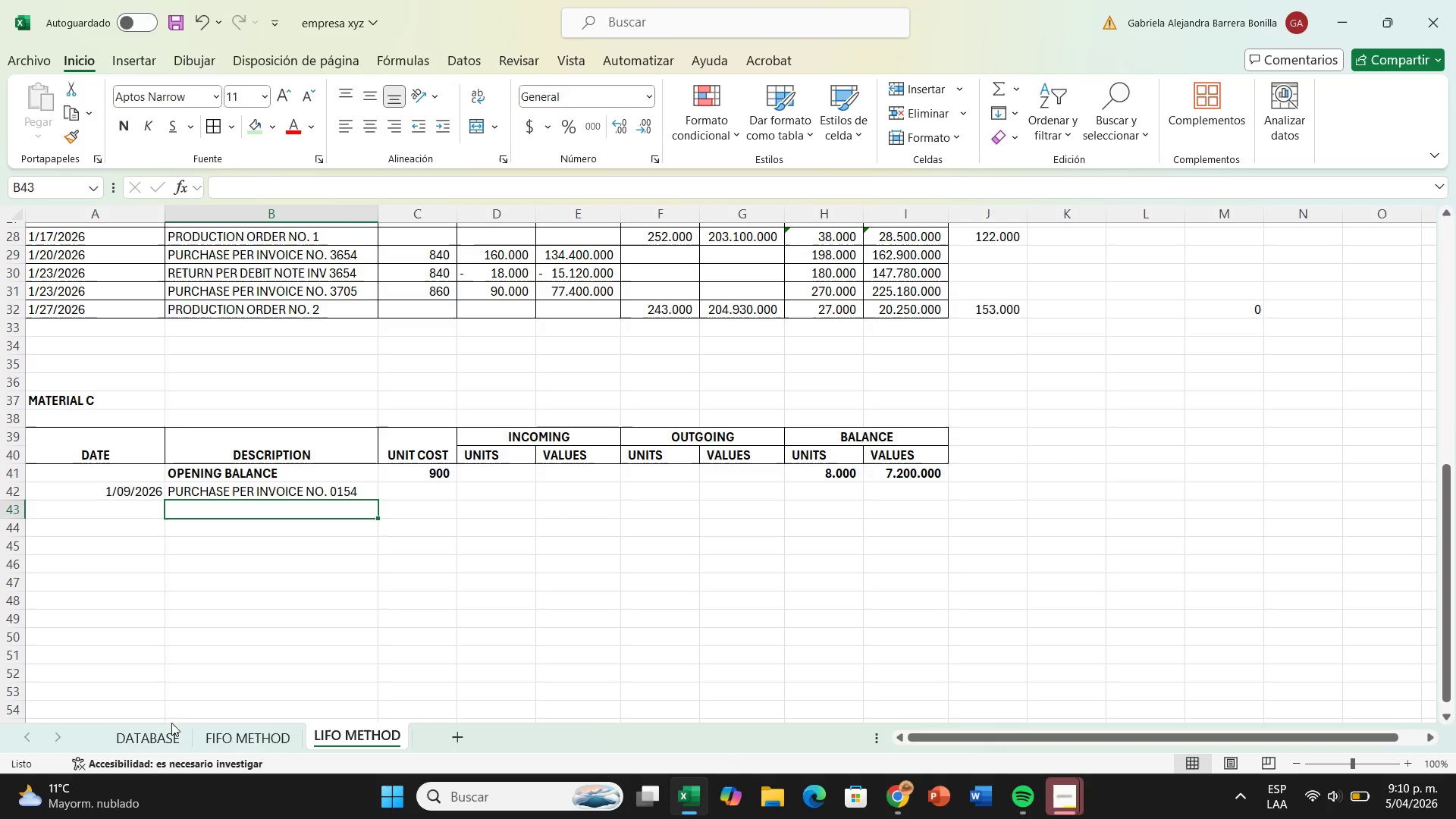 
left_click([170, 733])
 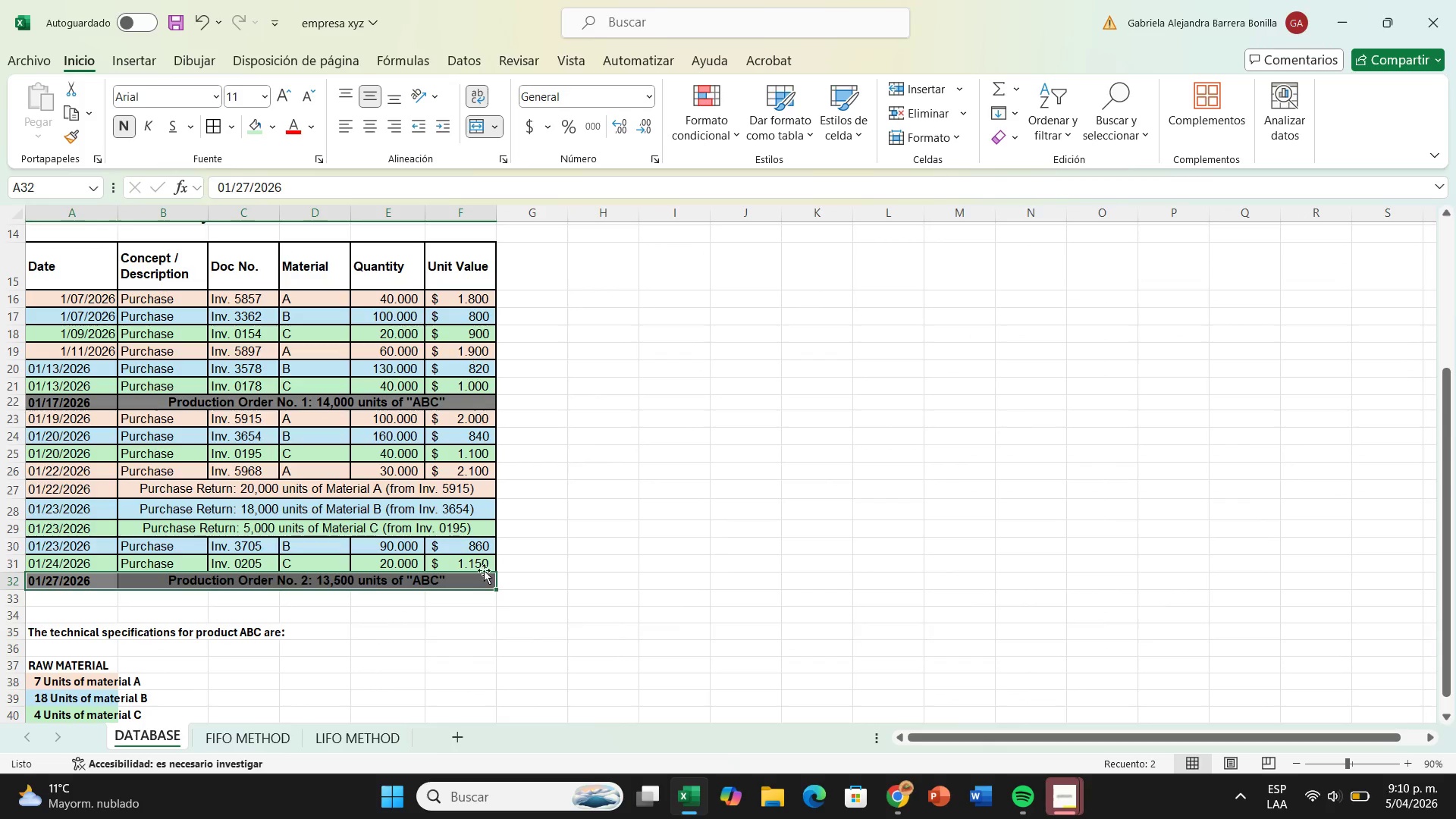 
left_click([347, 738])
 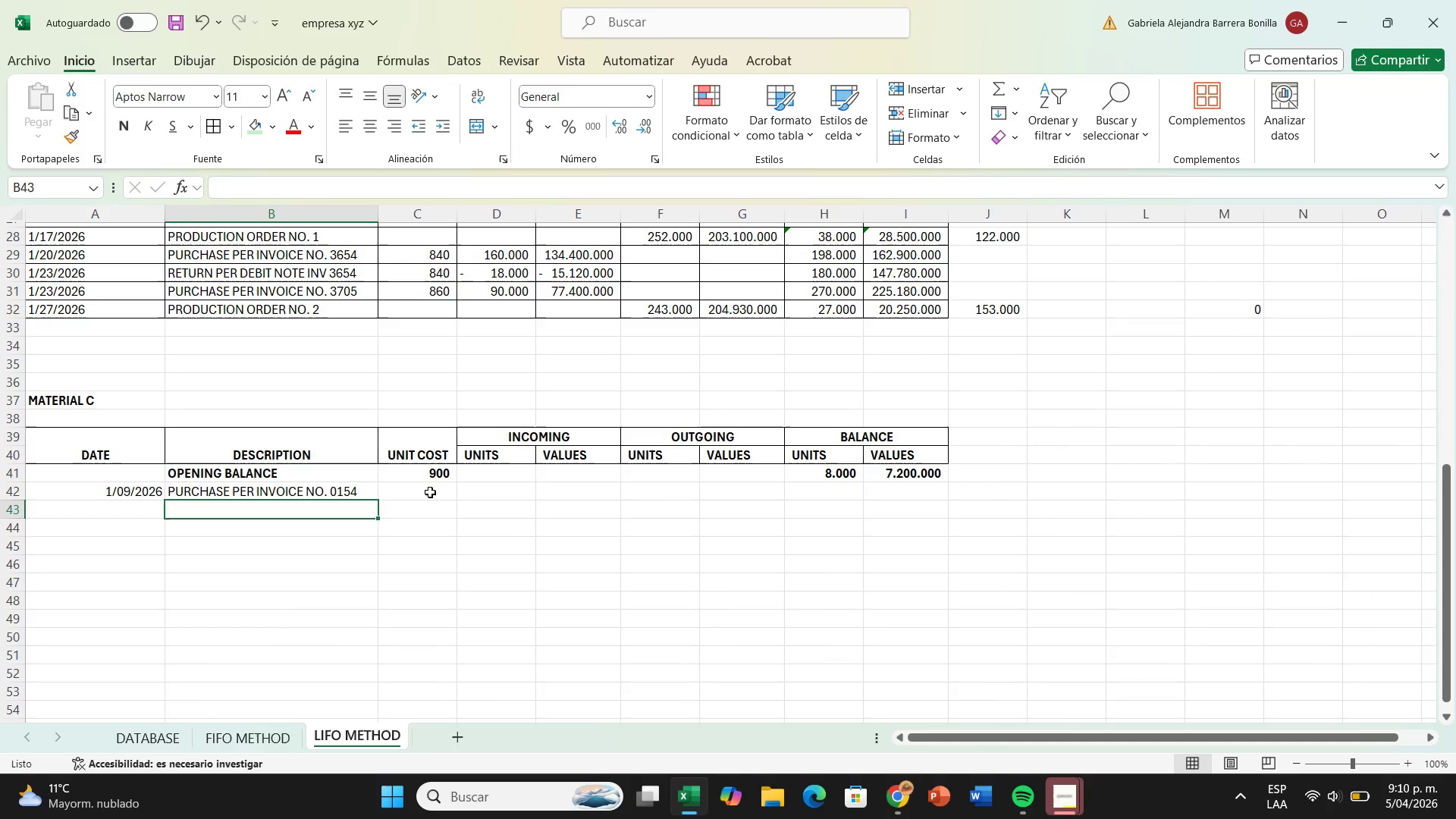 
left_click([430, 492])
 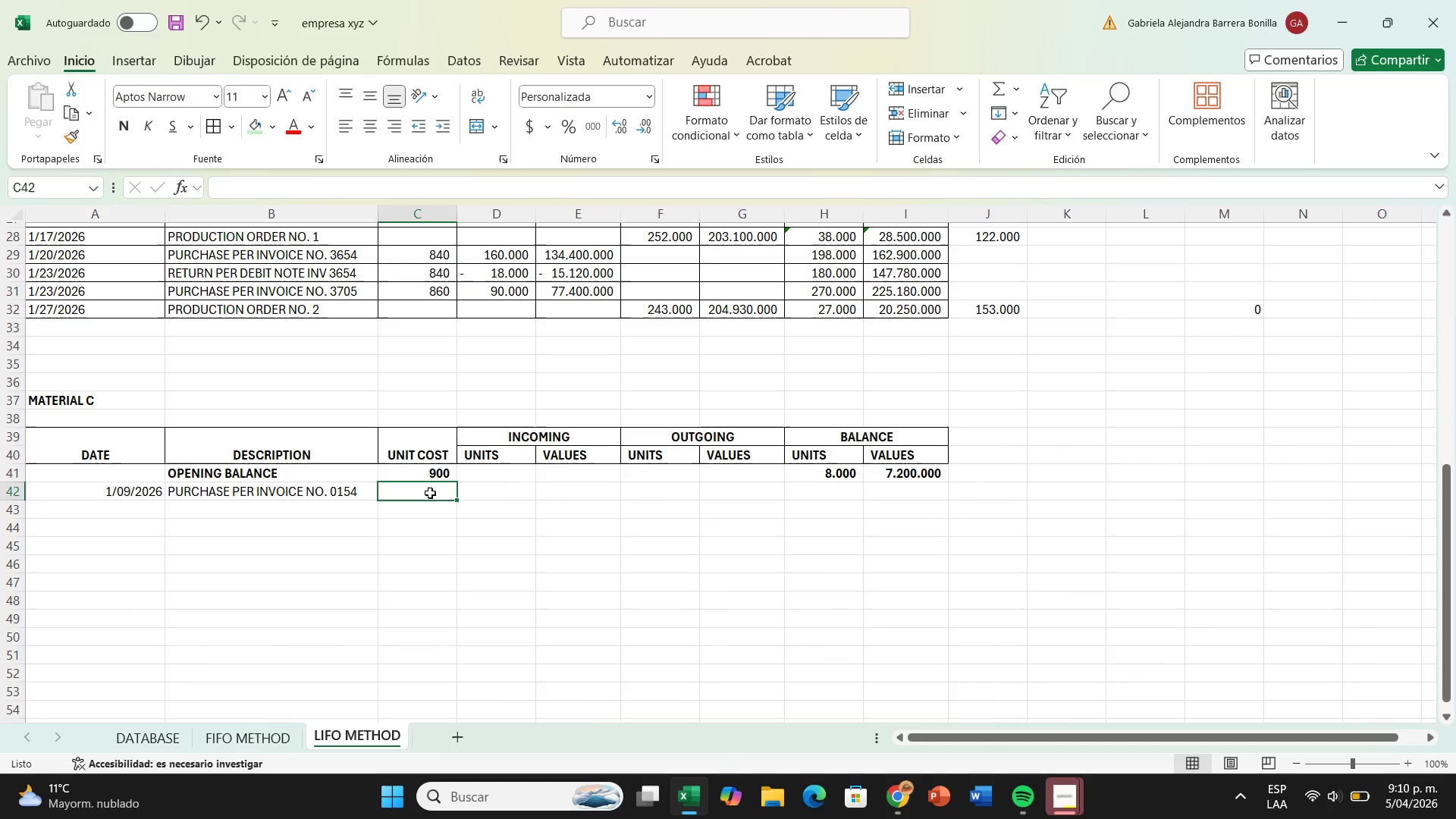 
type(900)
 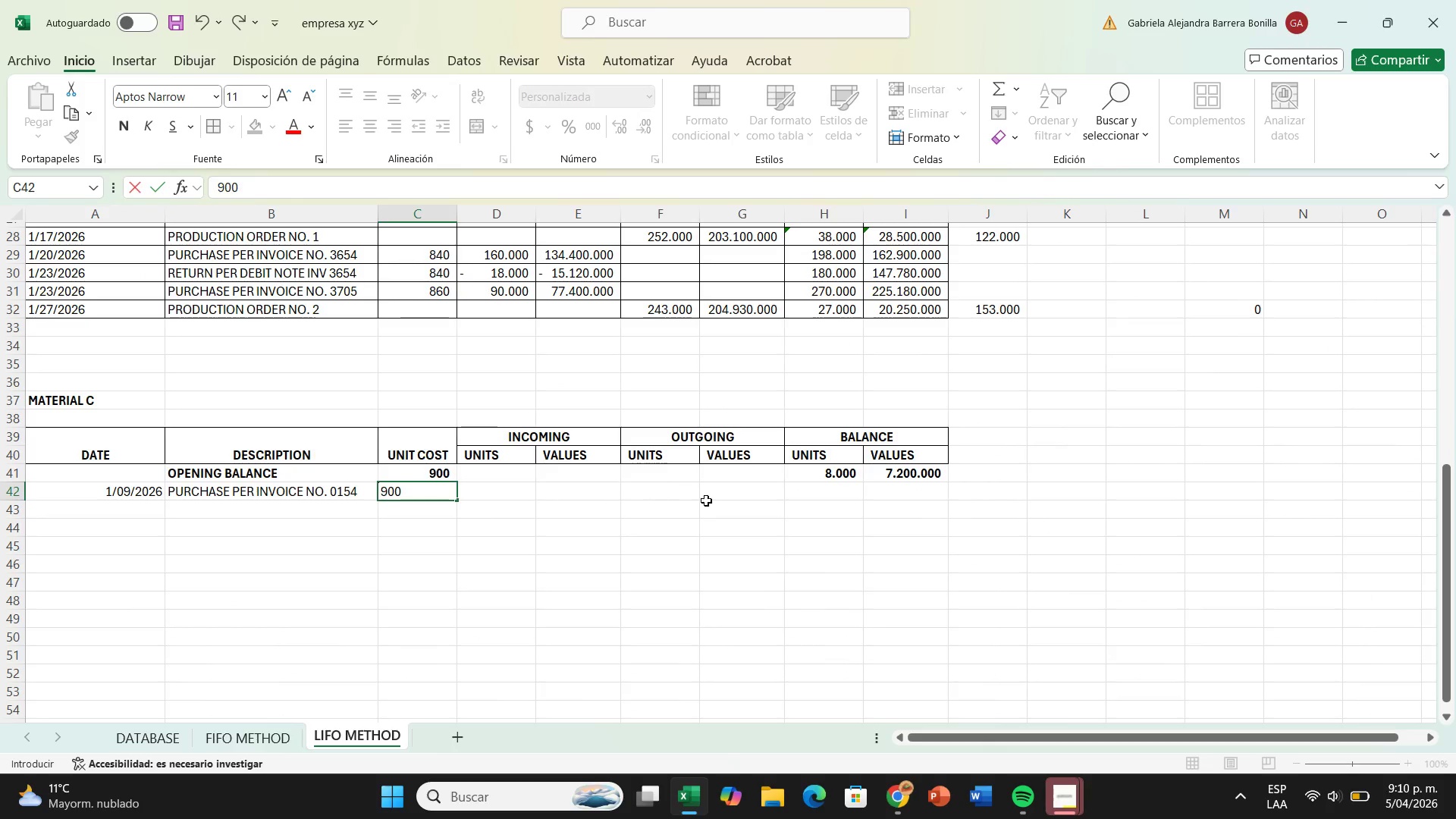 
left_click([833, 495])
 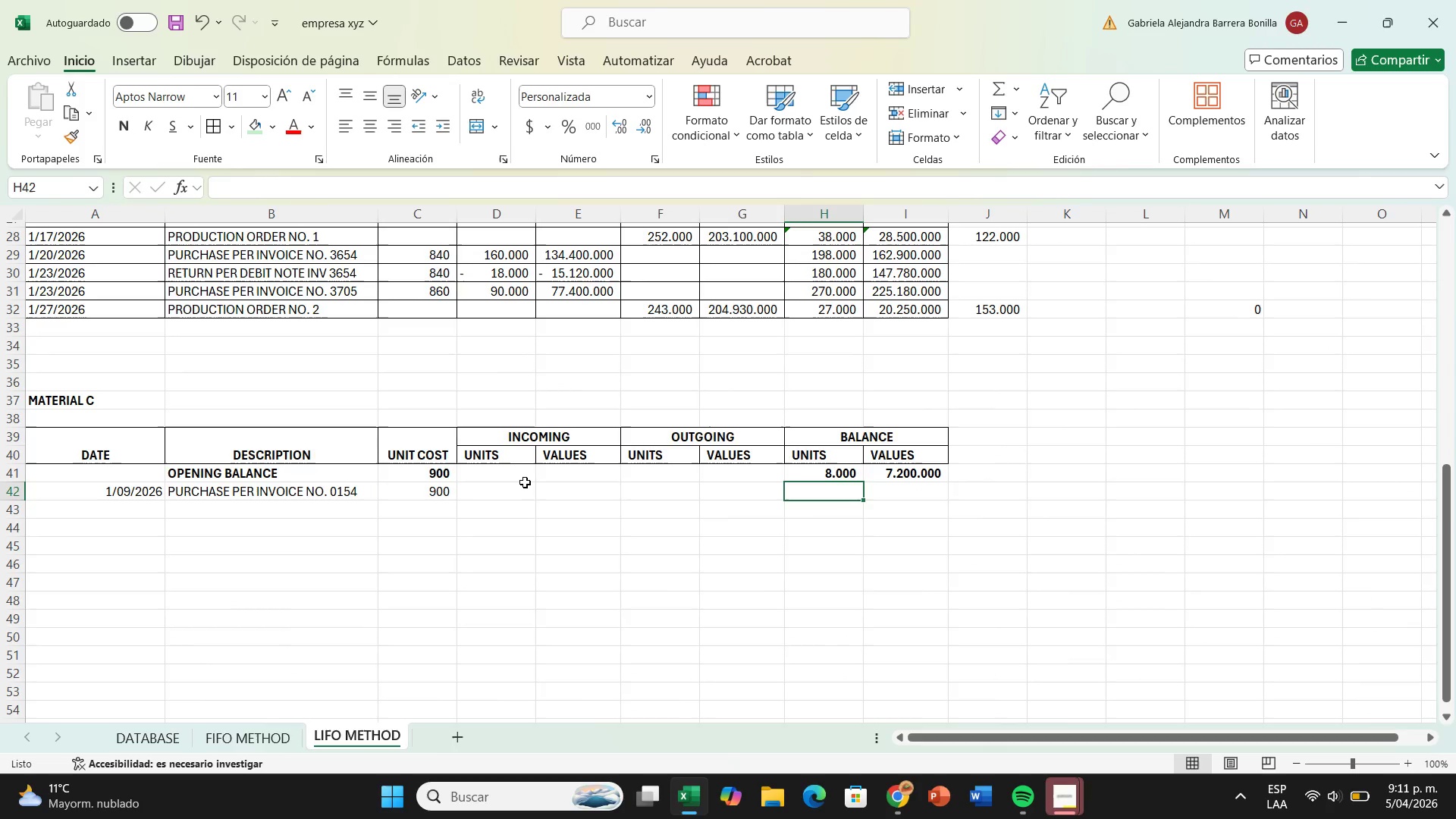 
left_click([525, 488])
 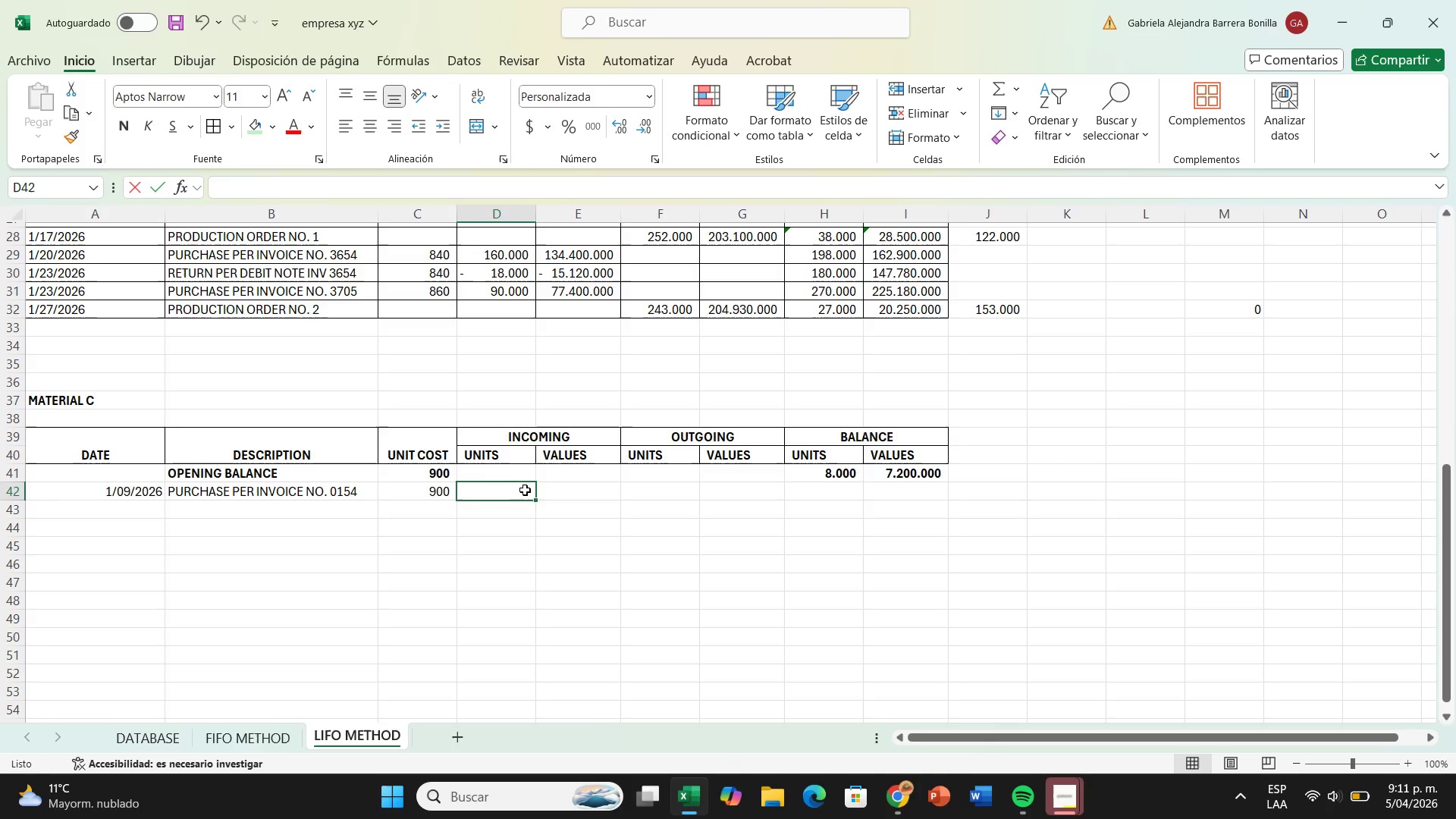 
type(20000)
 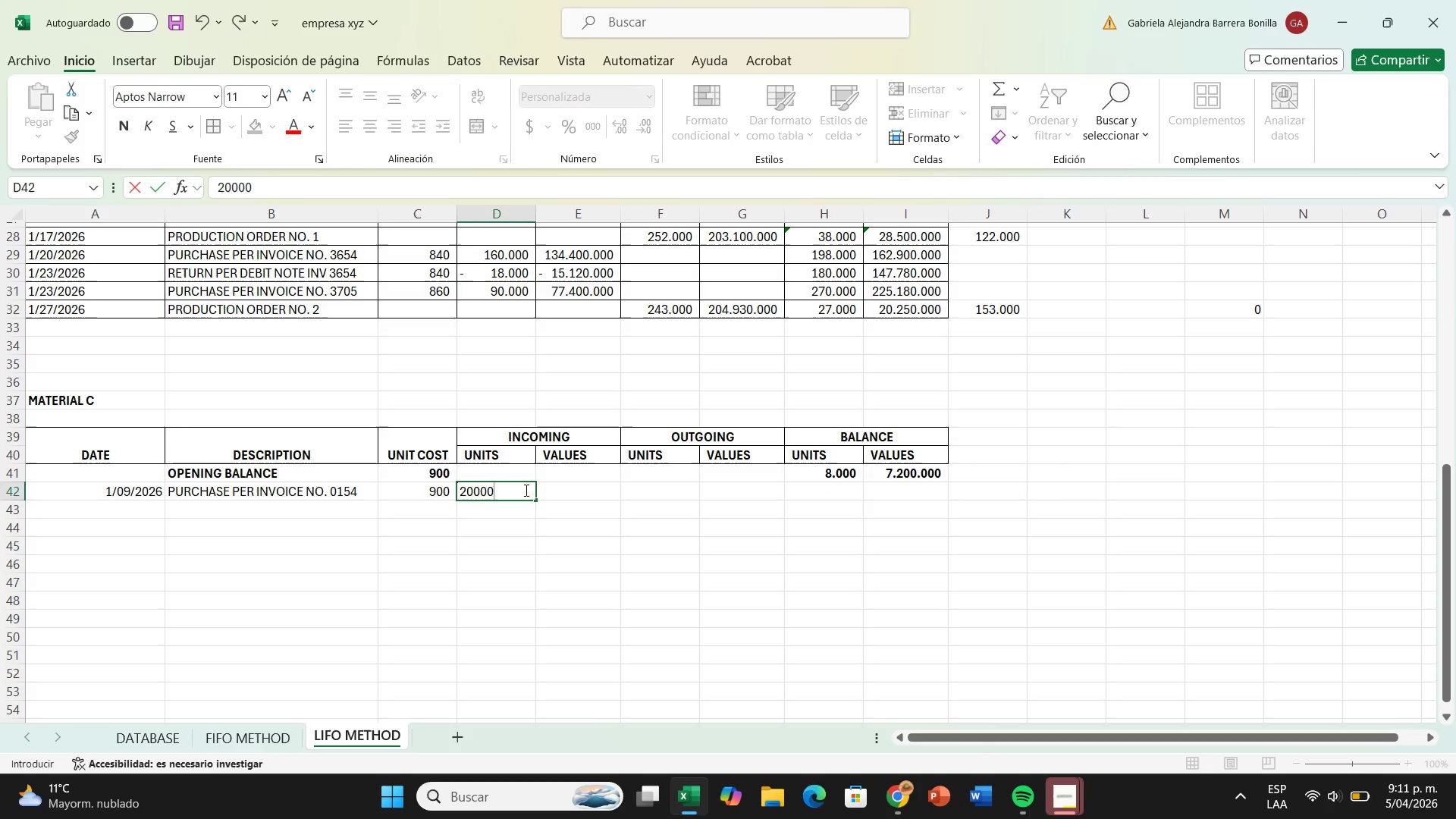 
key(Enter)
 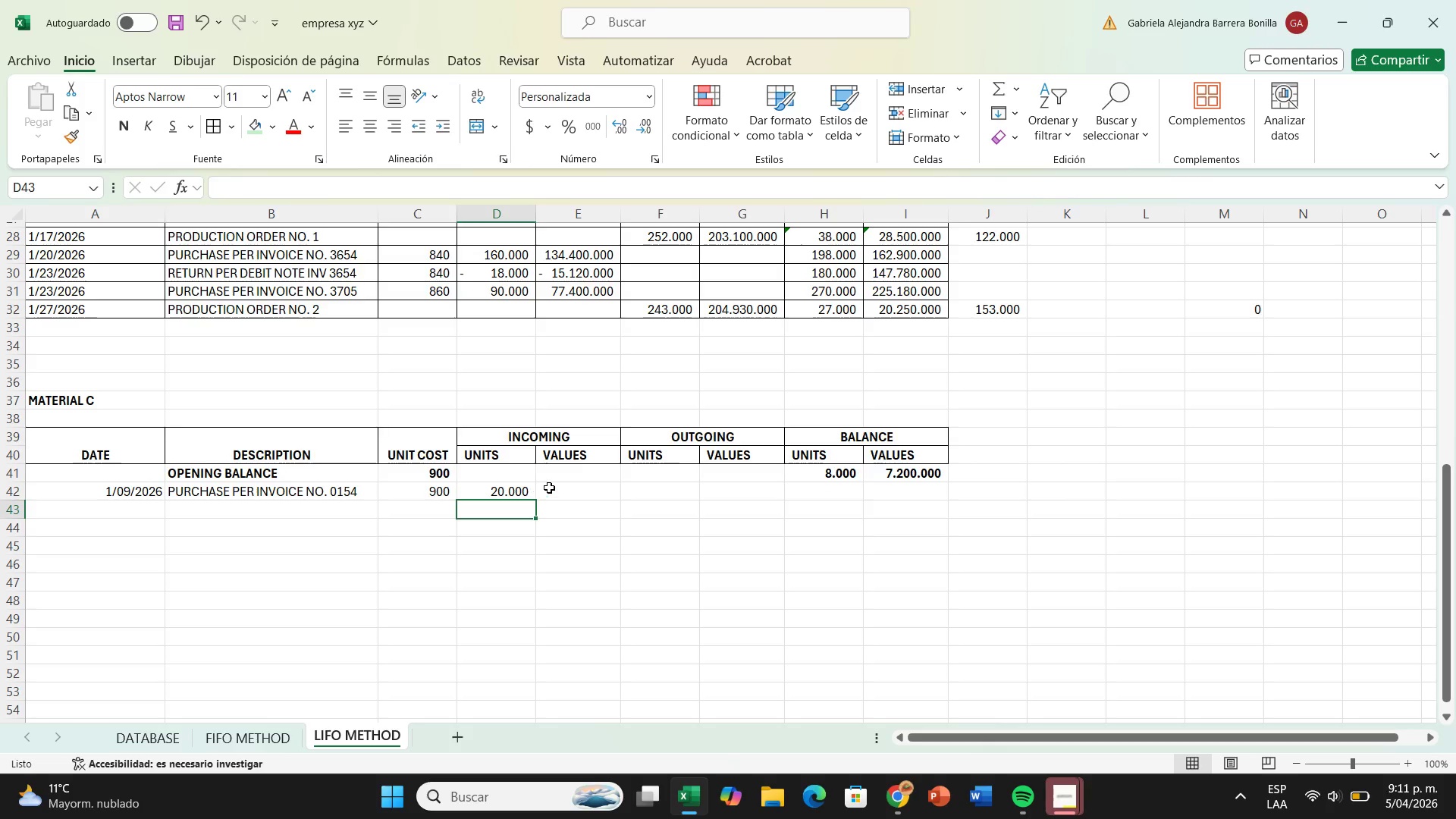 
left_click([555, 483])
 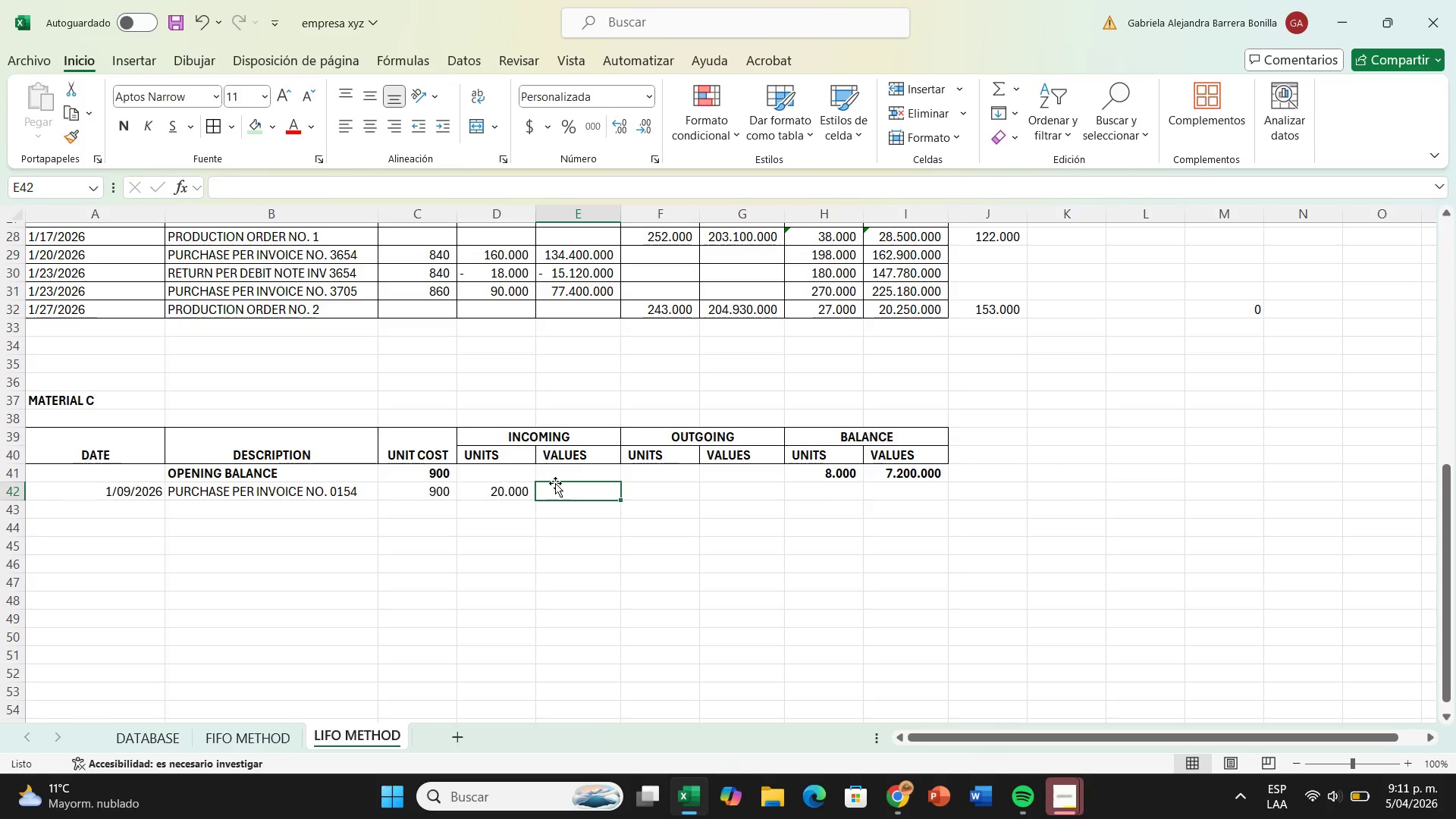 
key(Shift+0)
 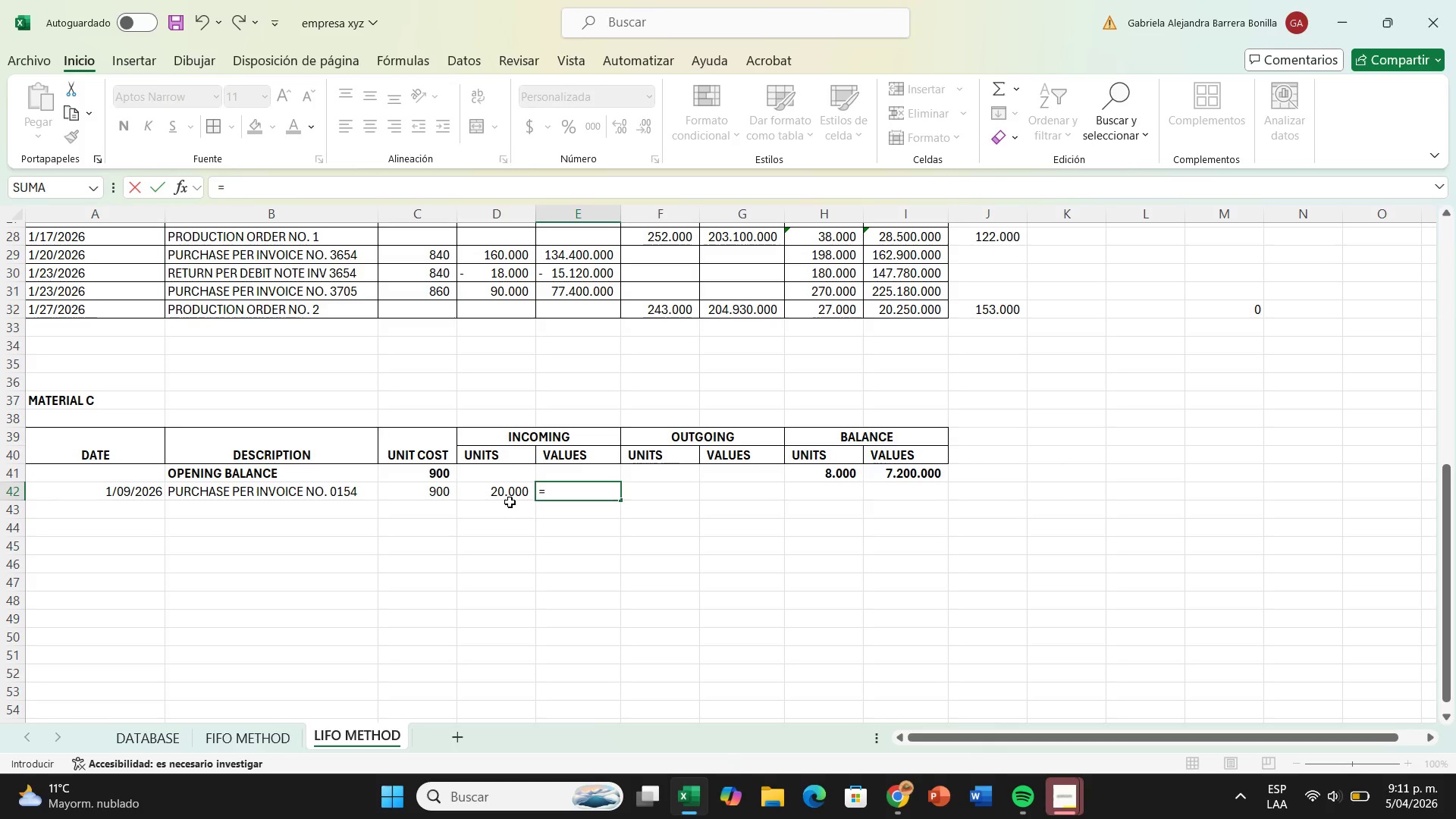 
left_click([499, 491])
 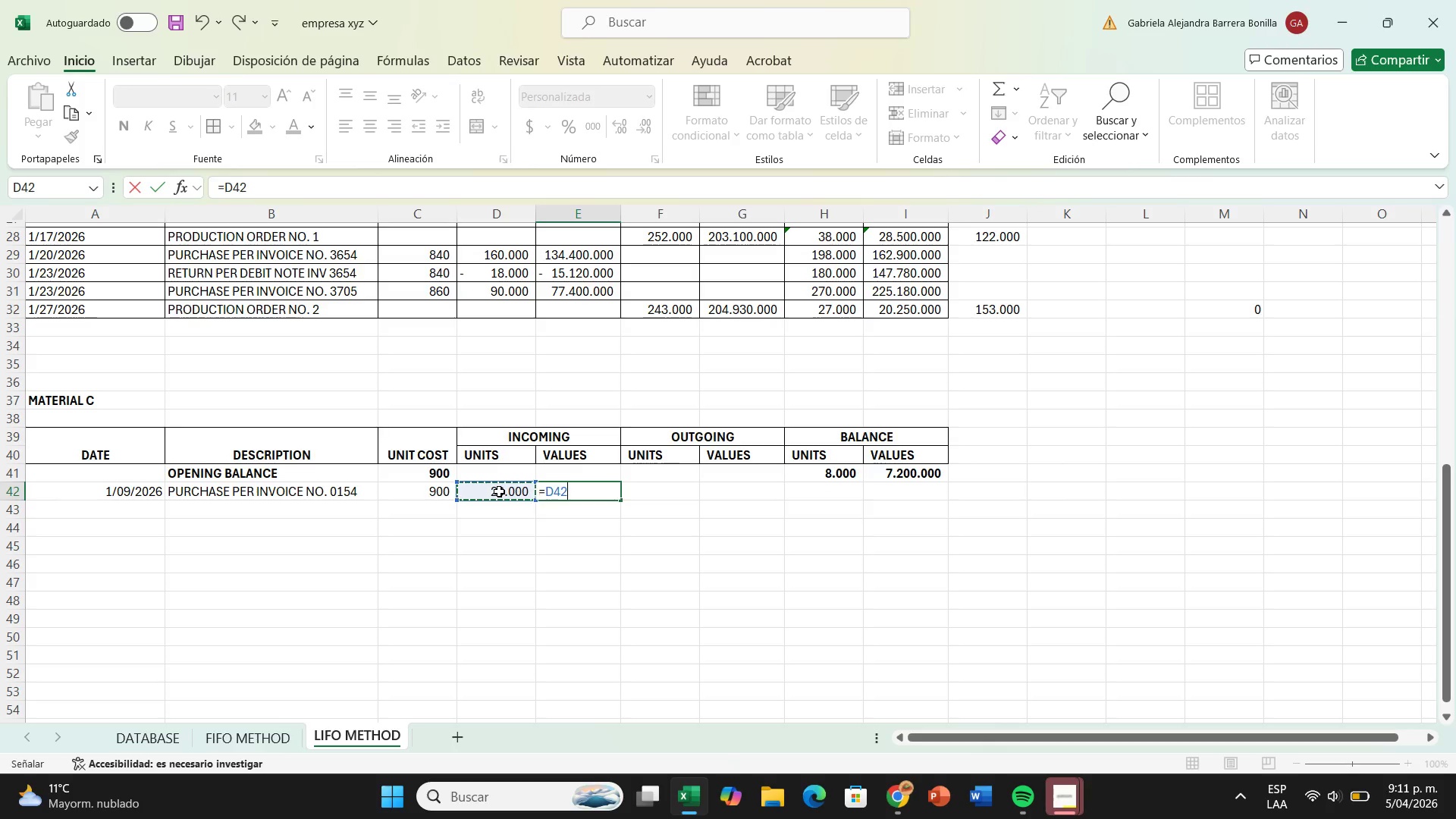 
key(Shift+ShiftRight)
 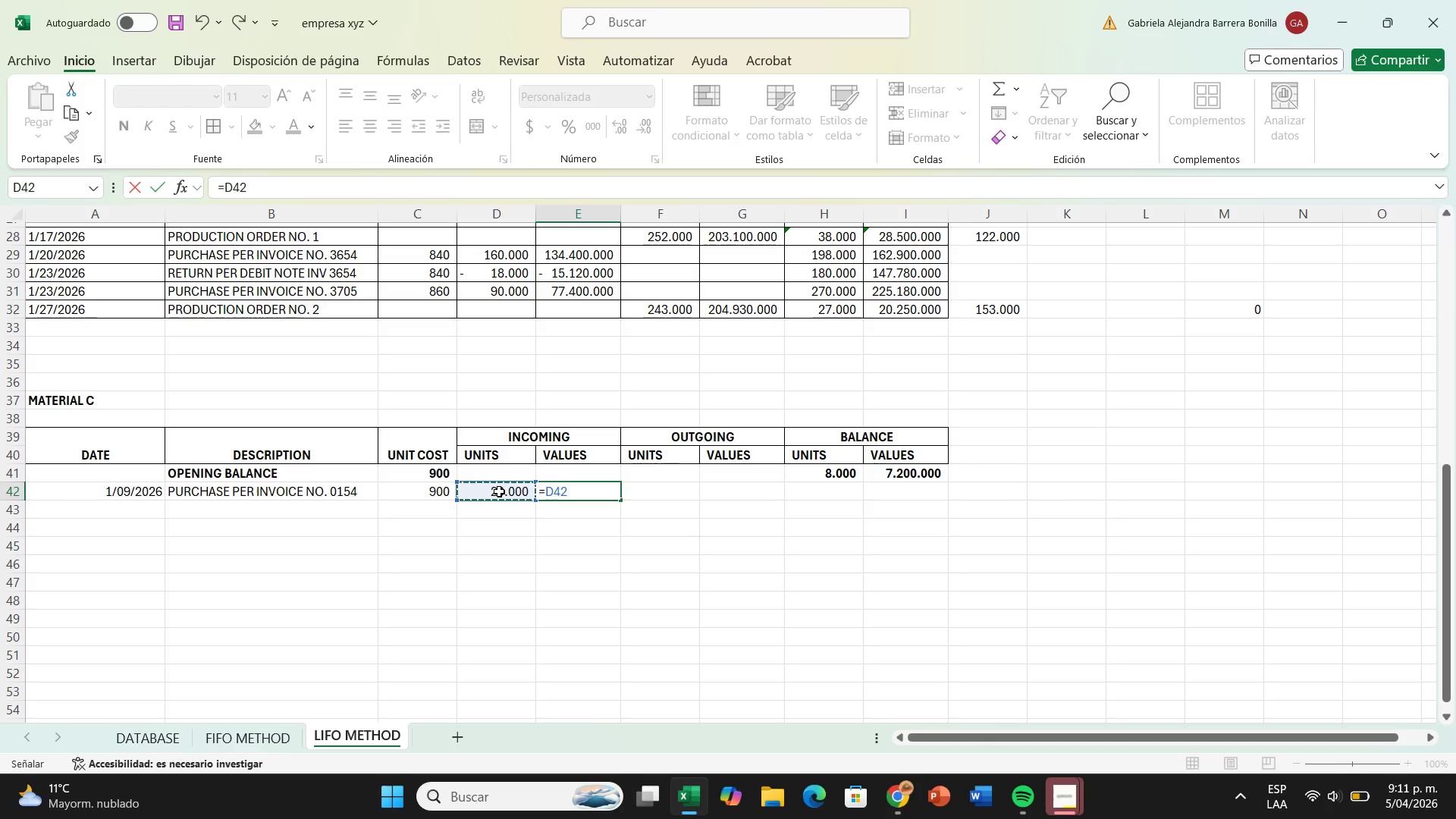 
key(Shift+Equal)
 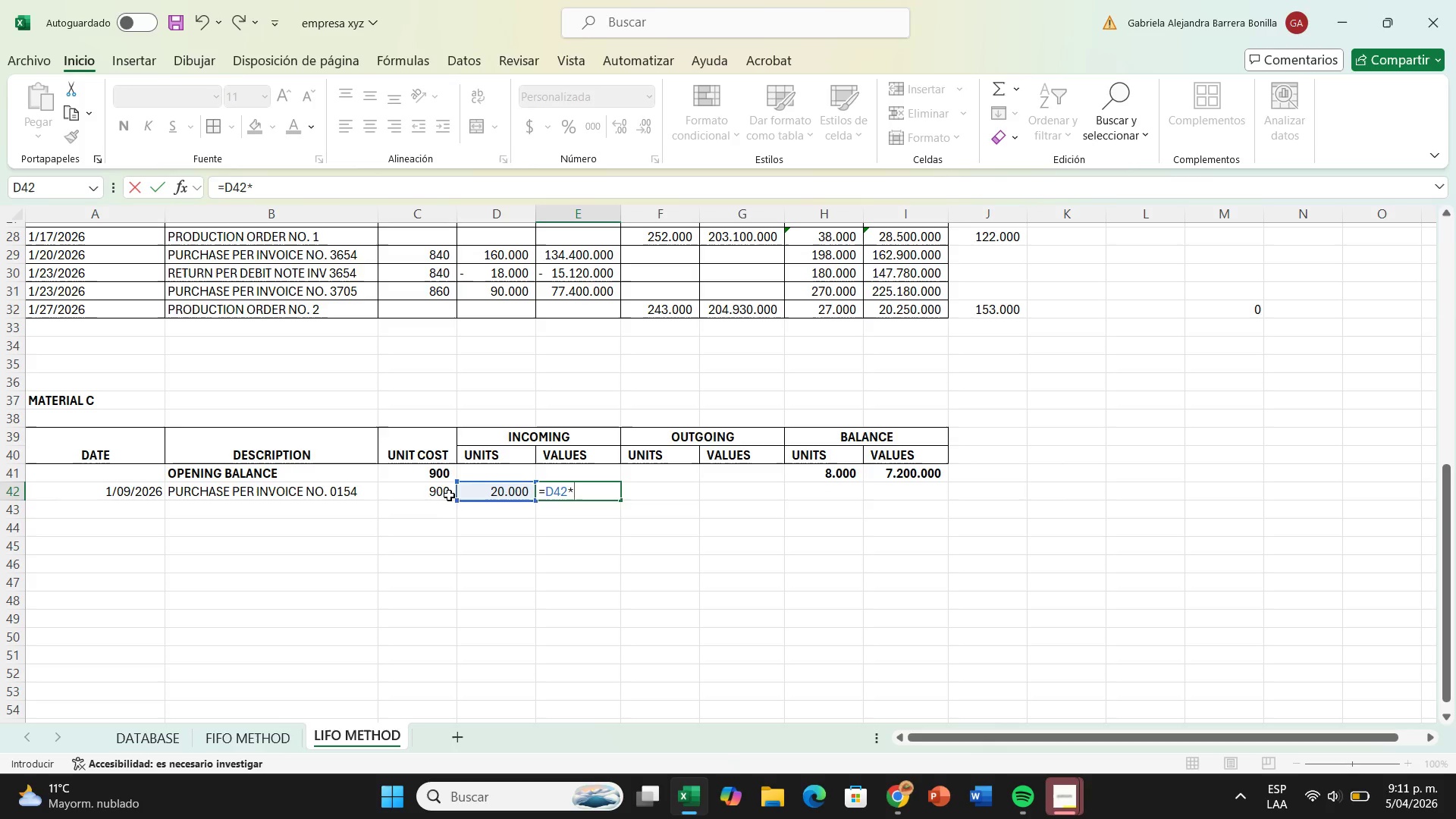 
left_click([438, 494])
 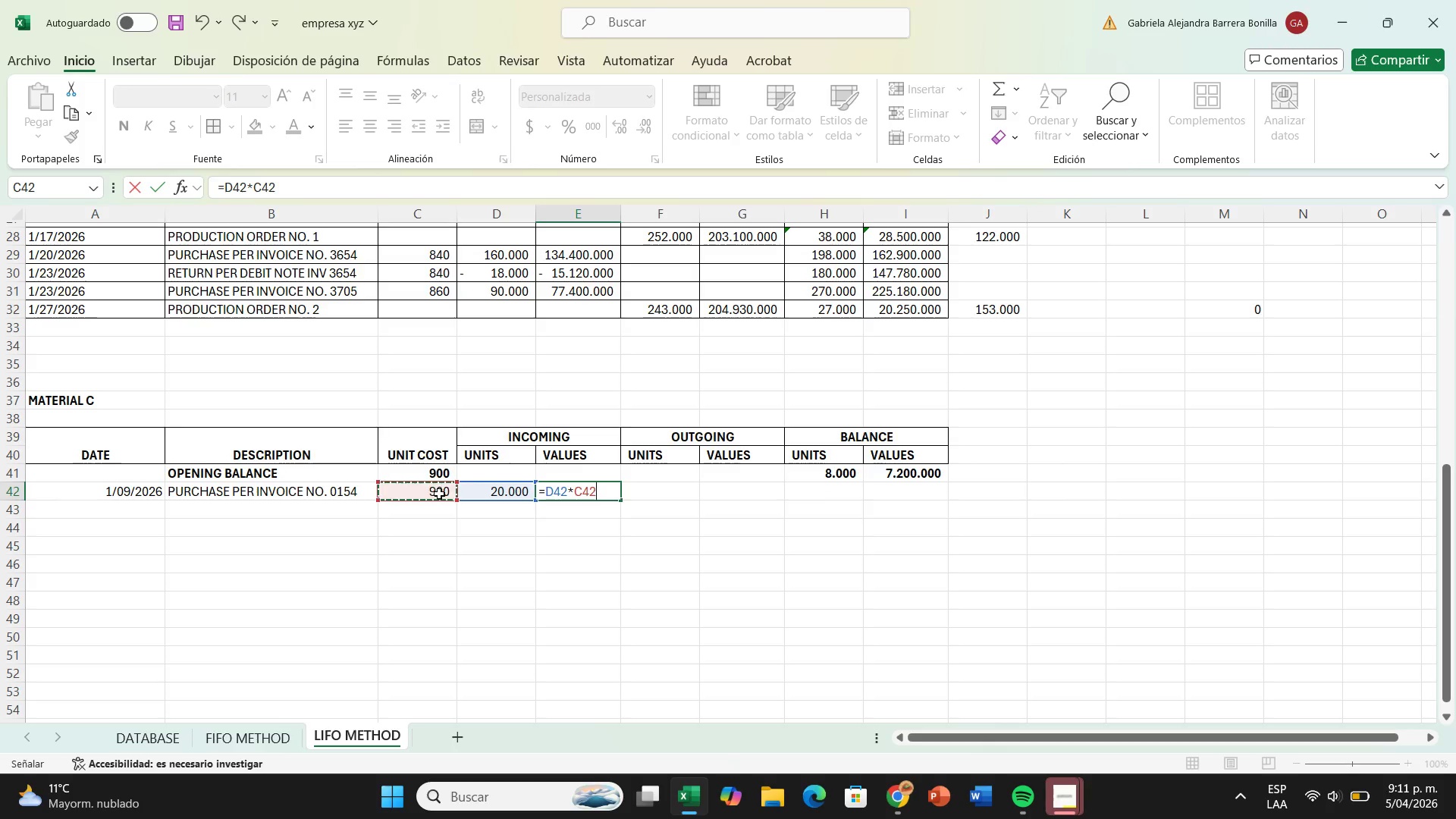 
key(Enter)
 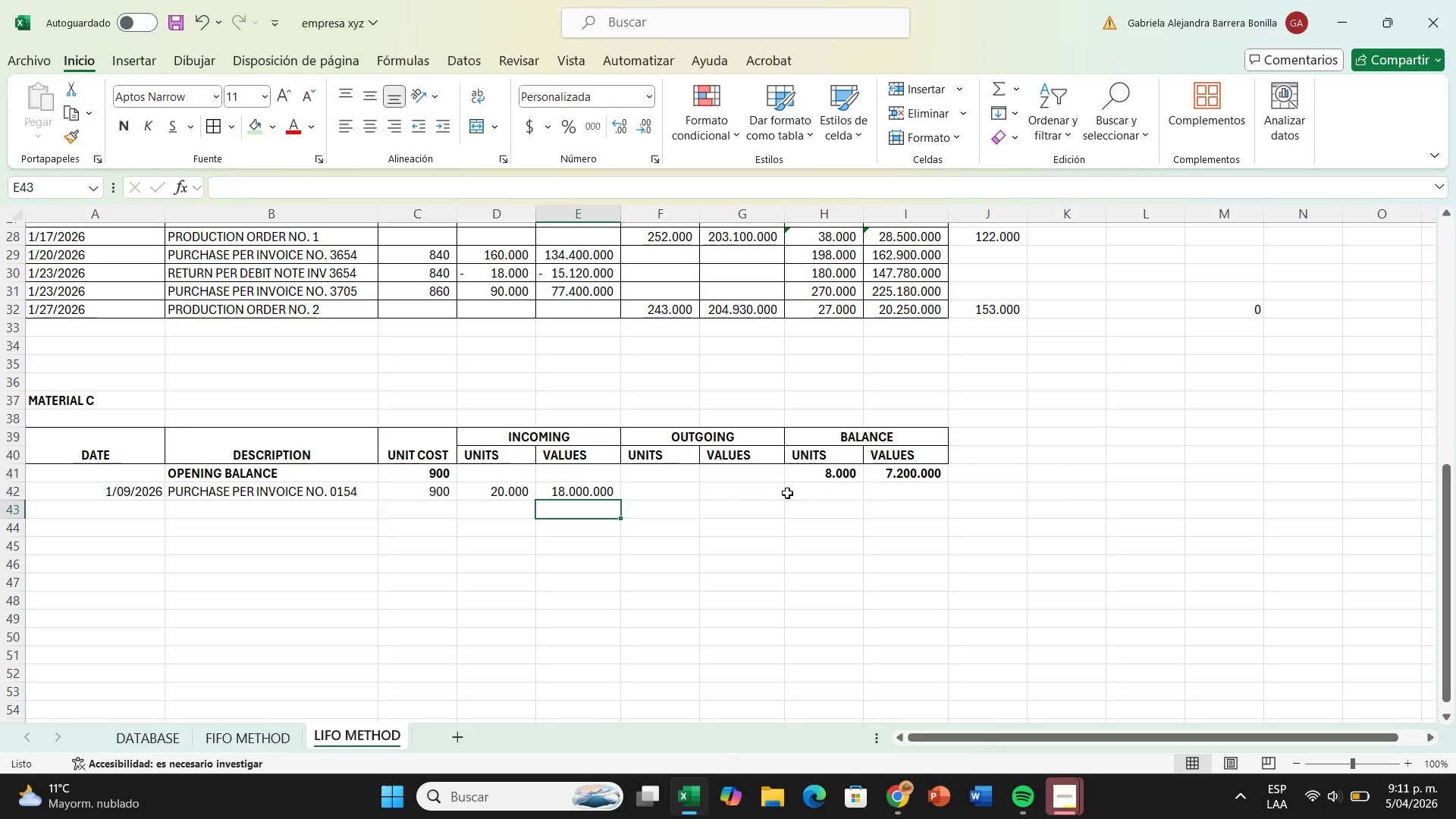 
left_click([790, 493])
 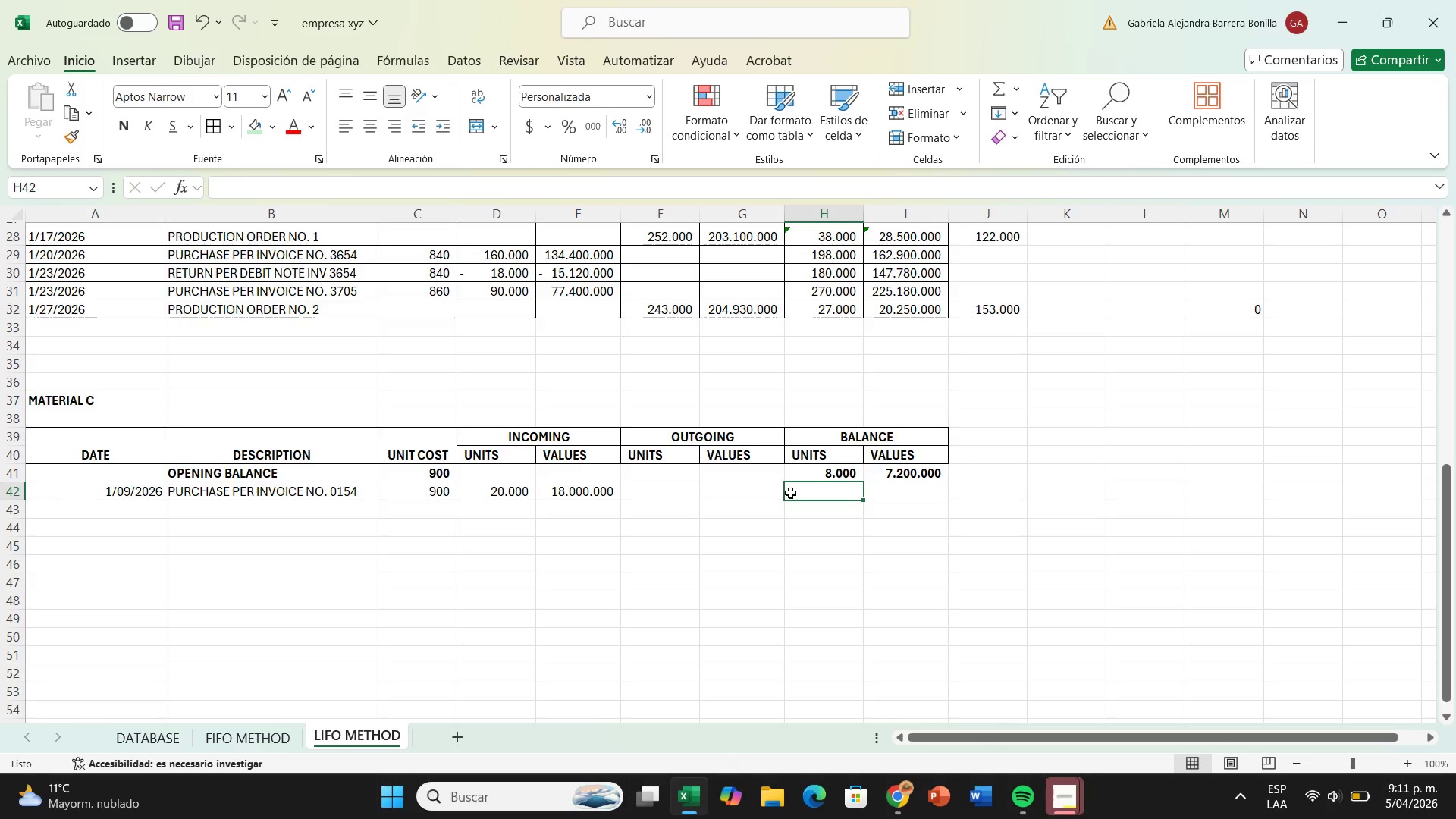 
key(Shift+0)
 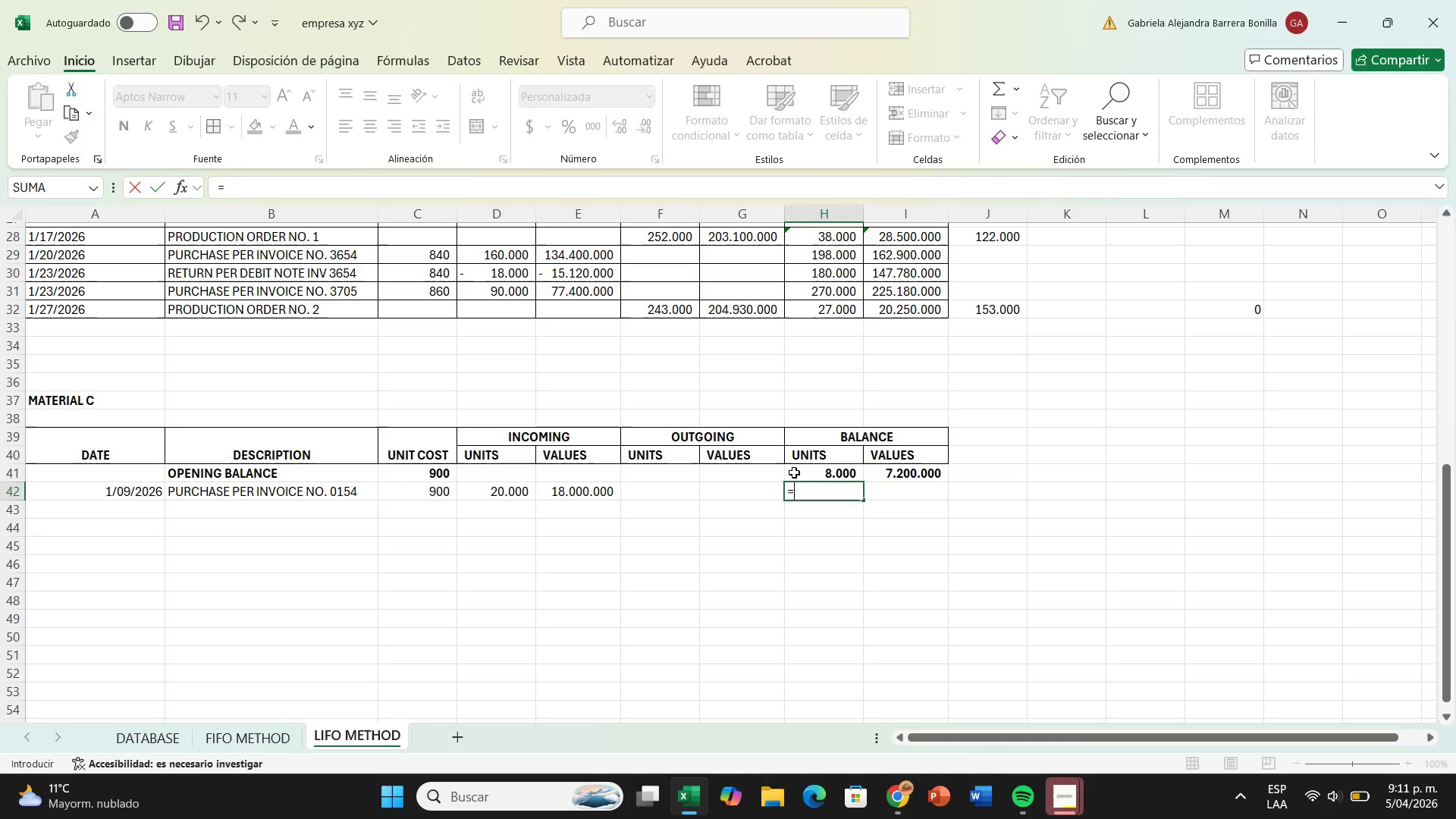 
left_click([794, 472])
 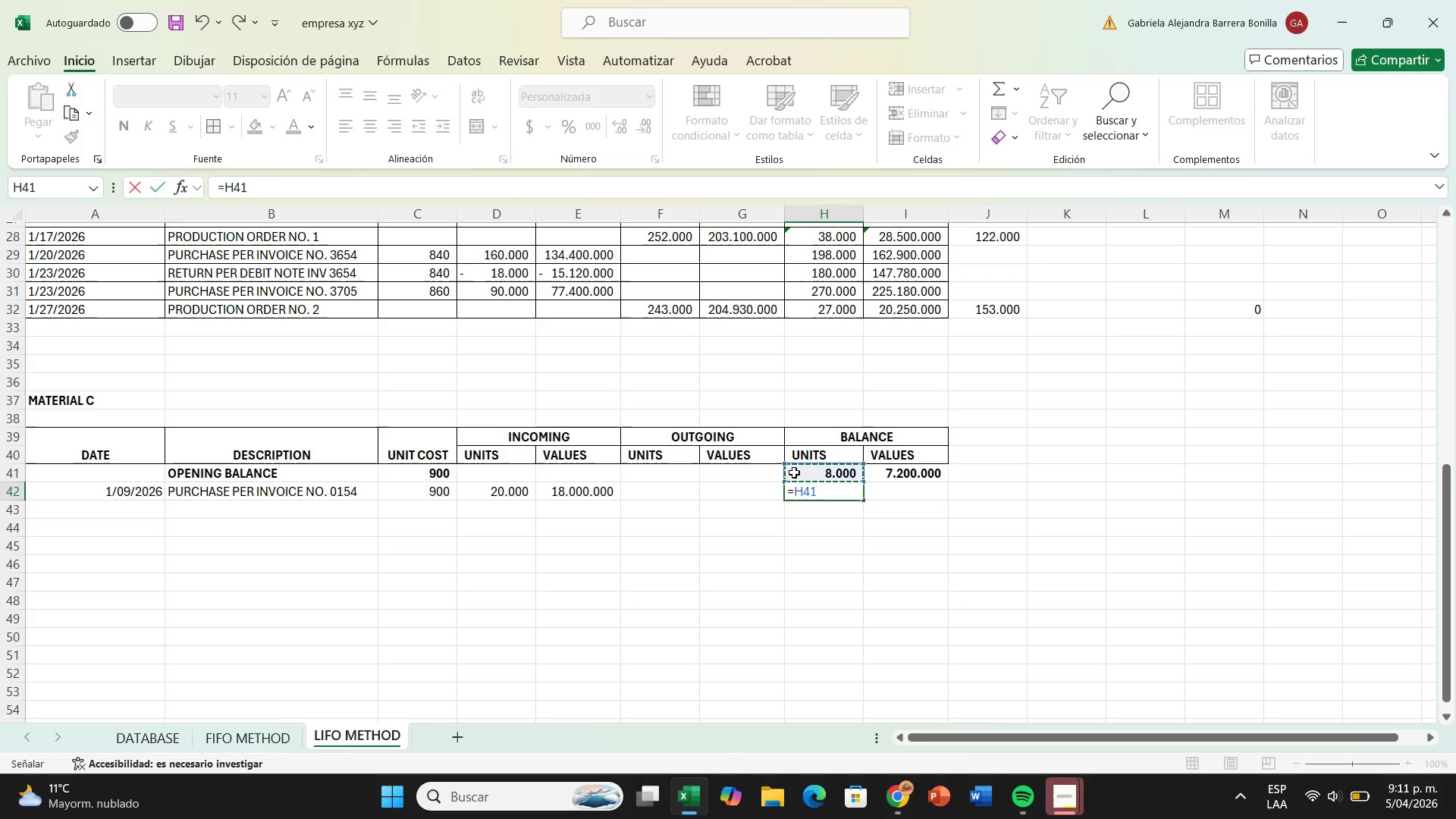 
key(Equal)
 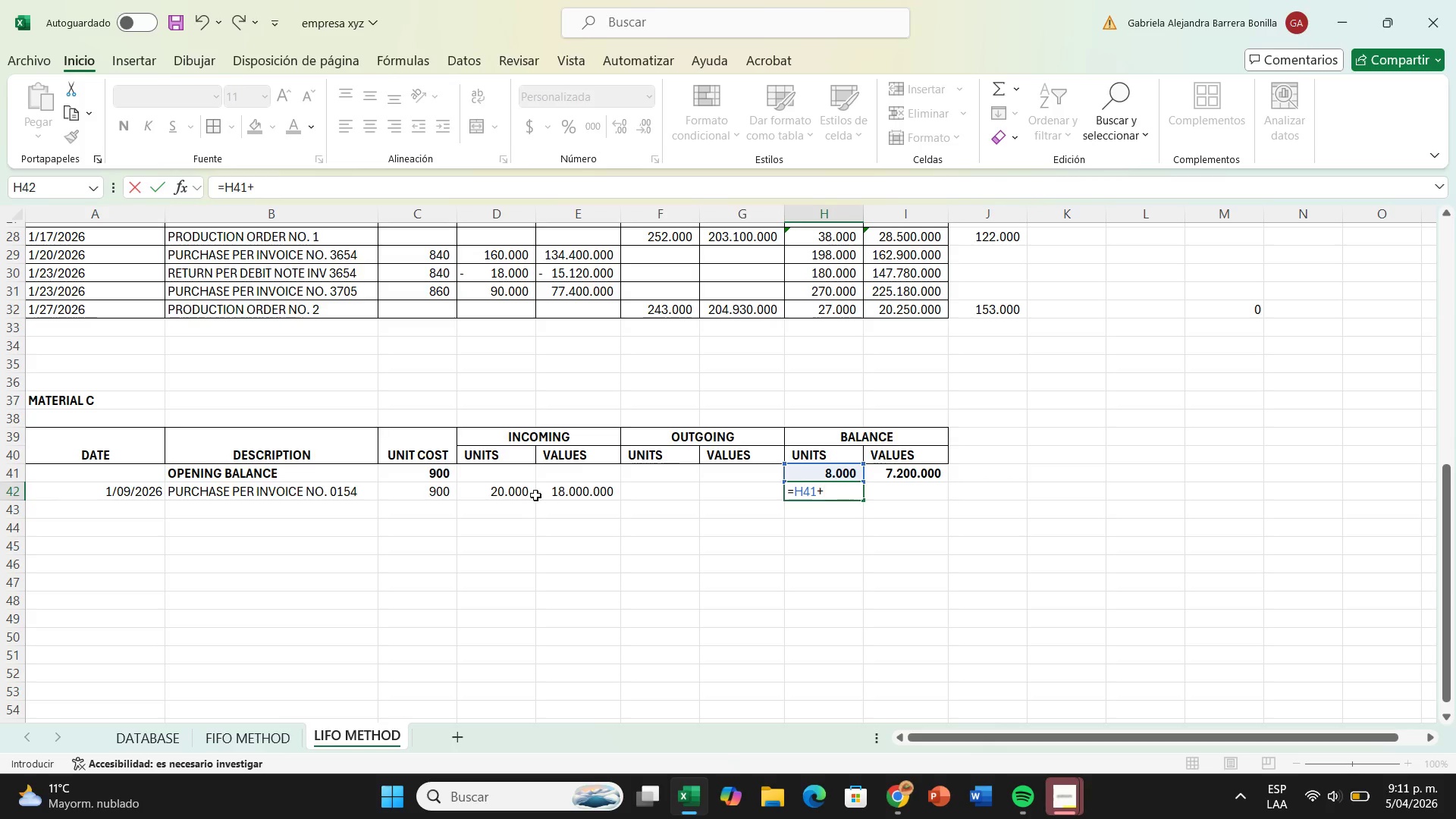 
left_click([519, 494])
 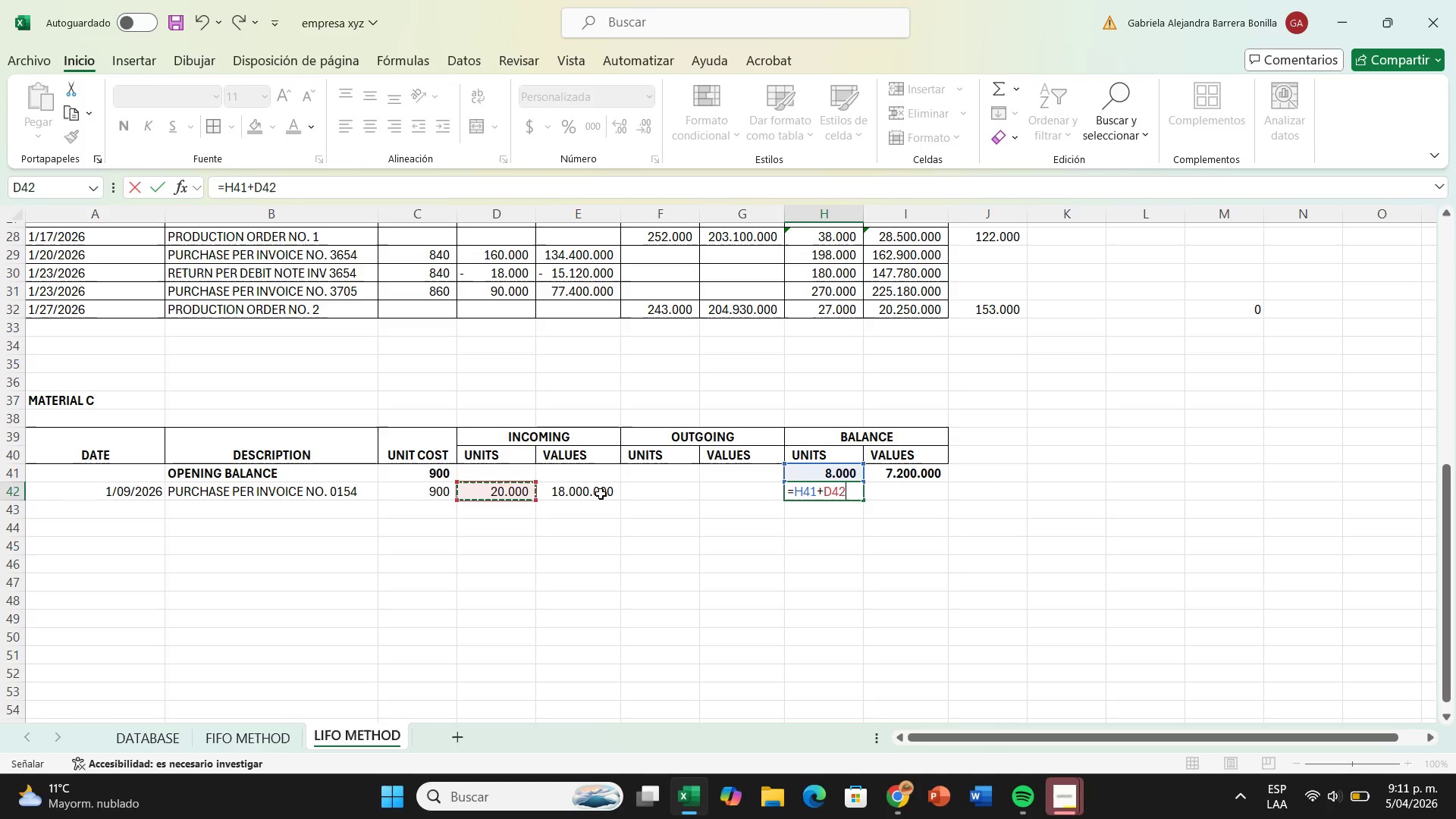 
key(Enter)
 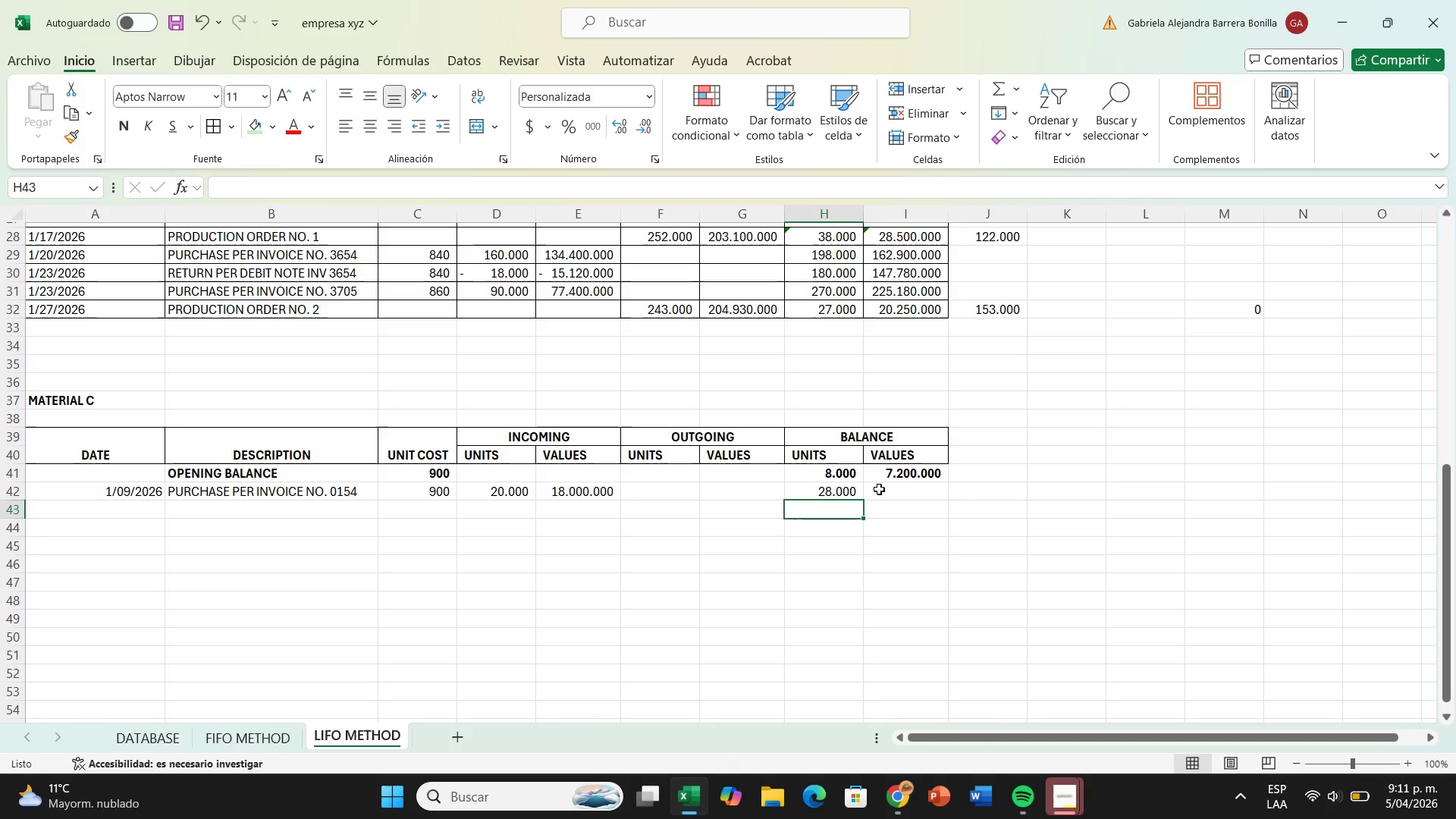 
left_click([880, 488])
 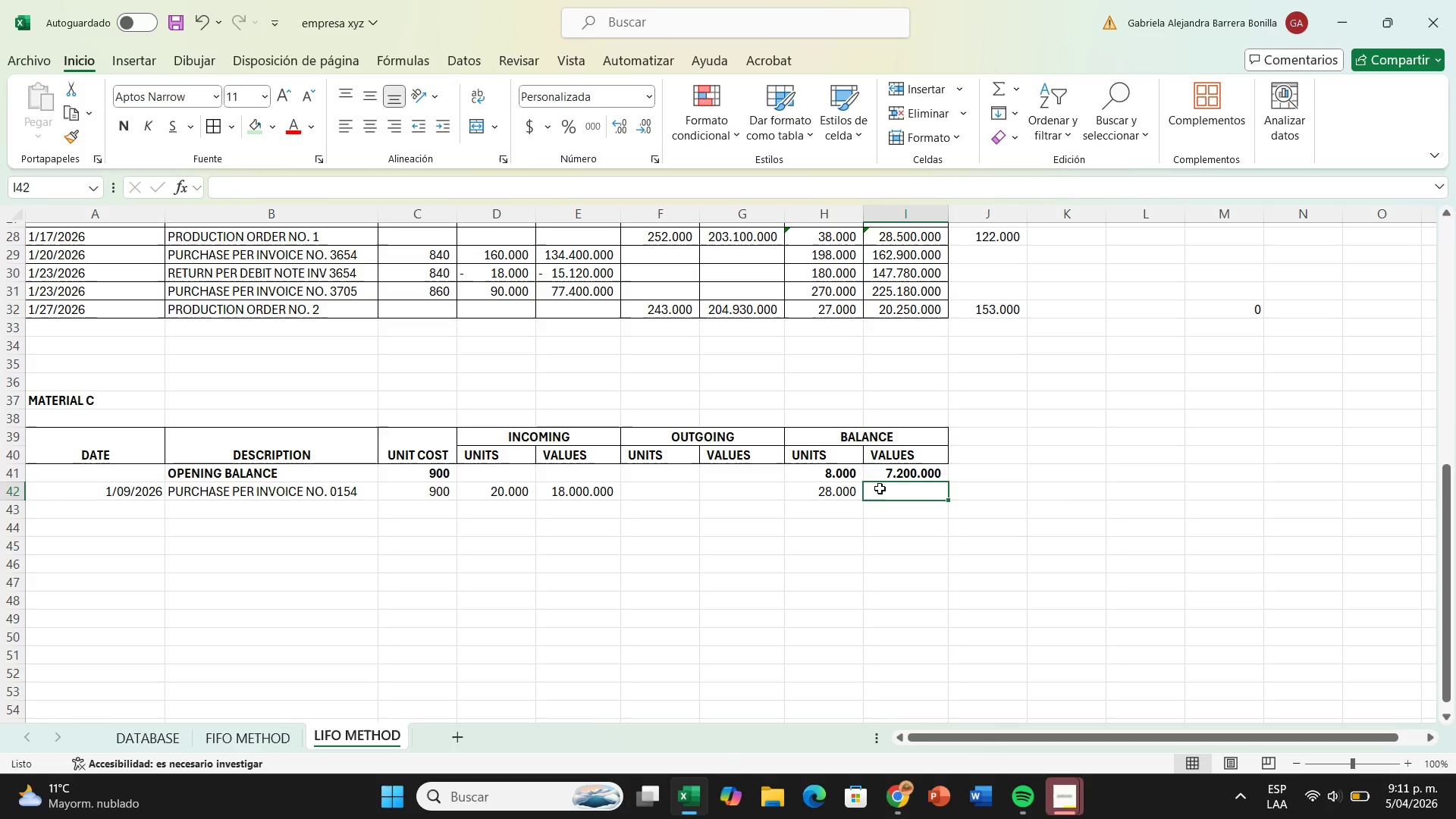 
key(Shift+0)
 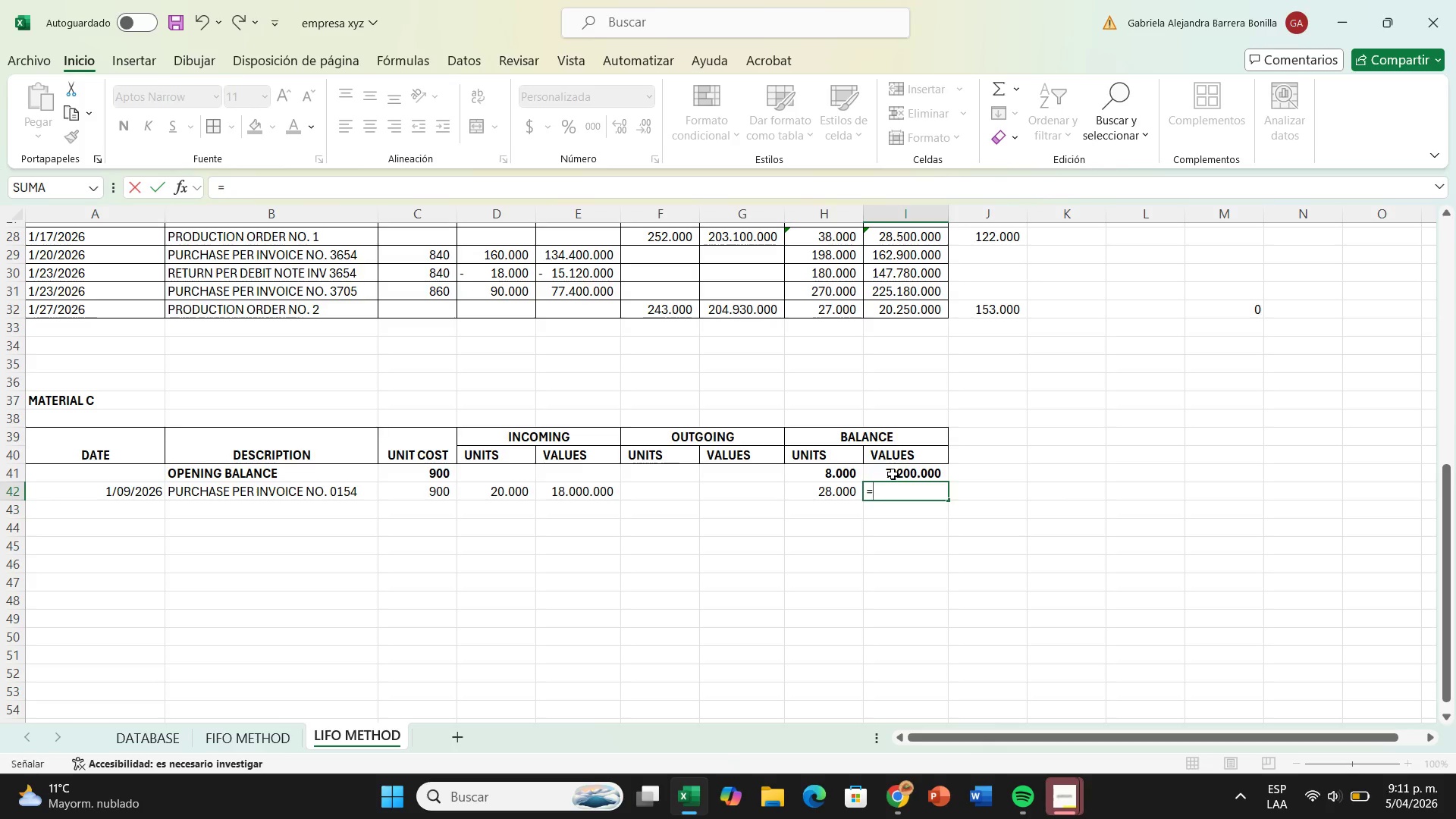 
left_click([893, 474])
 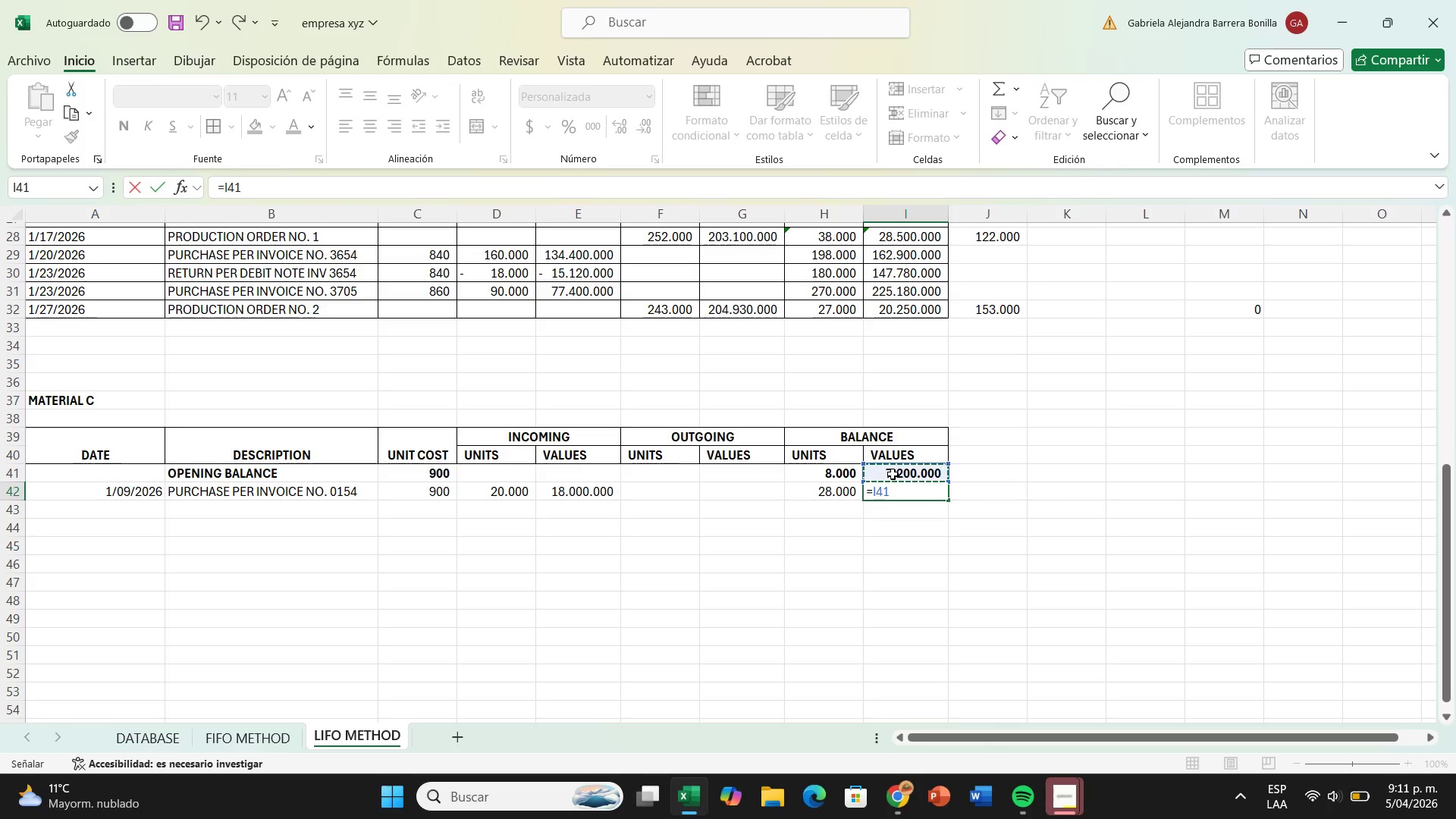 
key(Equal)
 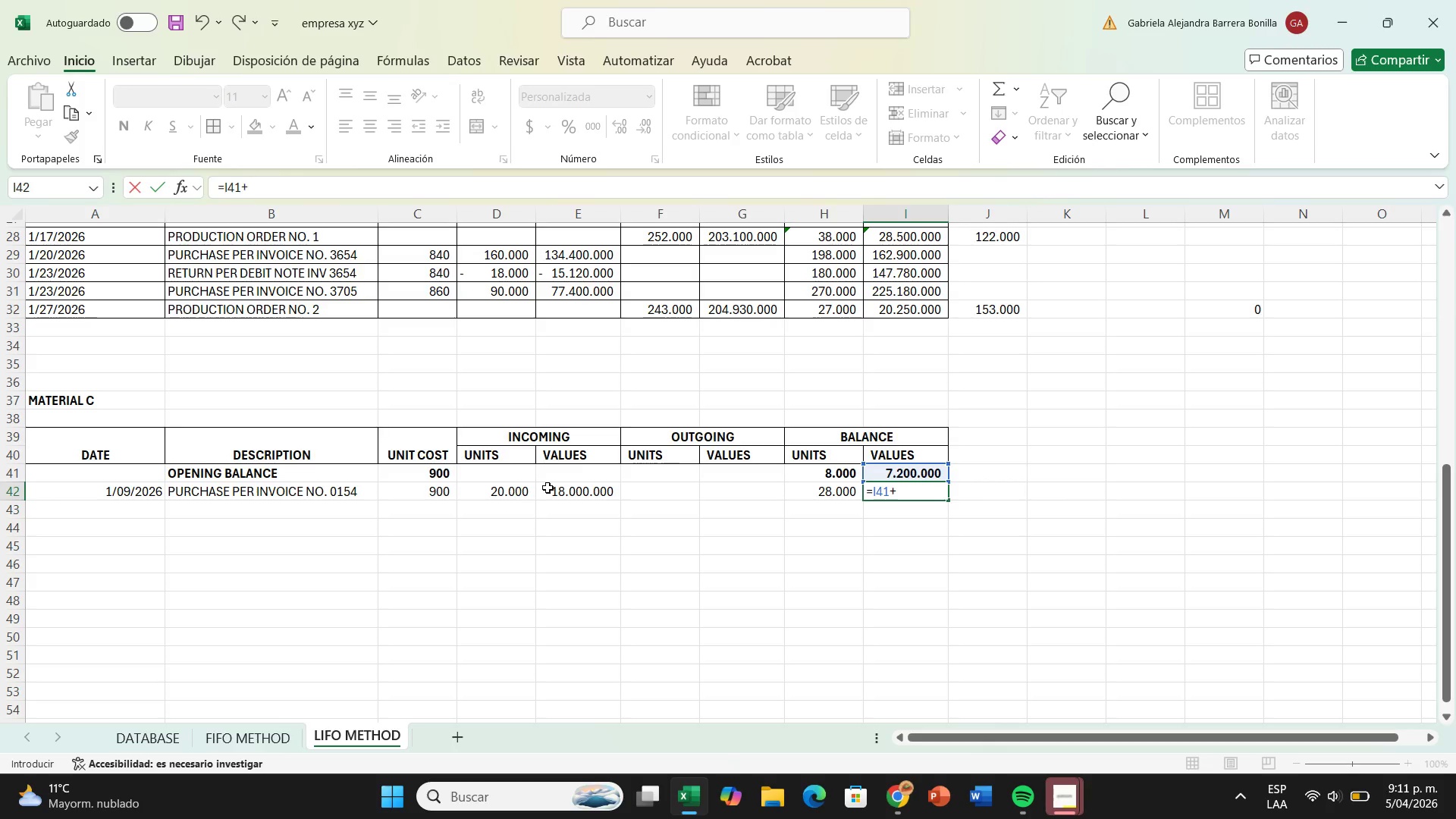 
left_click([569, 488])
 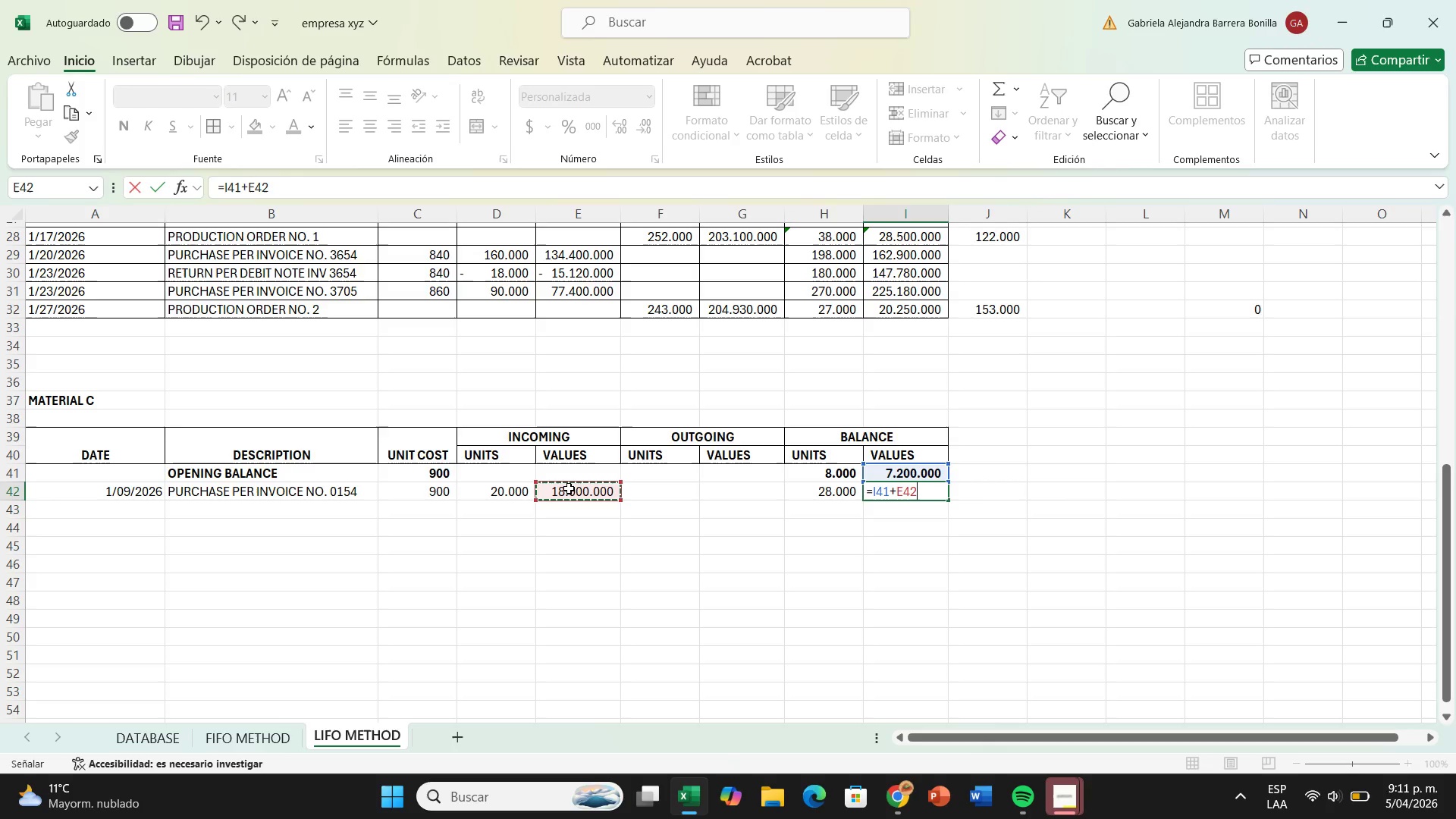 
key(Enter)
 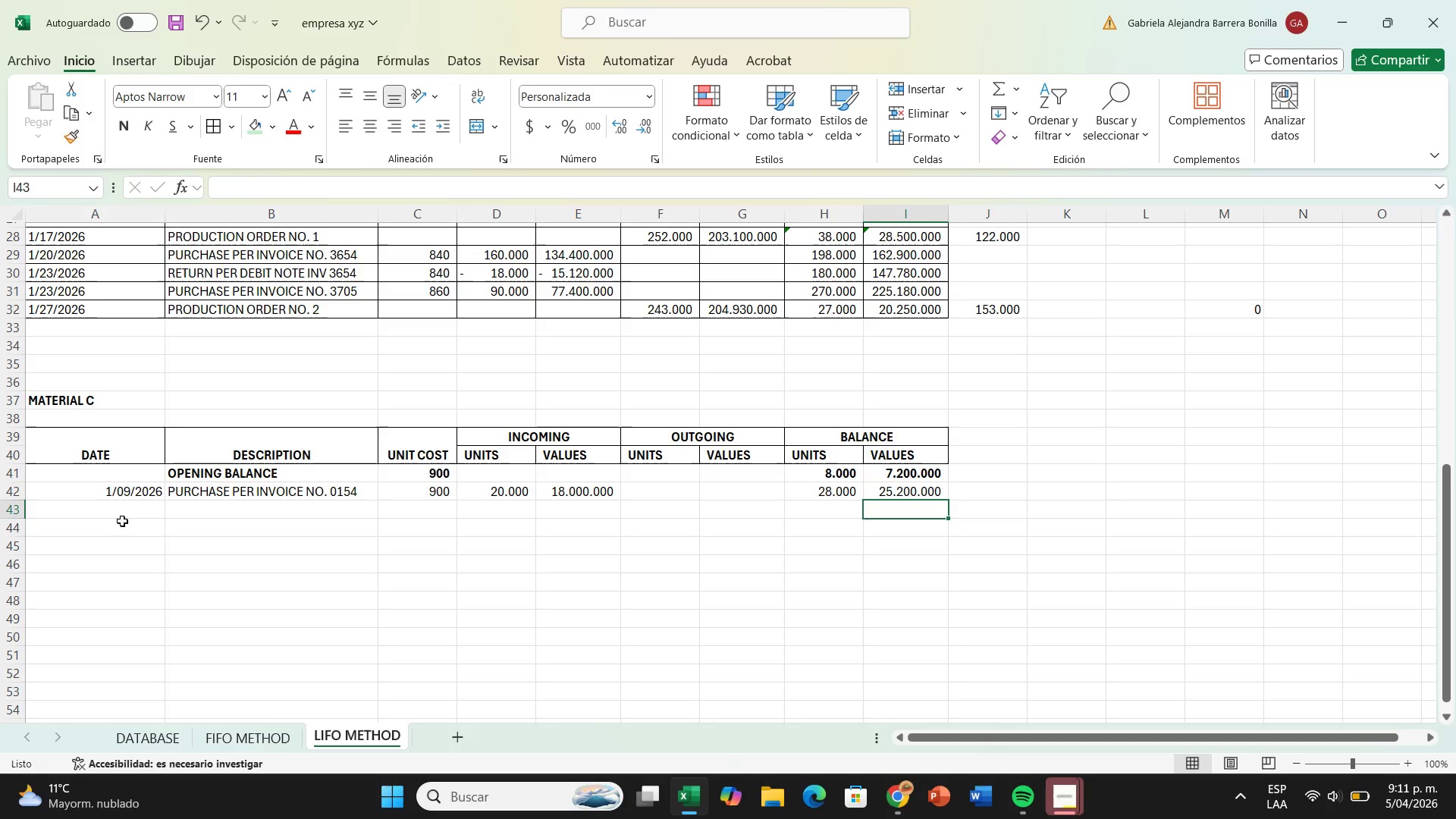 
left_click([129, 513])
 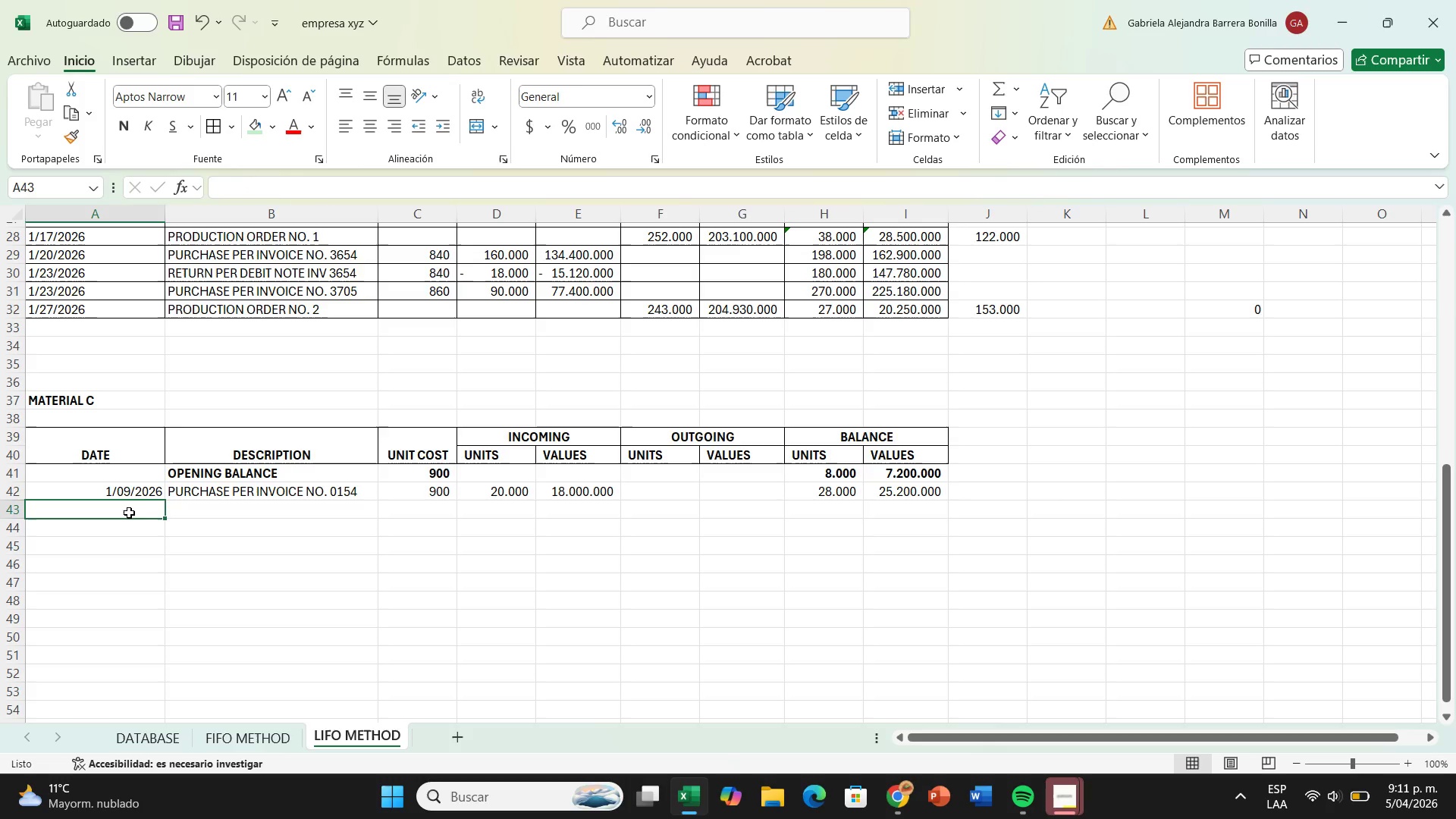 
type(1&13&2026)
 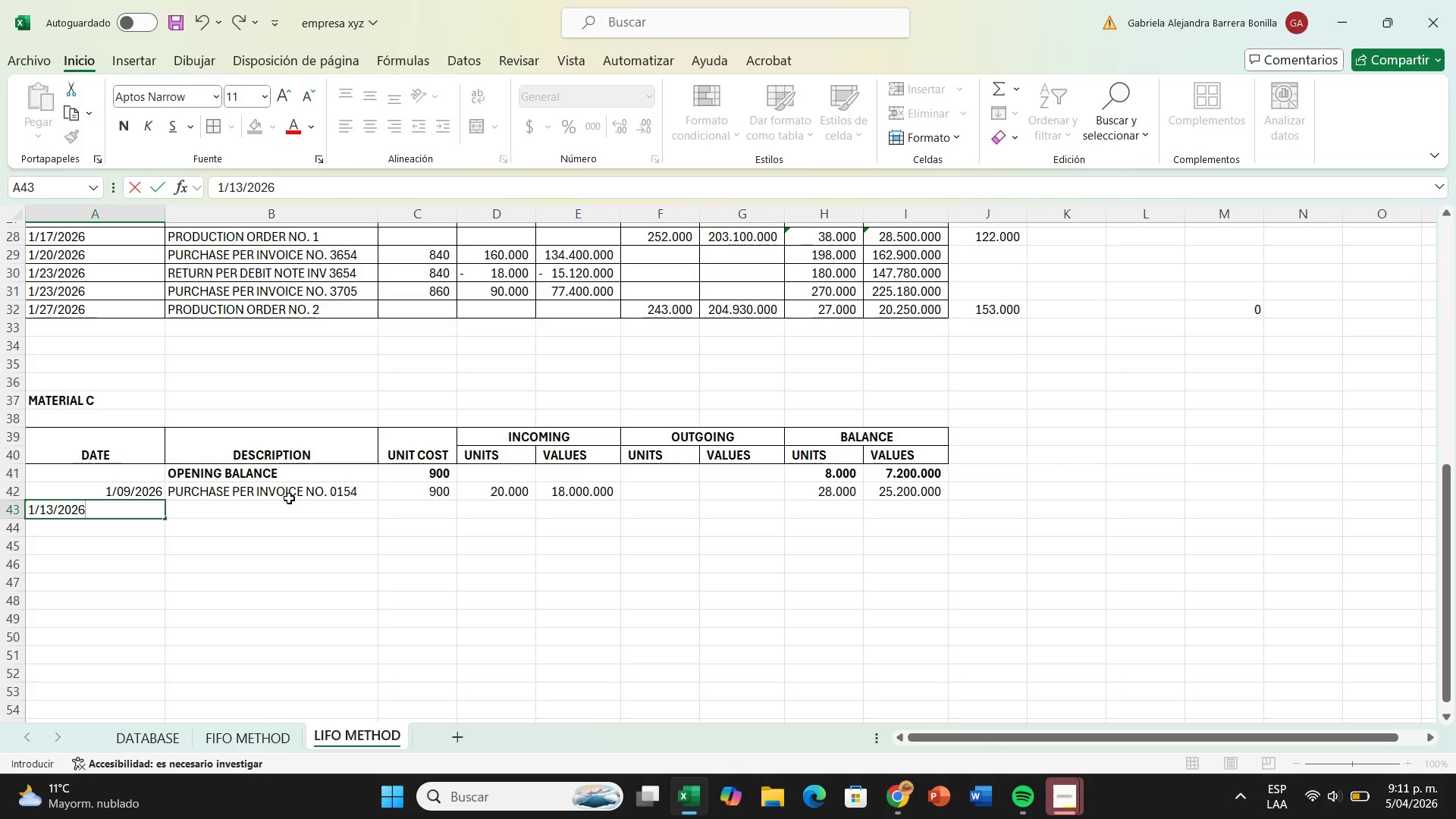 
left_click([289, 504])
 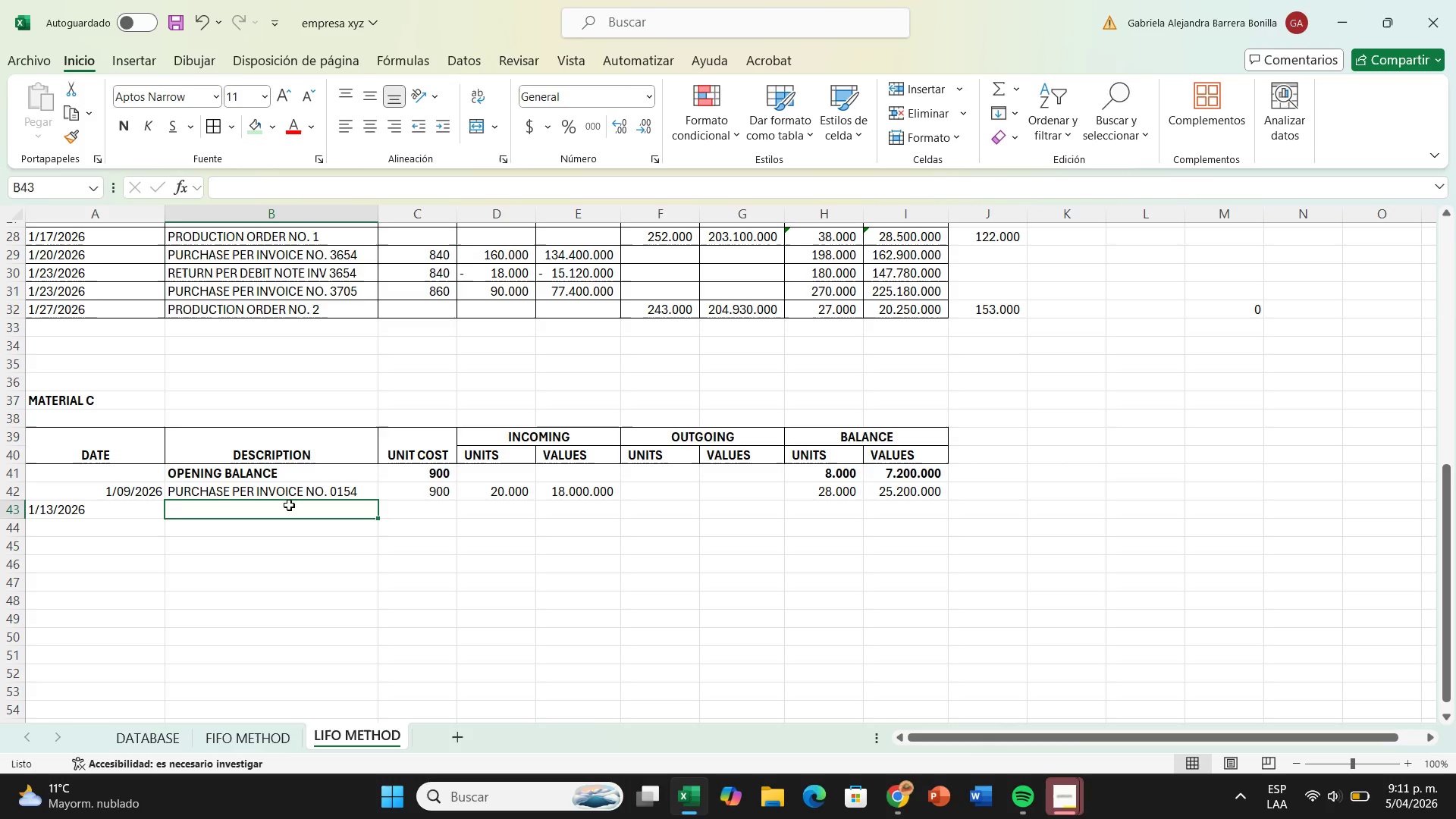 
type(pu)
 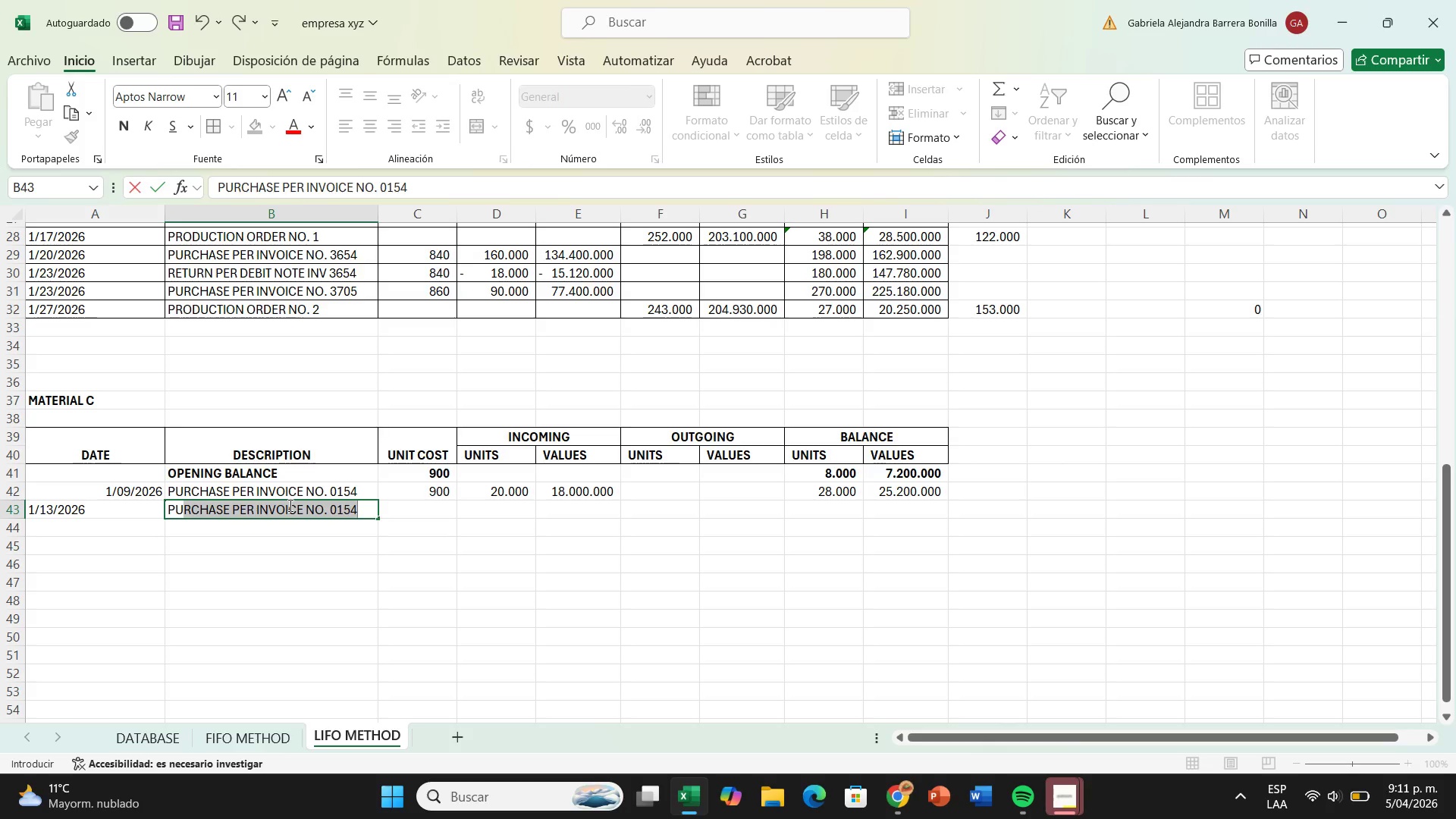 
key(Enter)
 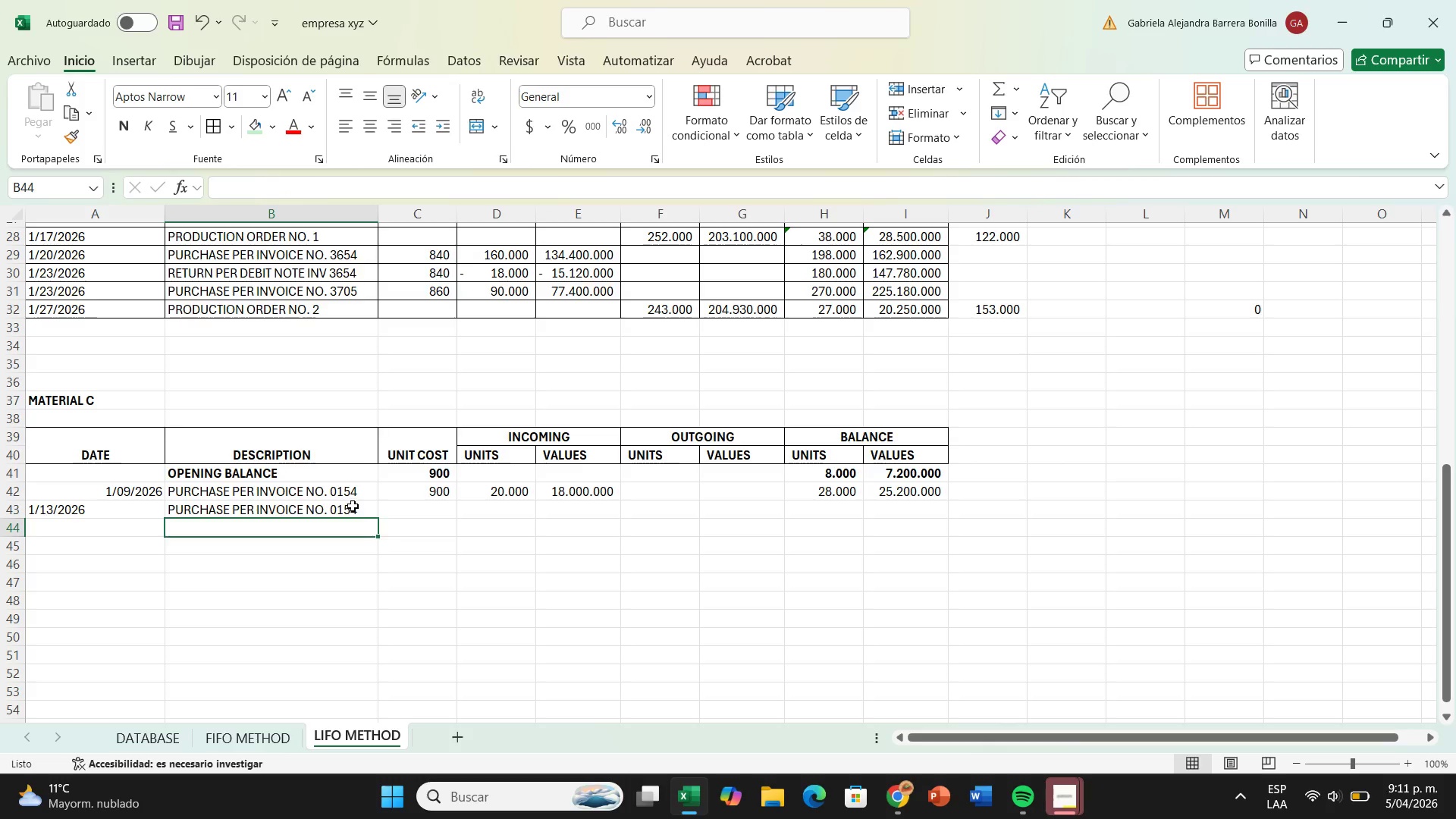 
double_click([353, 506])
 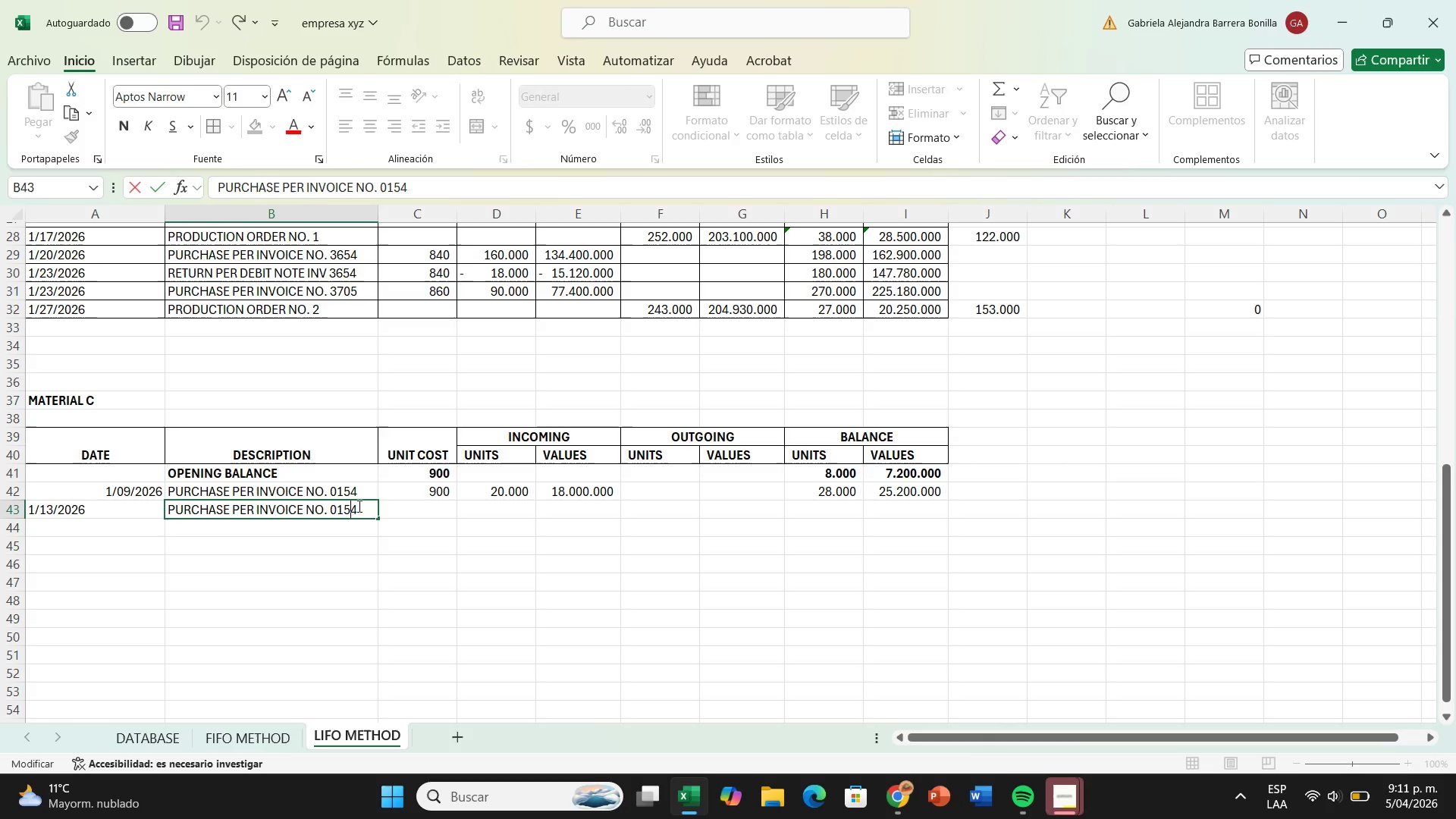 
triple_click([358, 506])
 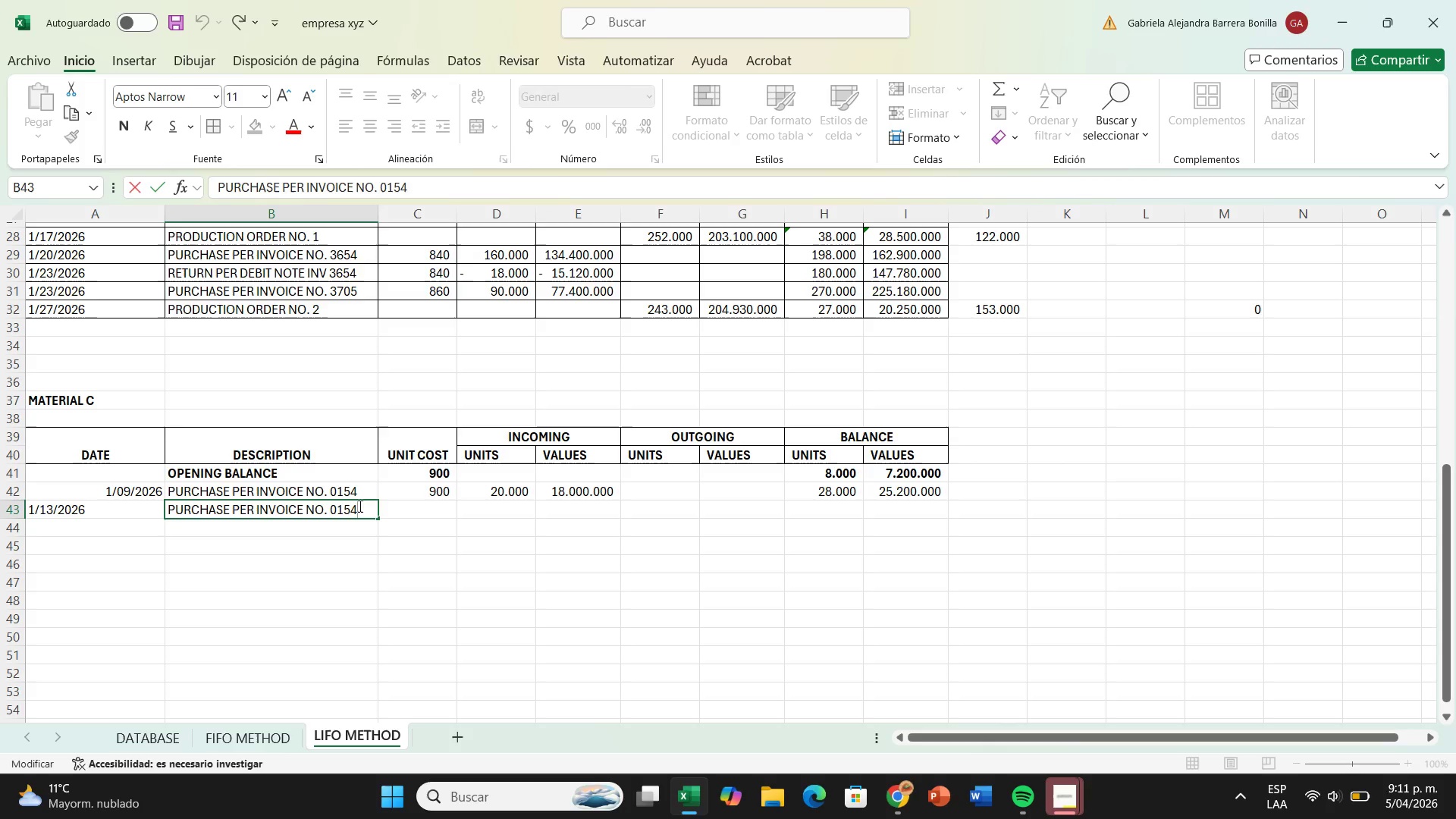 
key(Backspace)
key(Backspace)
key(Backspace)
key(Backspace)
type(0178)
 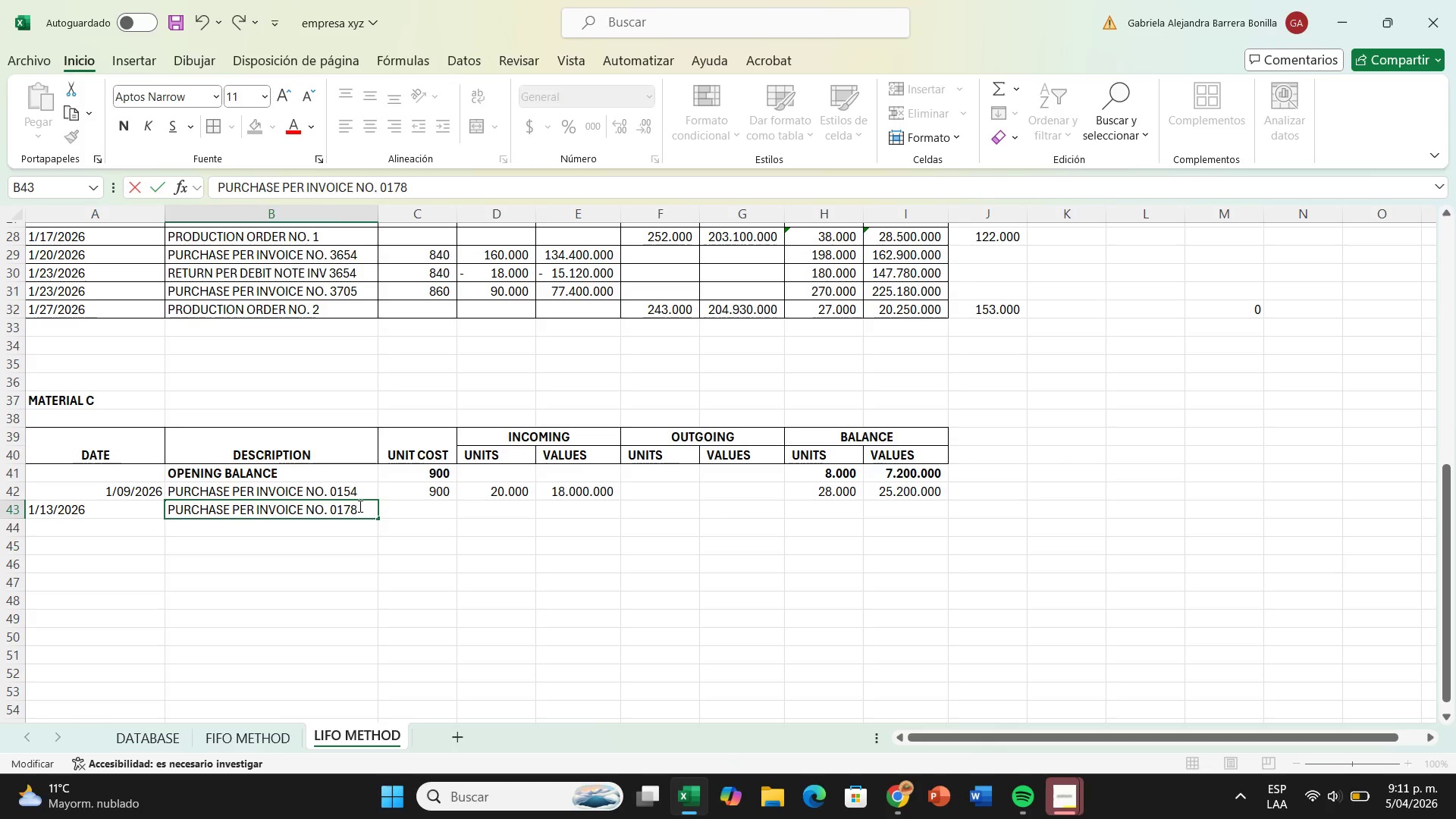 
key(Enter)
 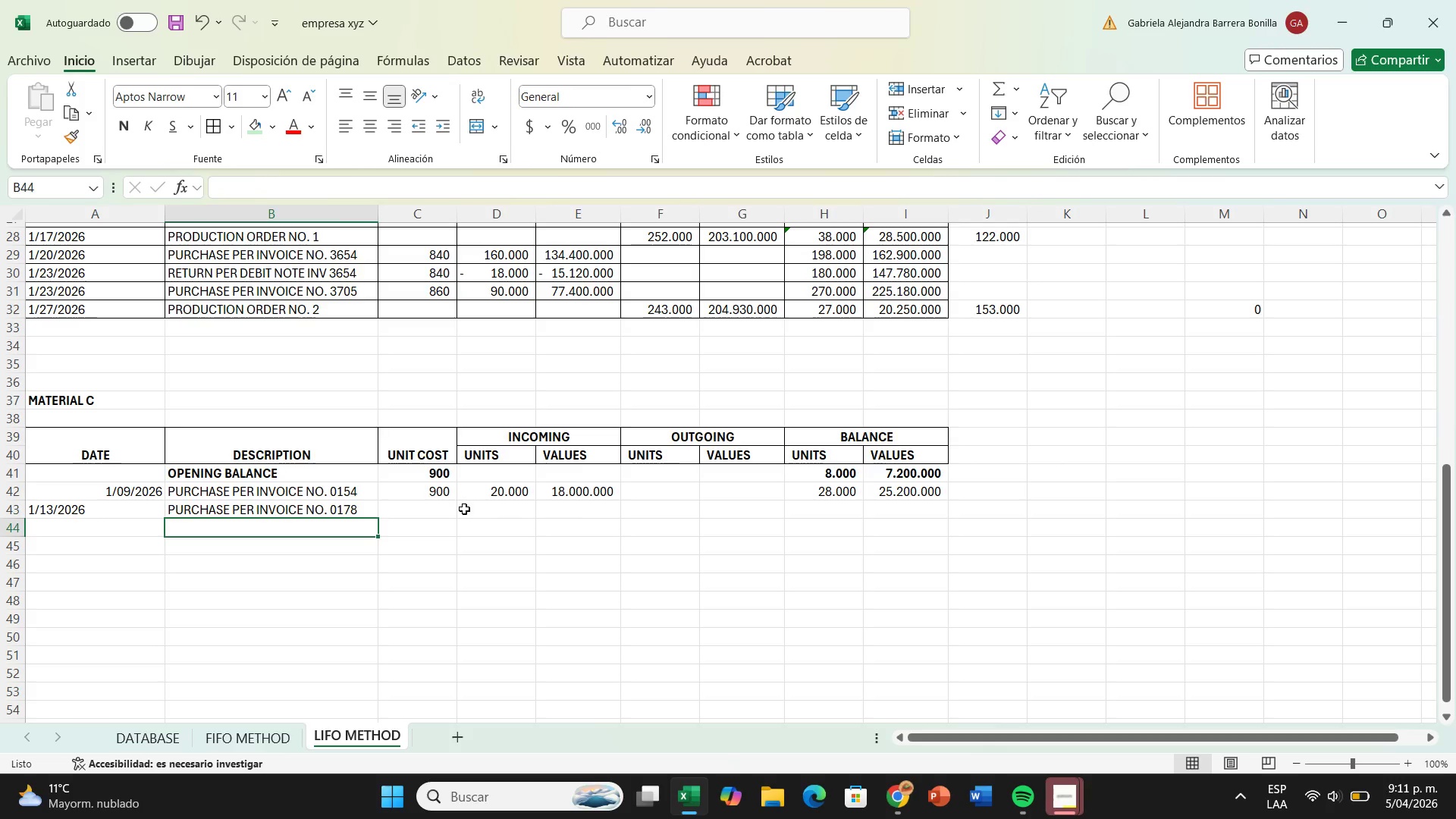 
left_click([448, 510])
 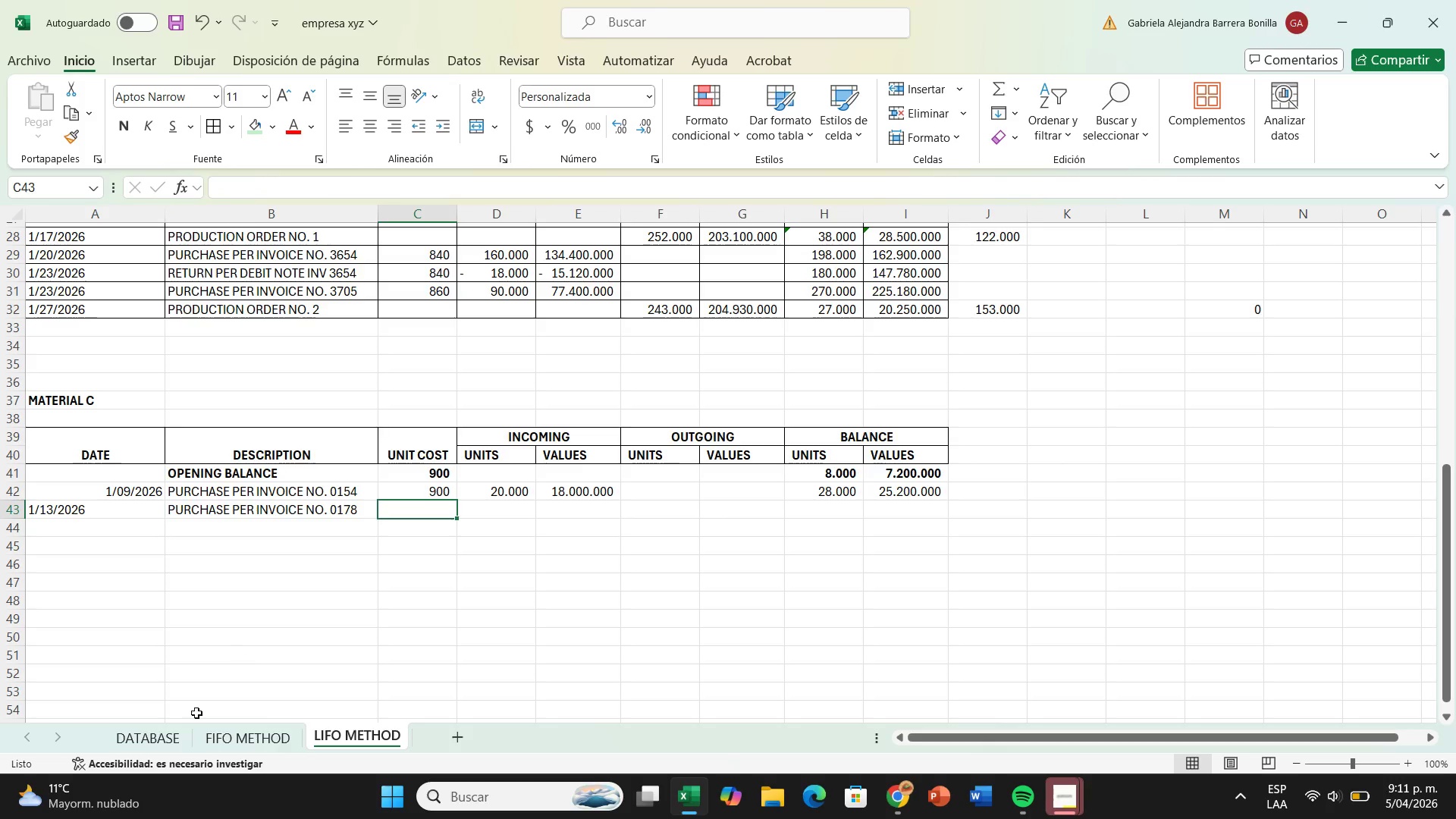 
left_click([154, 731])
 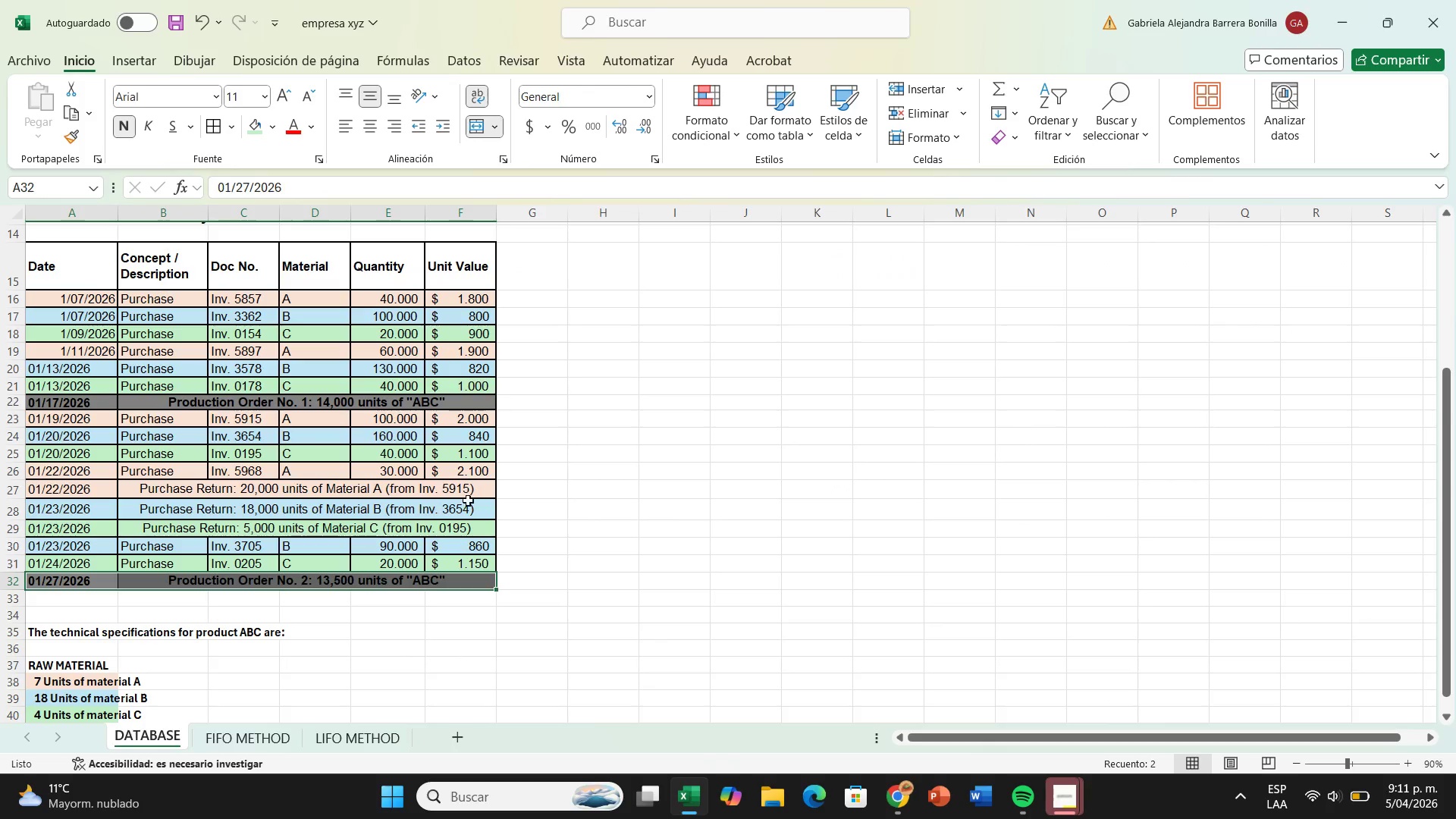 
left_click([365, 731])
 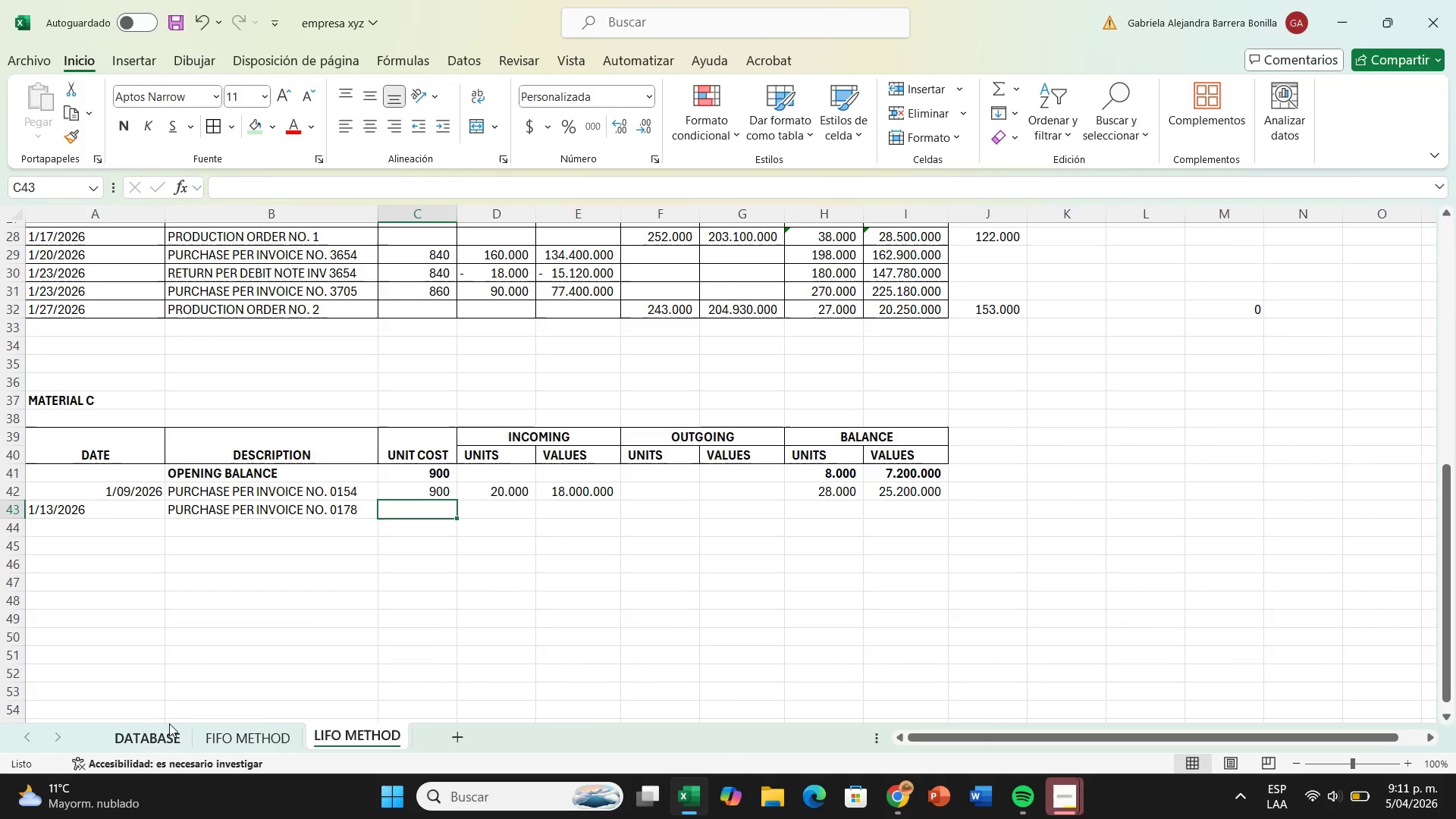 
left_click([169, 732])
 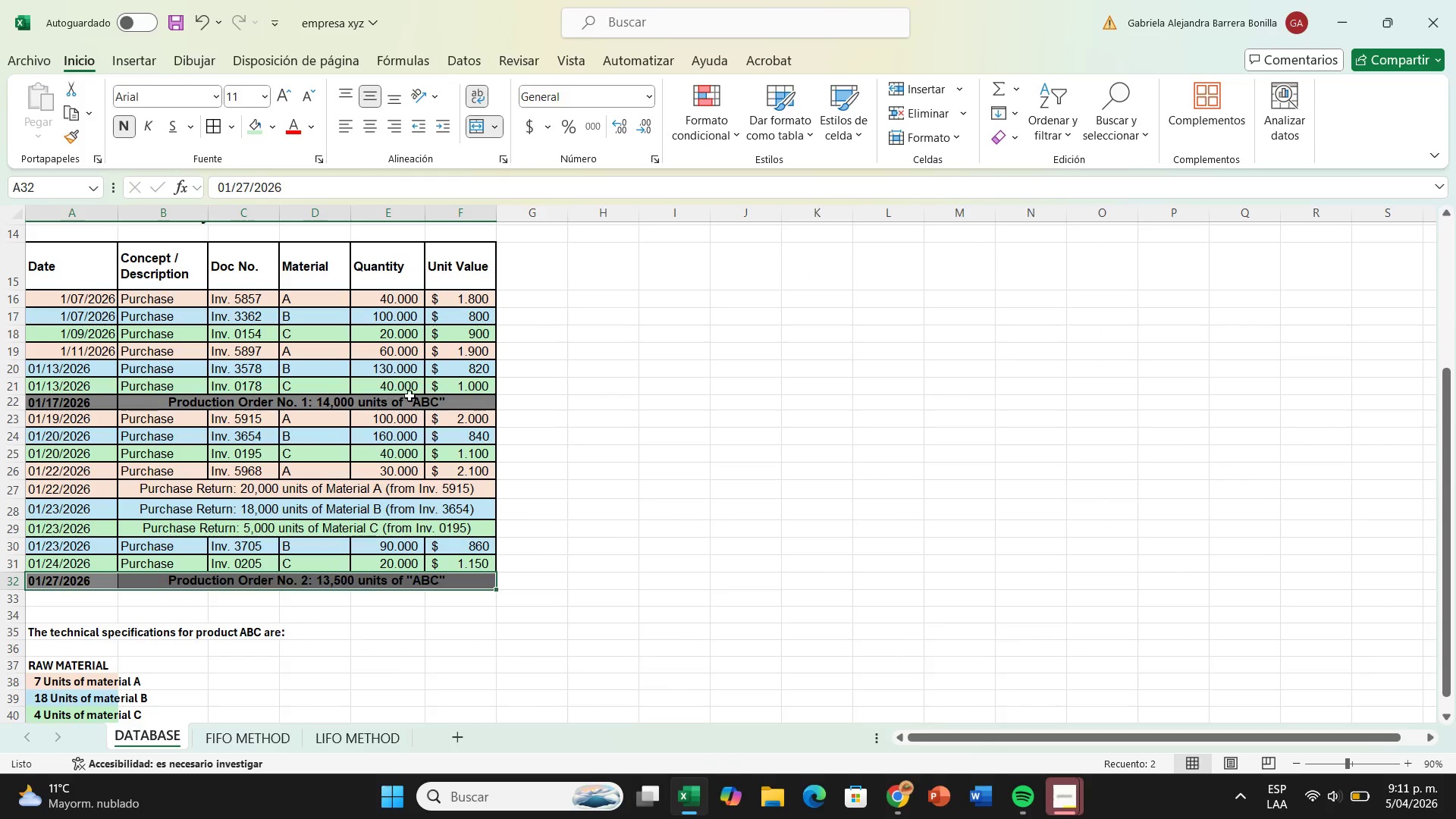 
left_click([374, 722])
 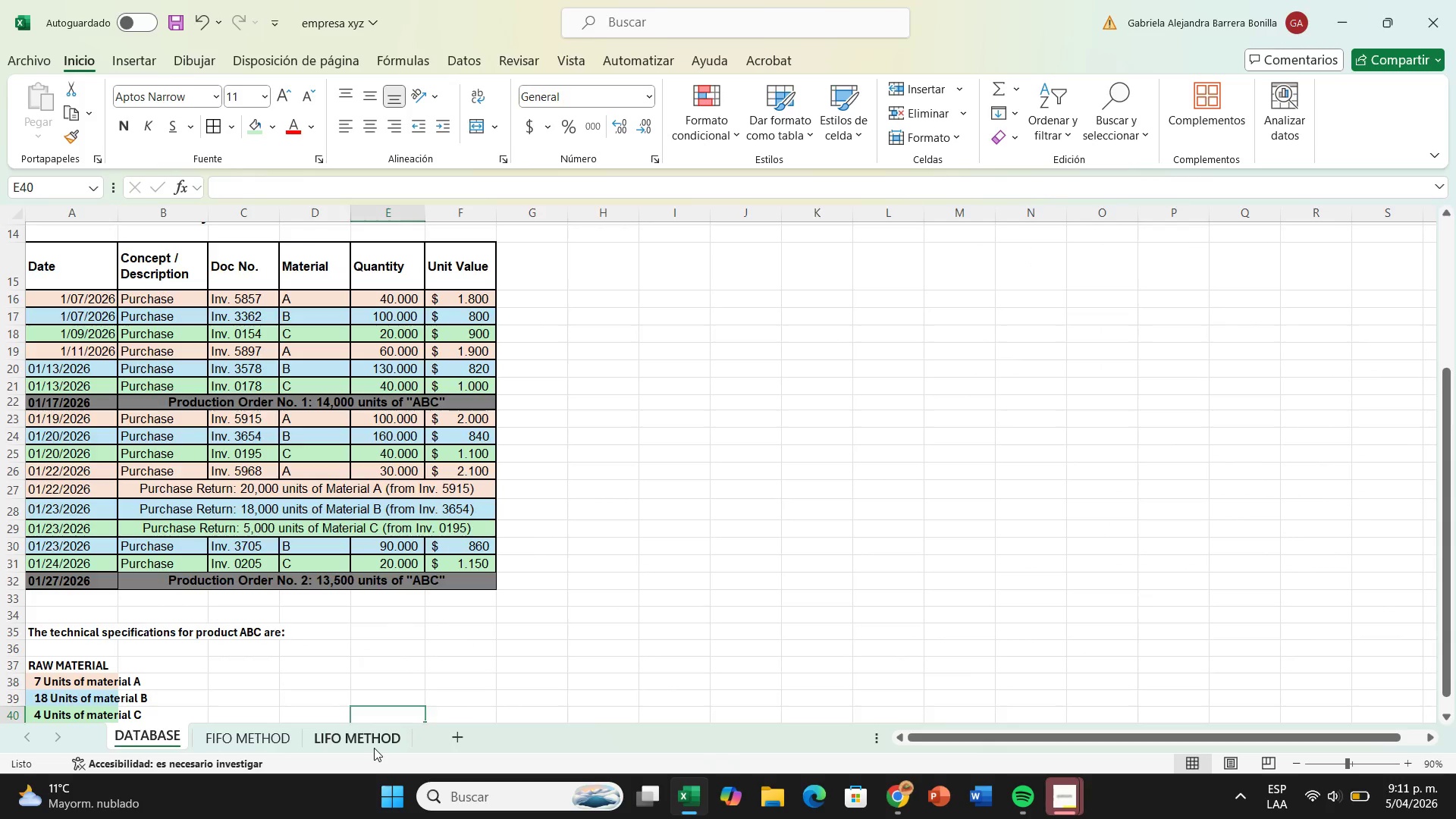 
double_click([381, 728])
 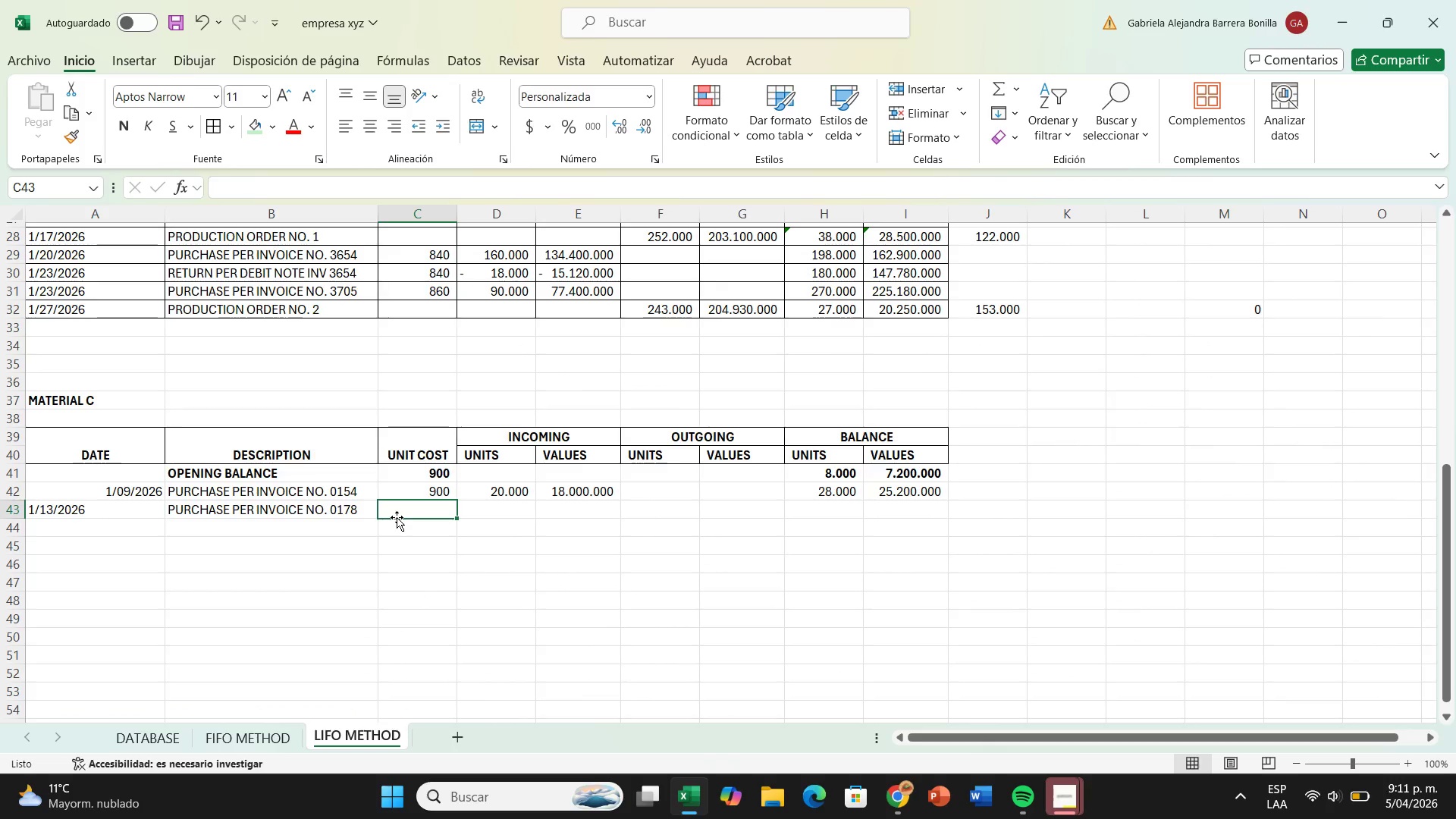 
type(1000)
 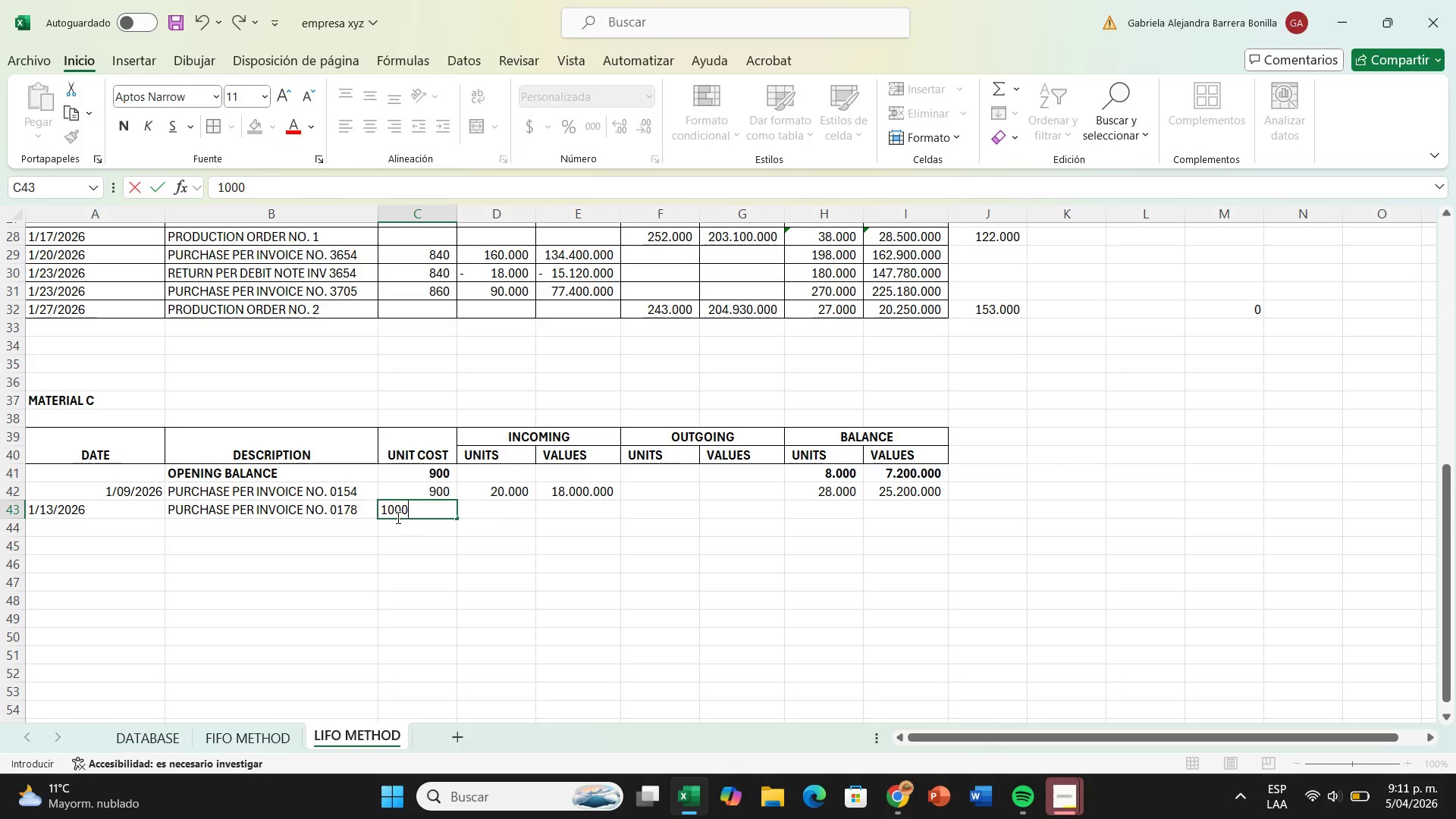 
key(ArrowRight)
 